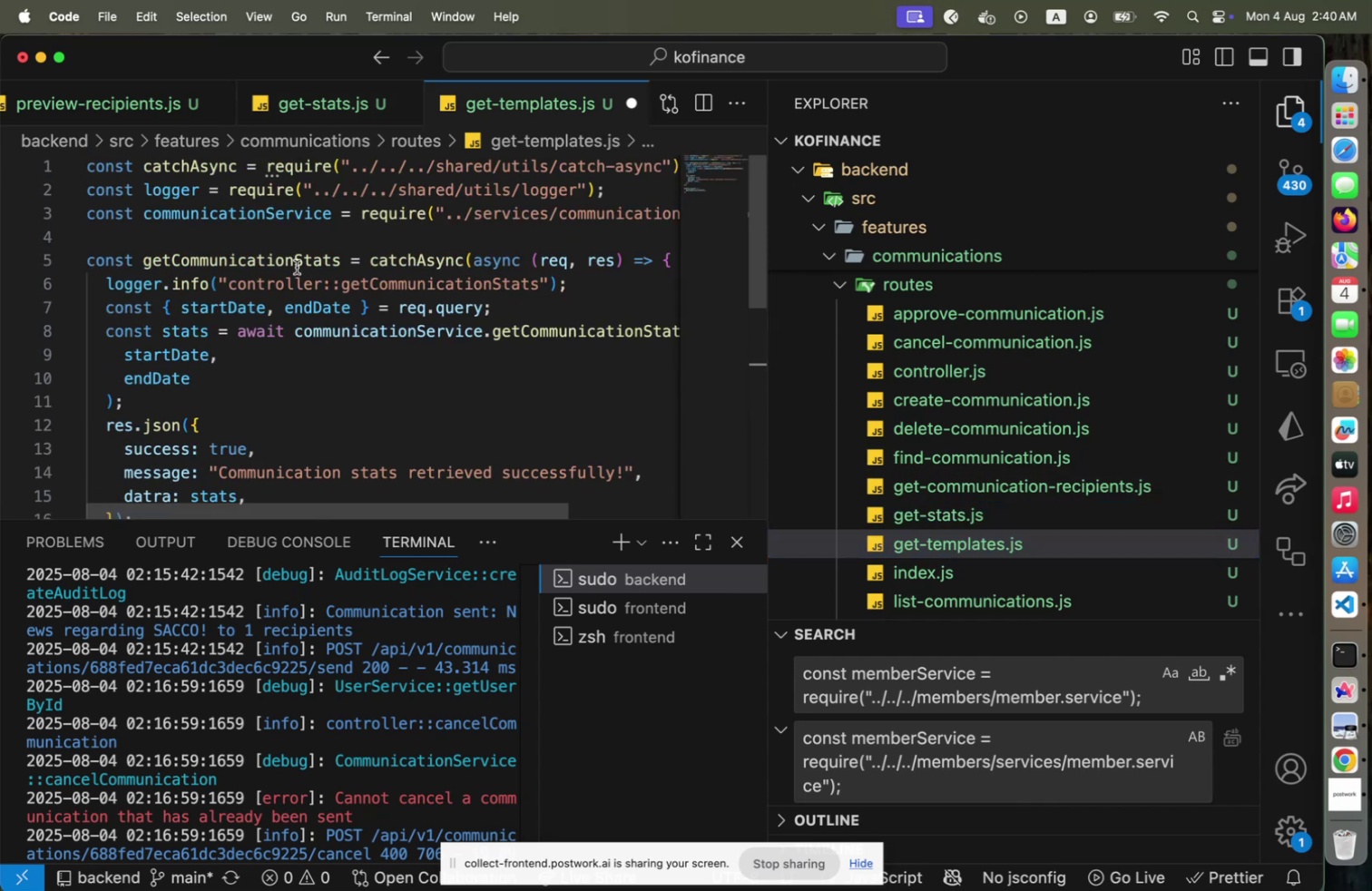 
left_click([287, 267])
 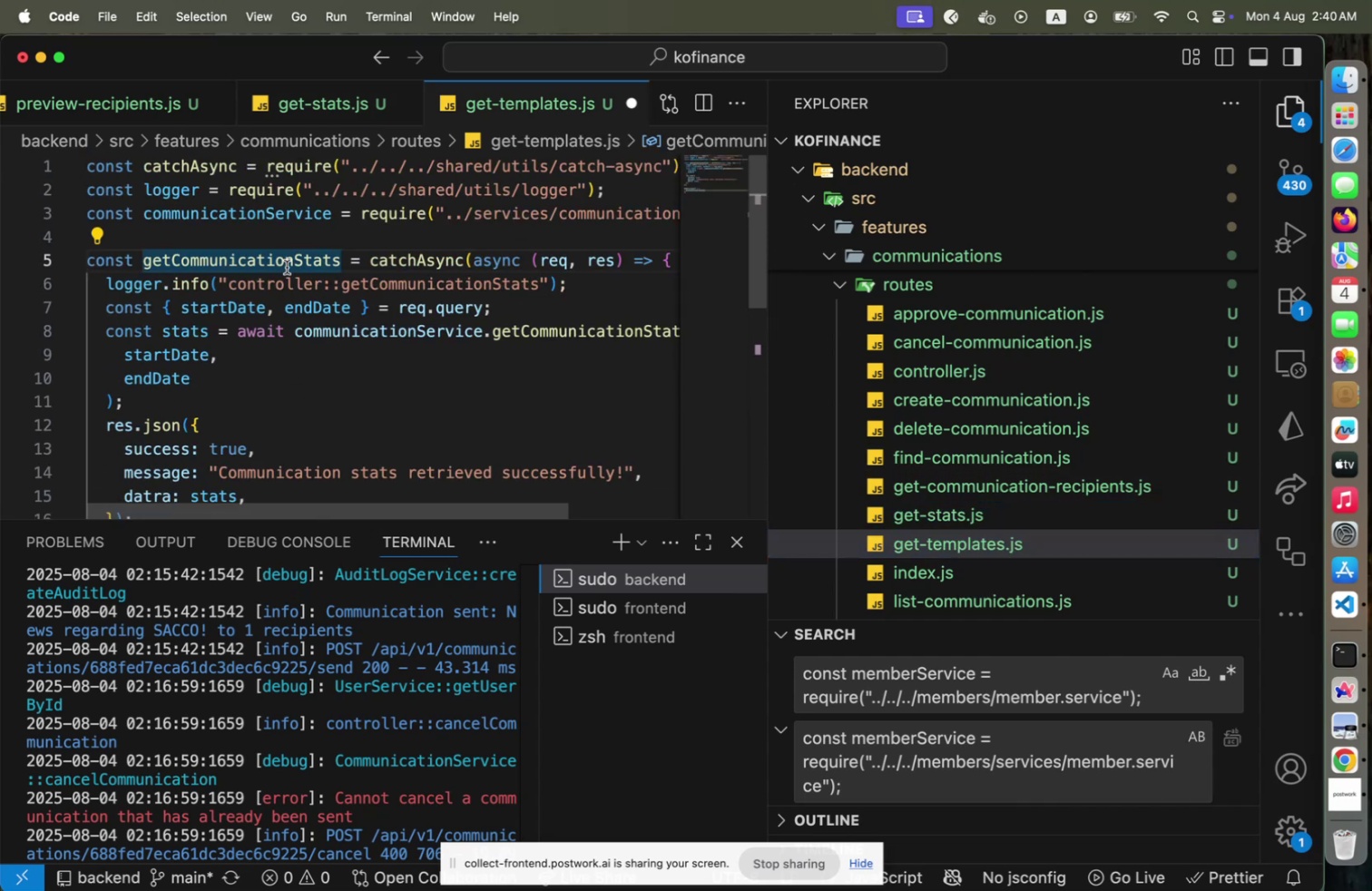 
key(ArrowRight)
 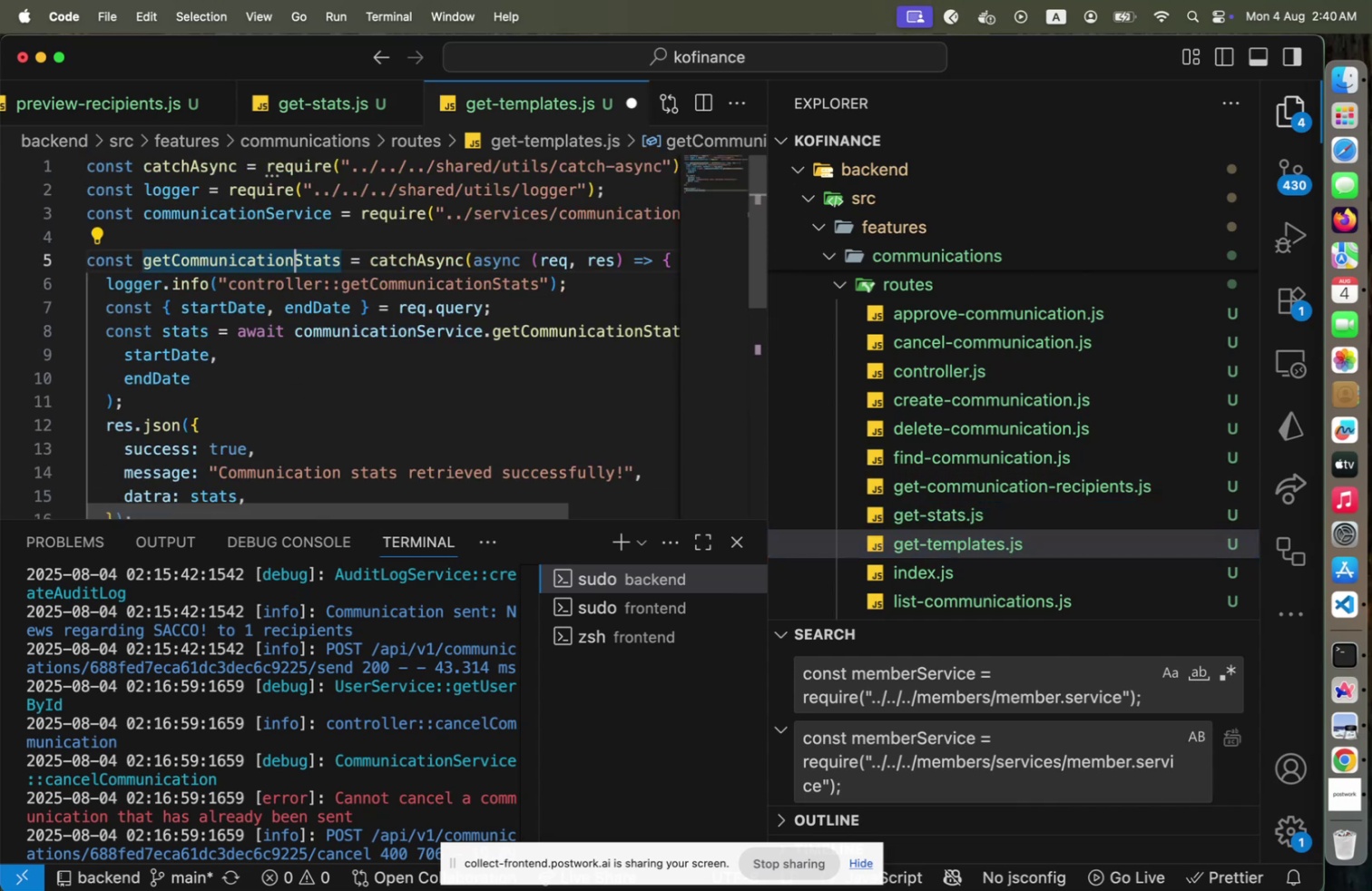 
hold_key(key=ArrowLeft, duration=1.31)
 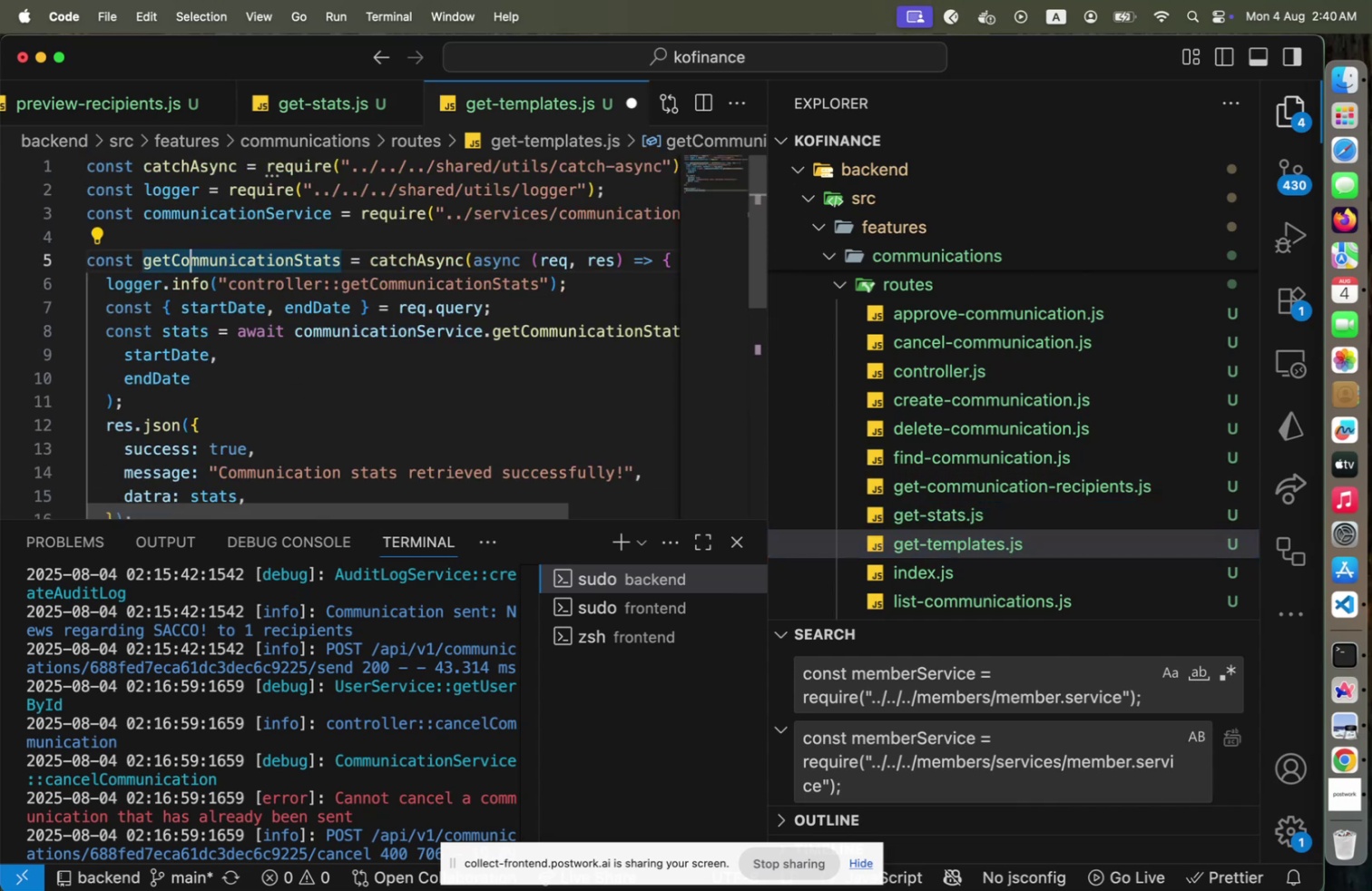 
key(ArrowLeft)
 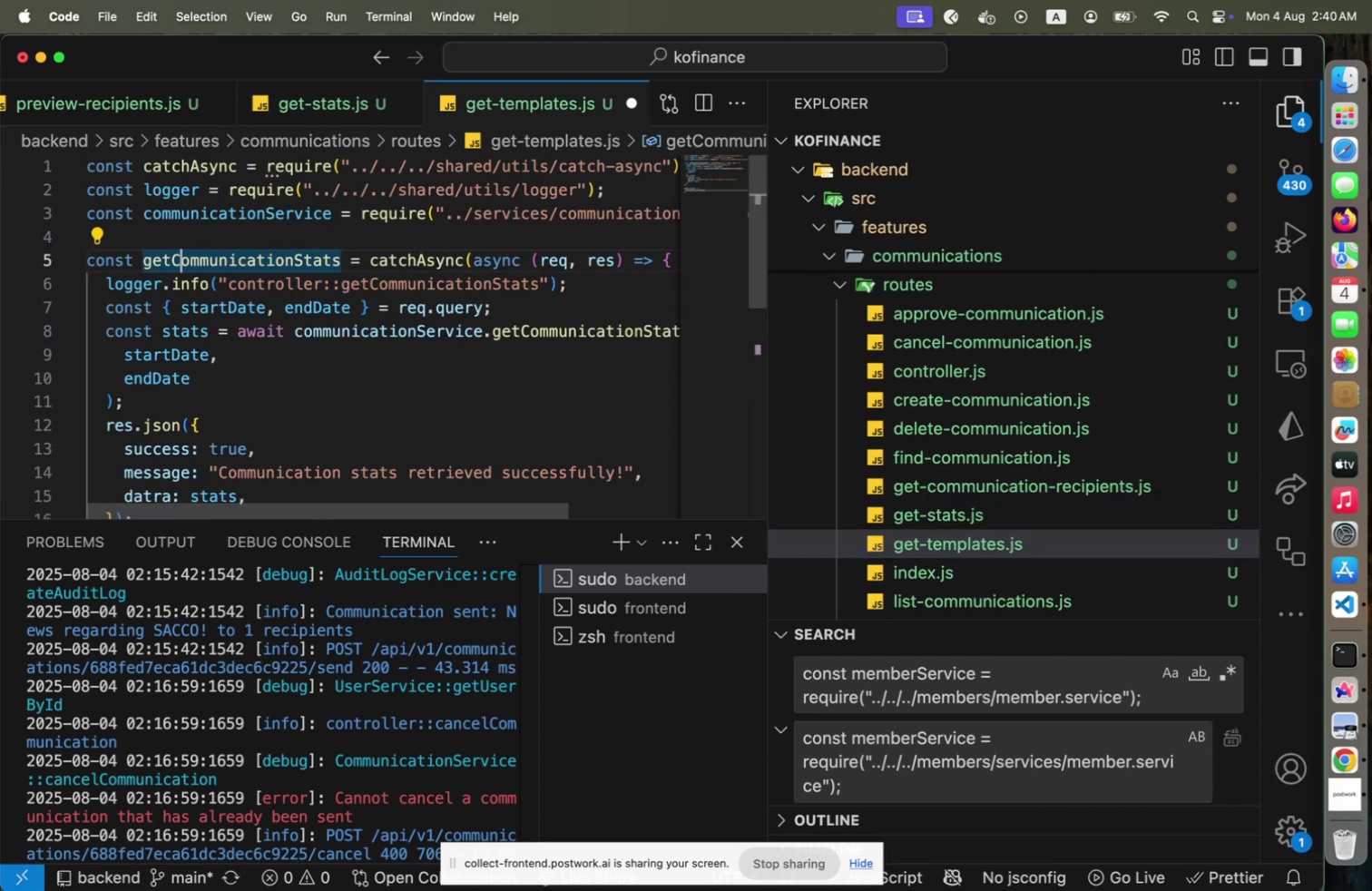 
key(ArrowLeft)
 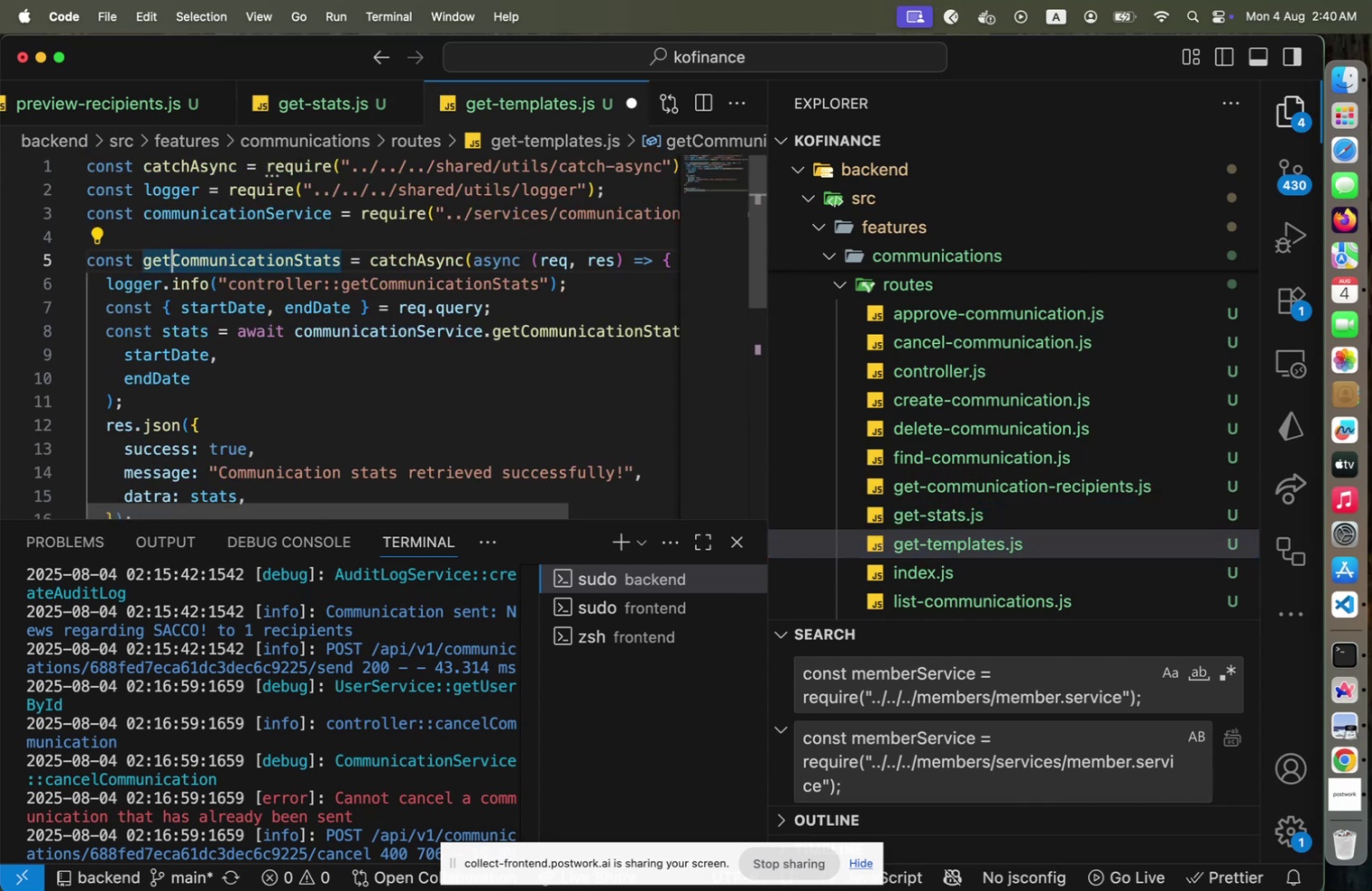 
hold_key(key=ShiftLeft, duration=1.11)
 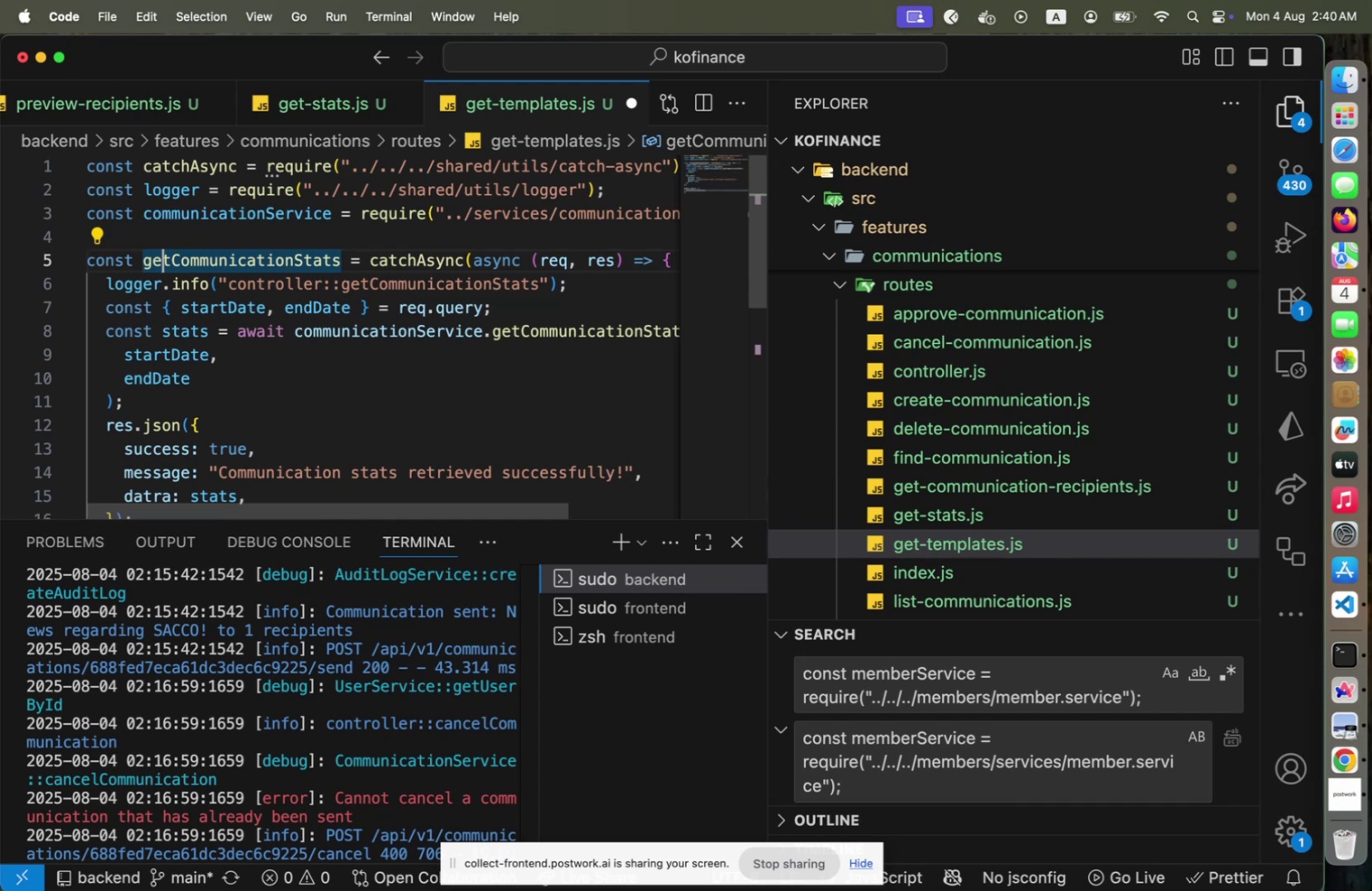 
hold_key(key=ArrowRight, duration=0.98)
 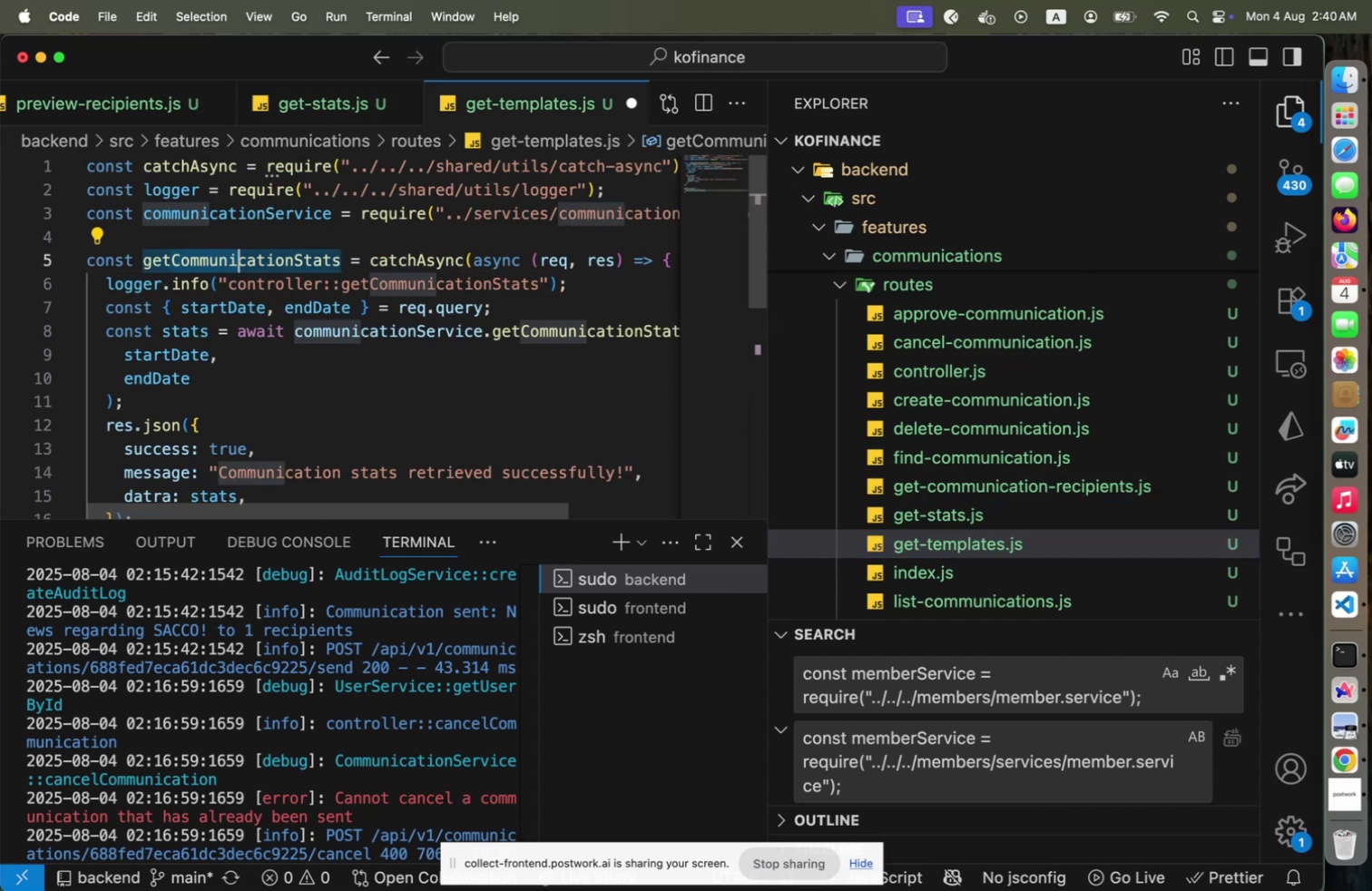 
key(ArrowLeft)
 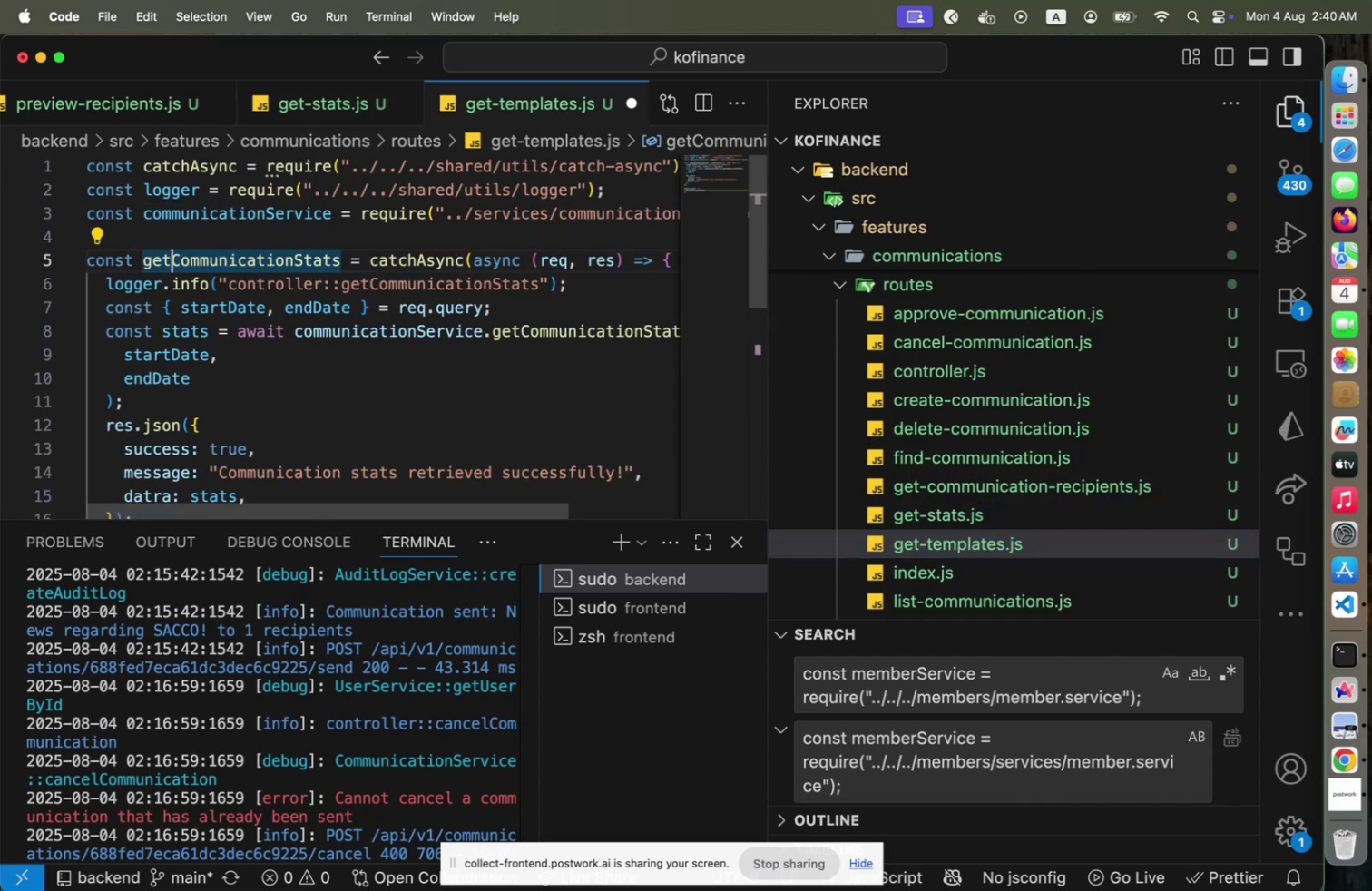 
key(ArrowLeft)
 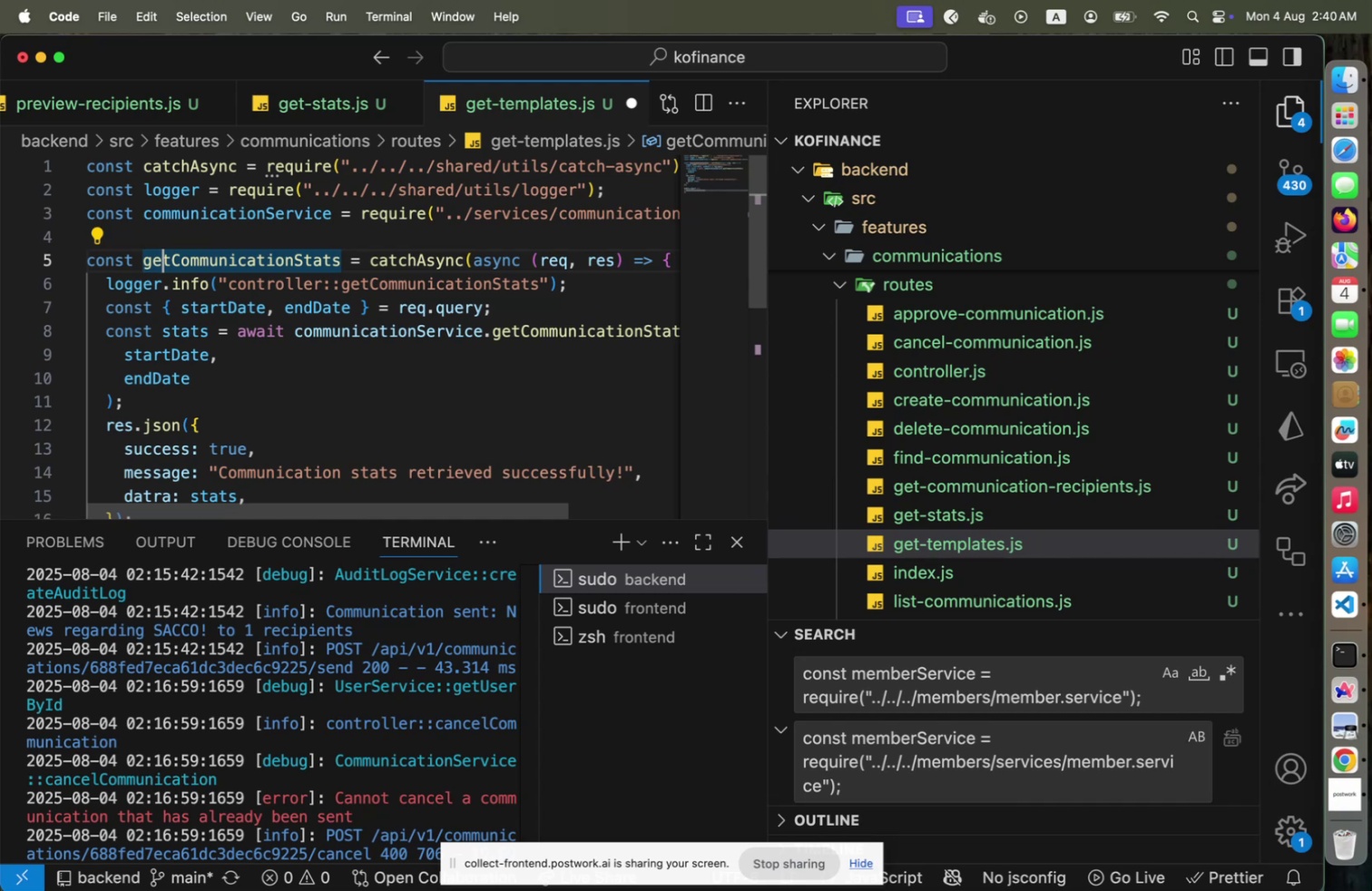 
key(ArrowLeft)
 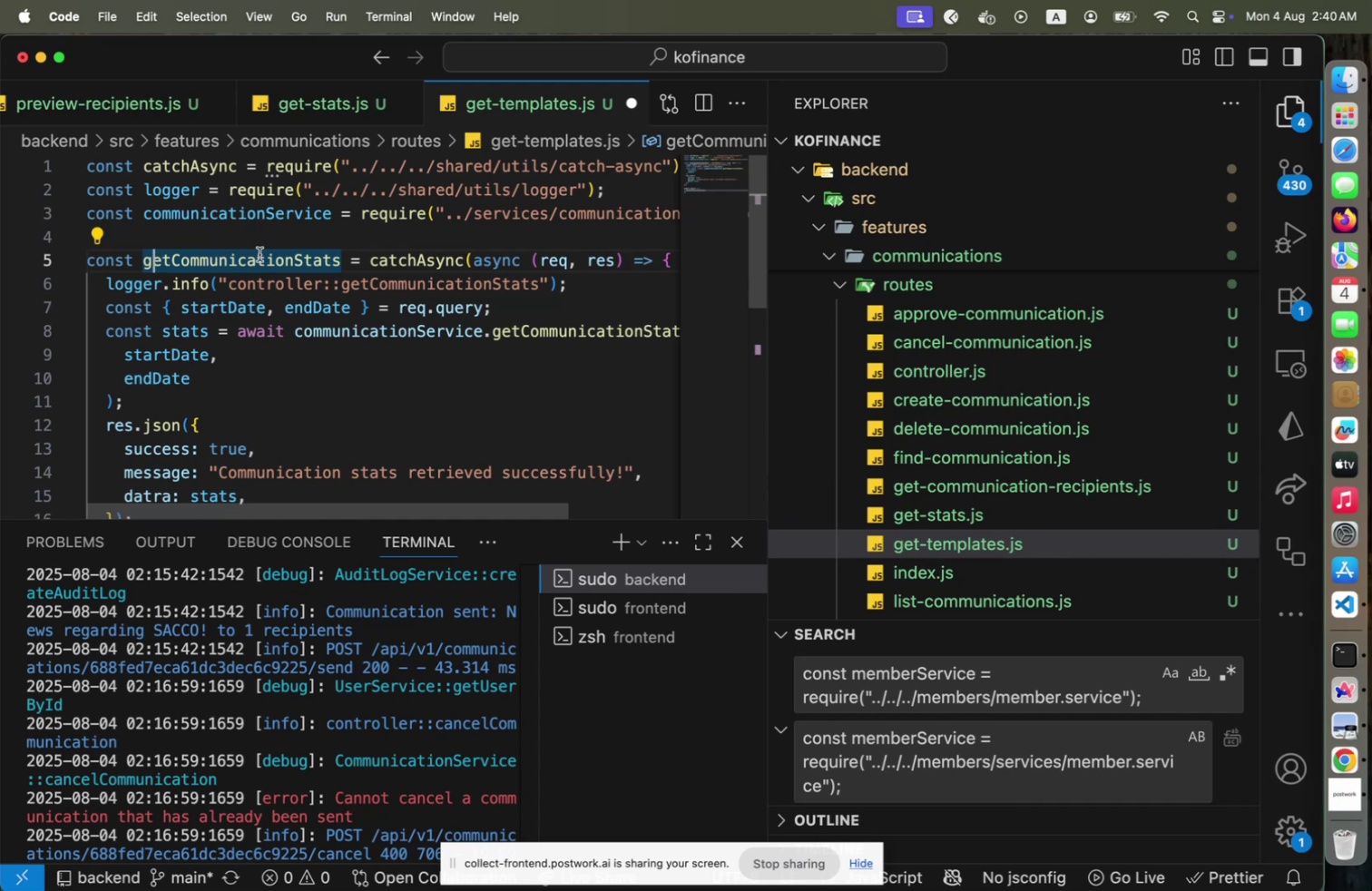 
double_click([260, 256])
 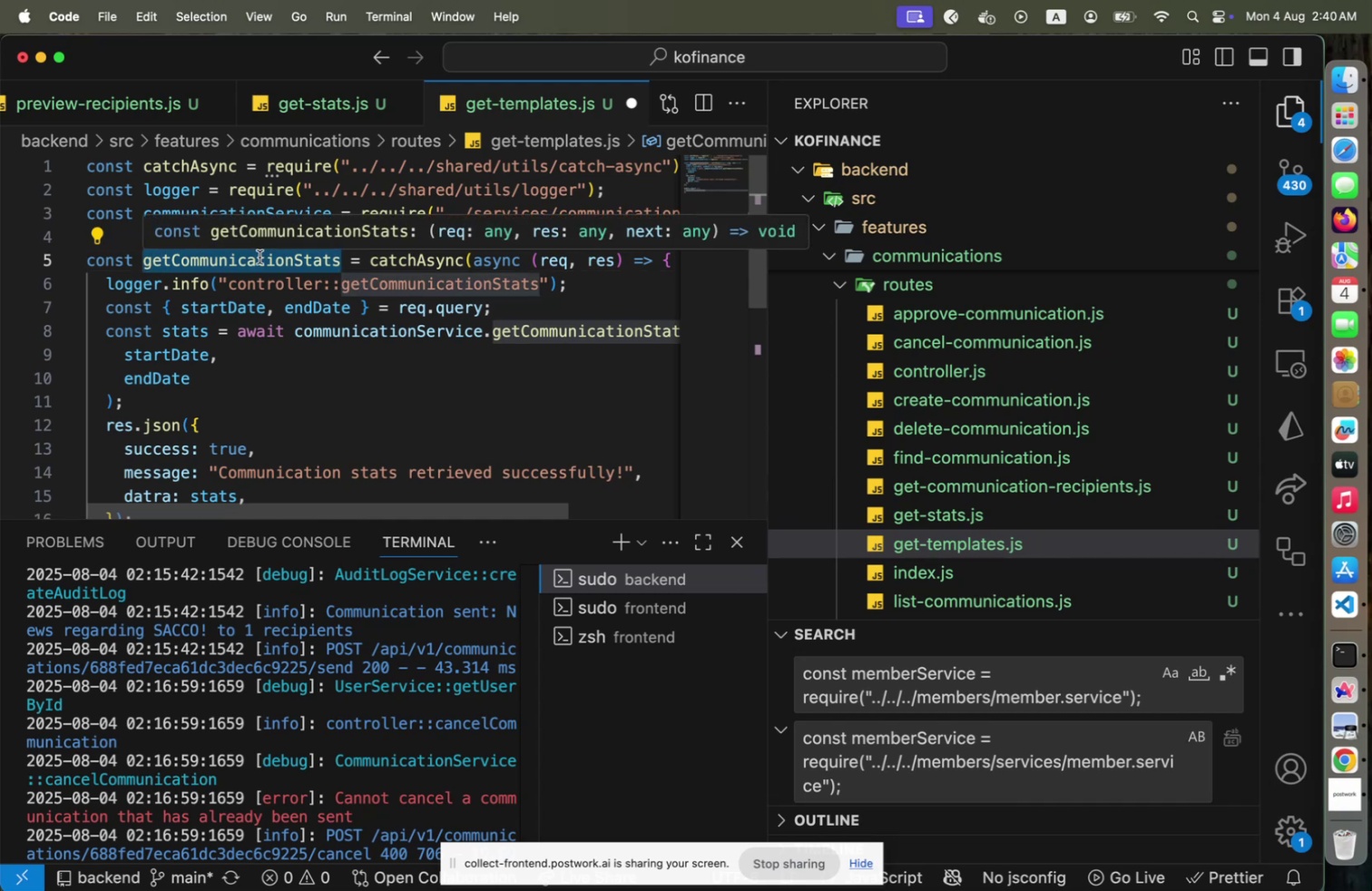 
key(ArrowLeft)
 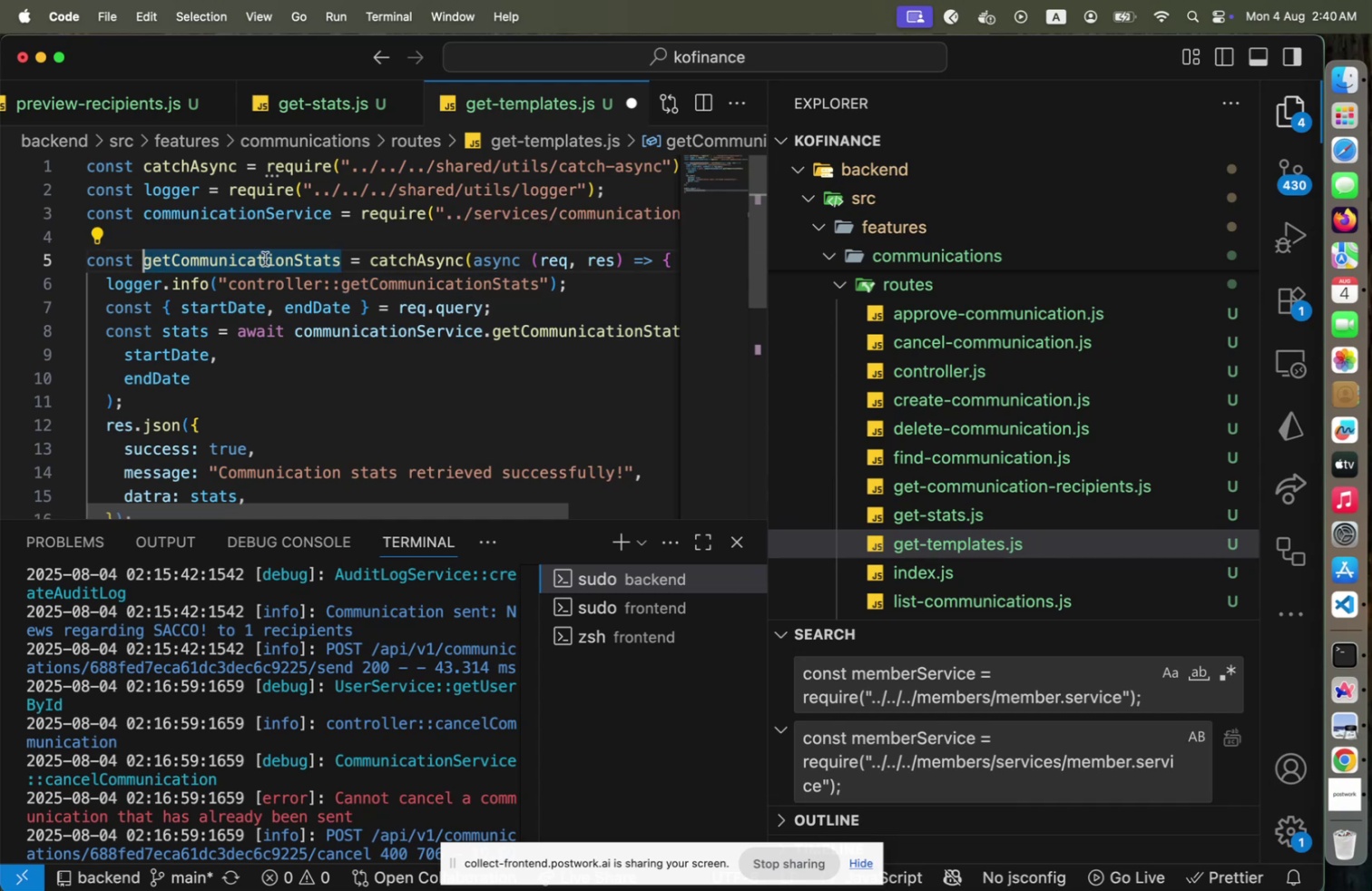 
double_click([265, 259])
 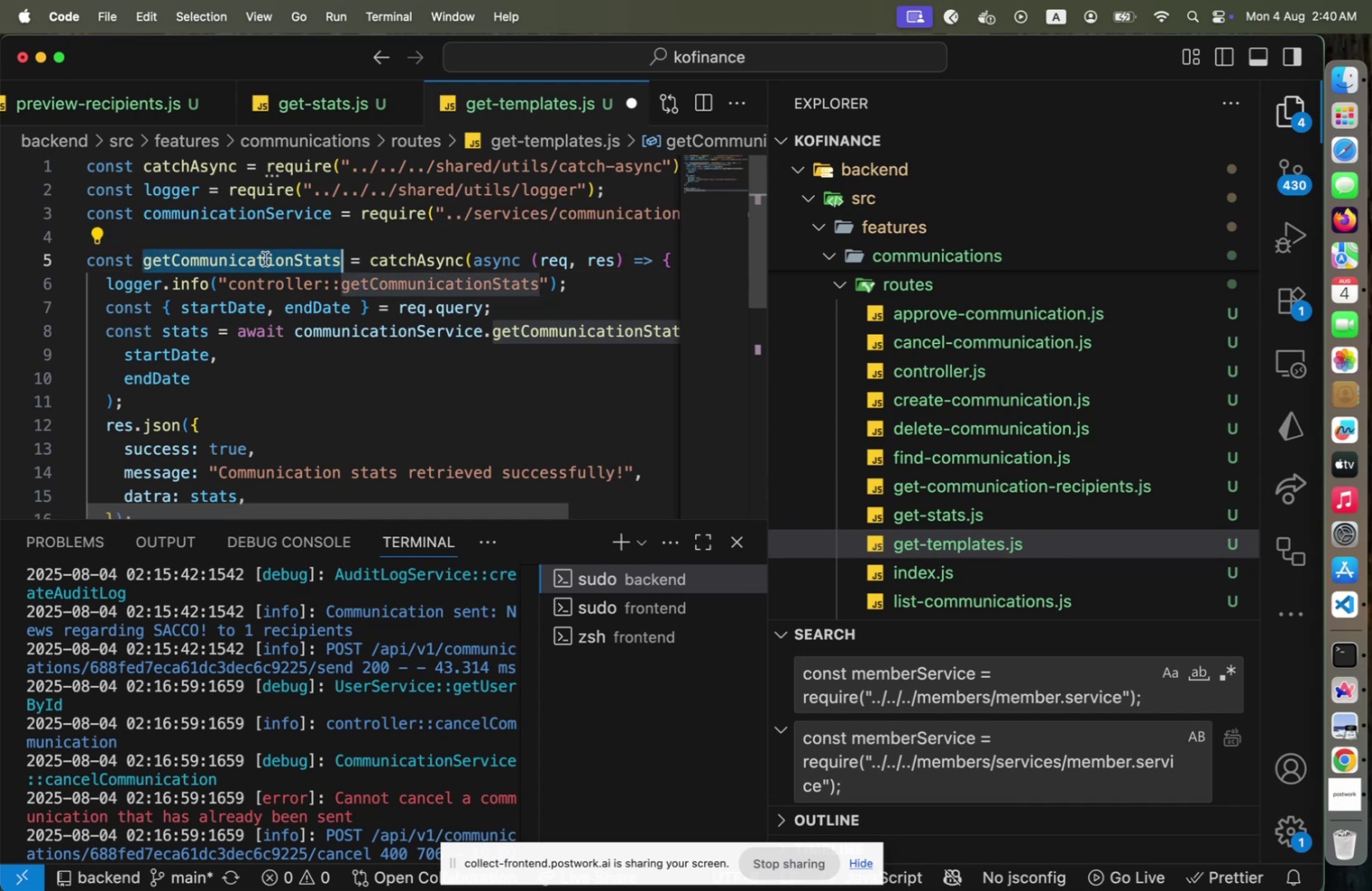 
key(Meta+Shift+L)
 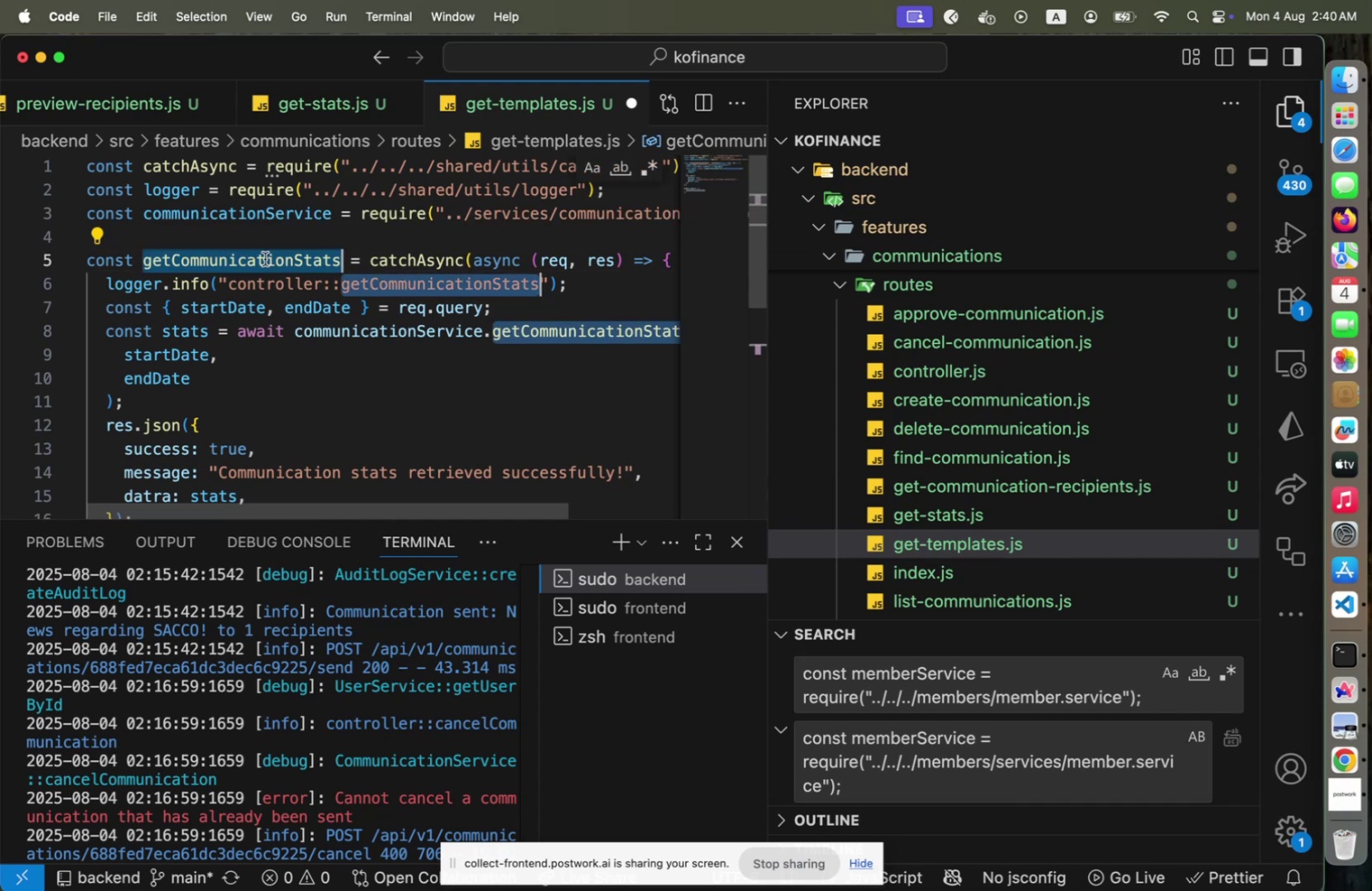 
key(ArrowRight)
 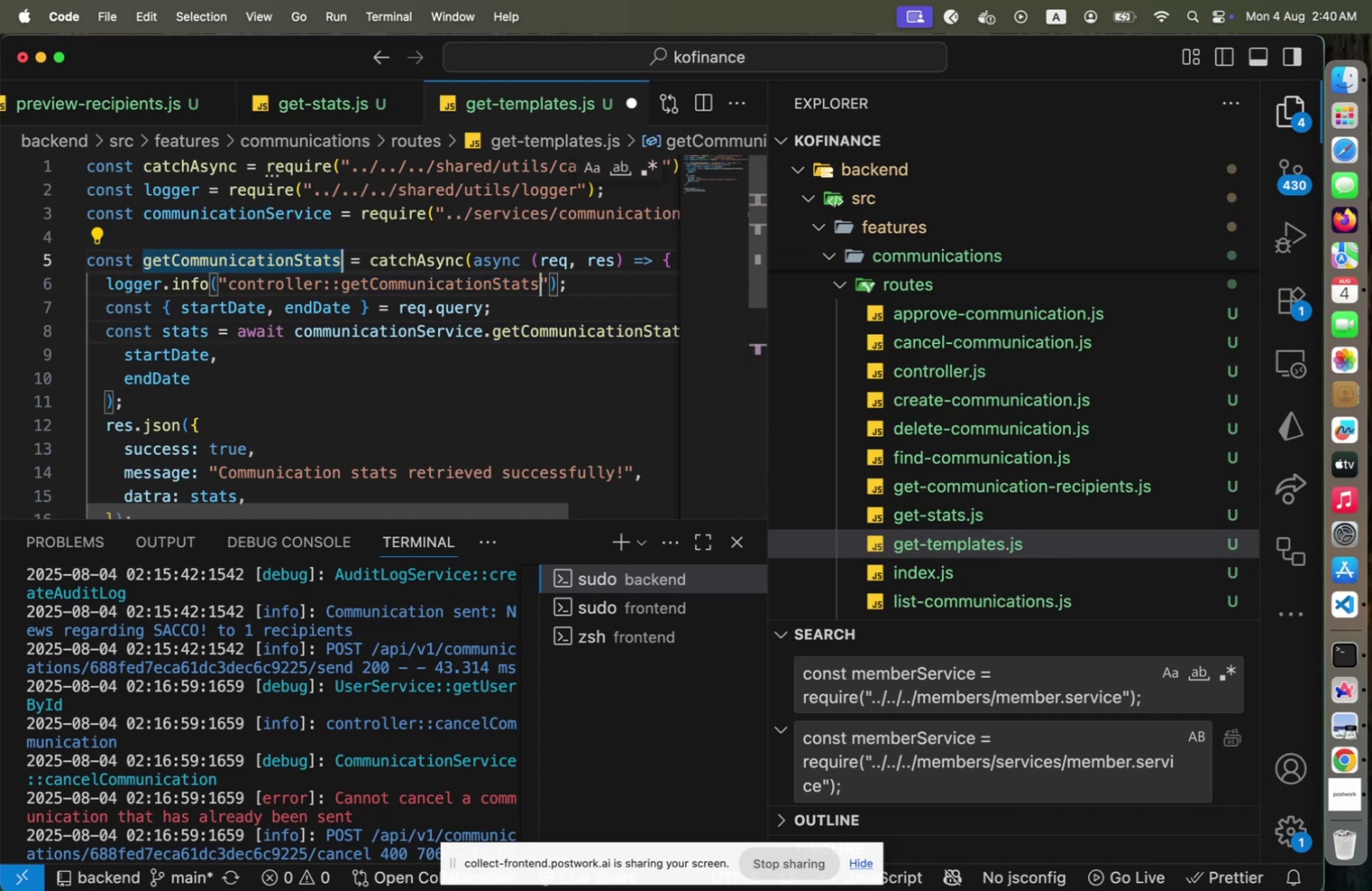 
key(ArrowLeft)
 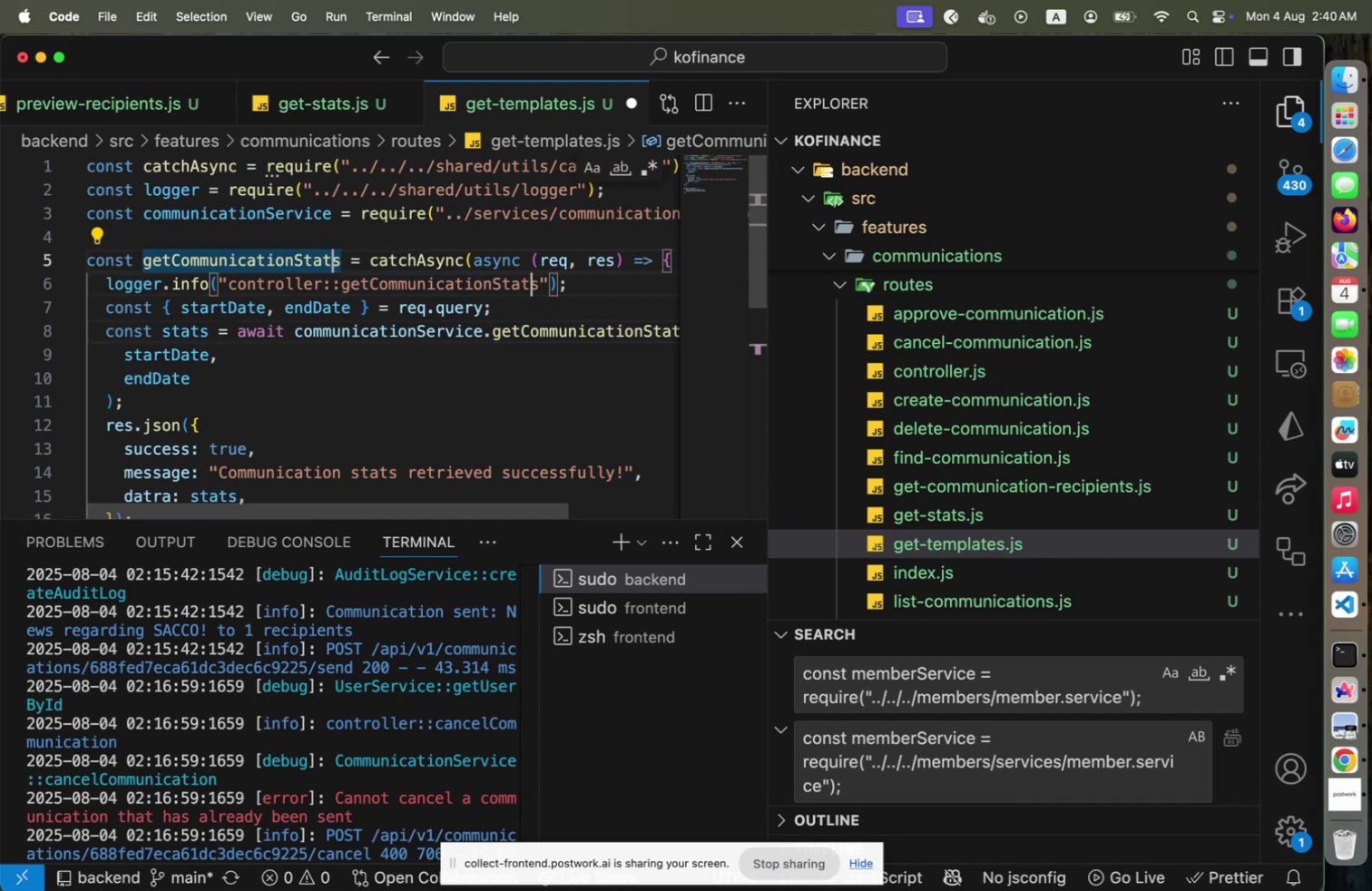 
key(ArrowRight)
 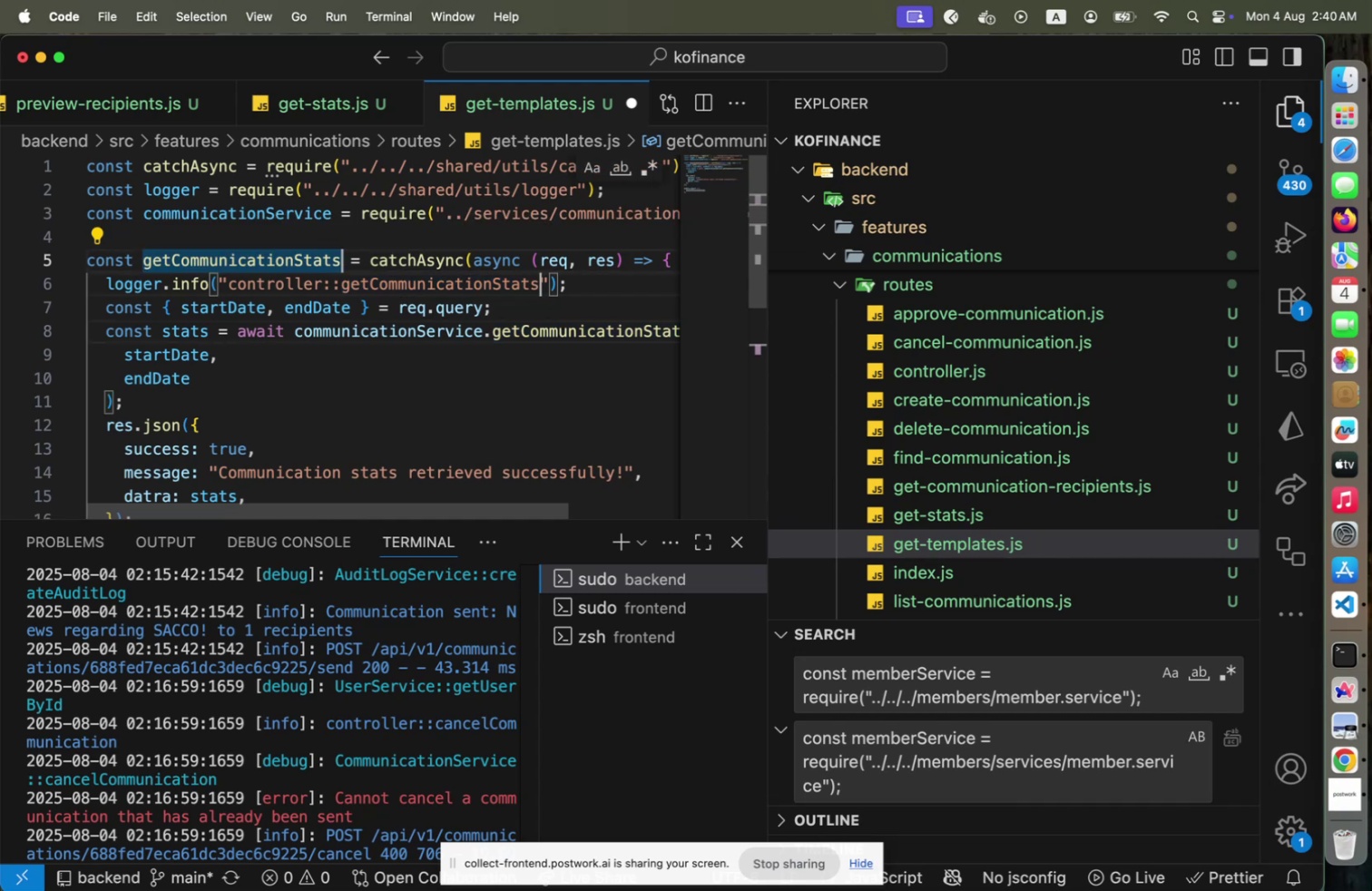 
hold_key(key=ArrowLeft, duration=1.5)
 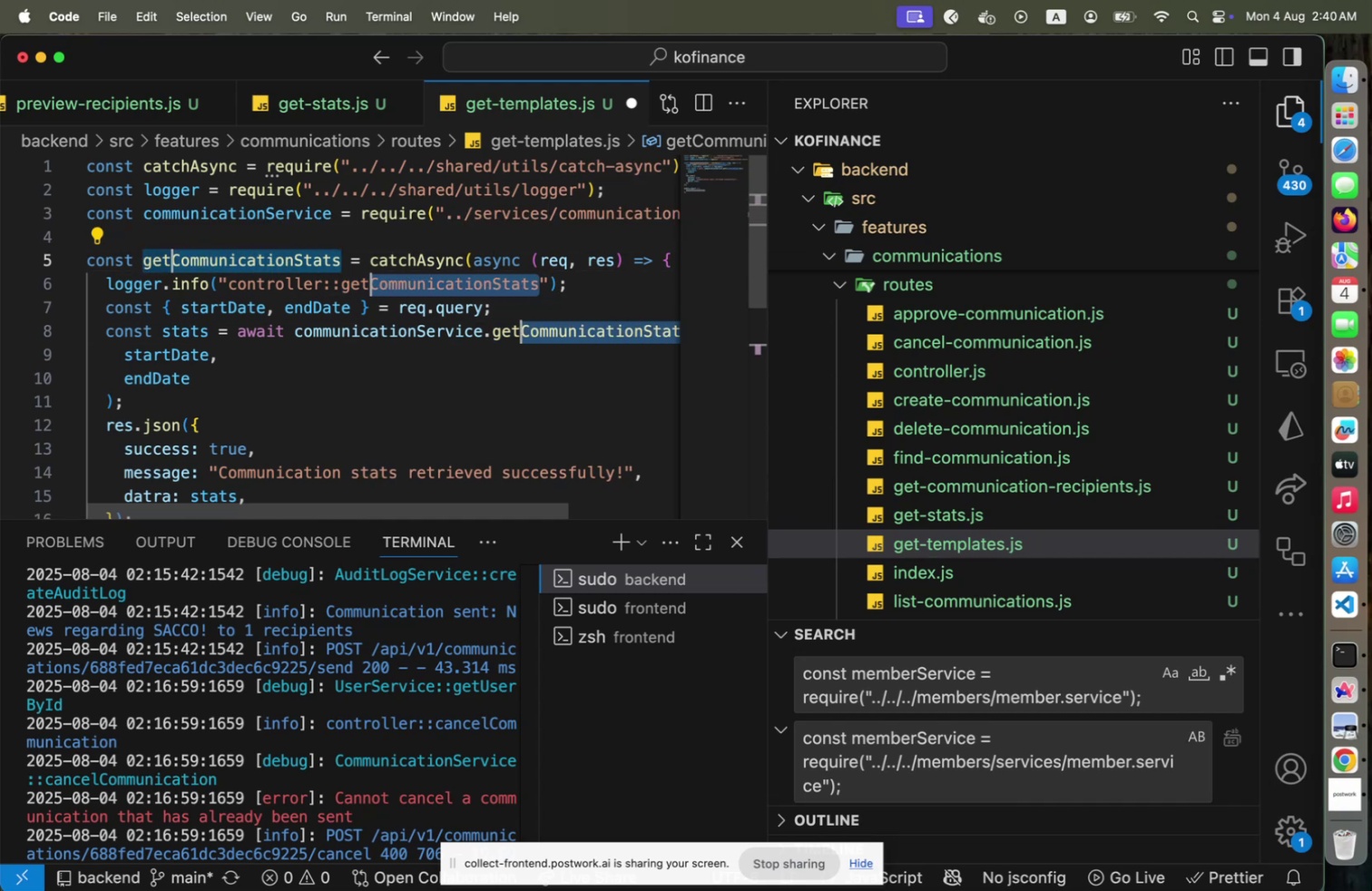 
hold_key(key=ArrowLeft, duration=0.33)
 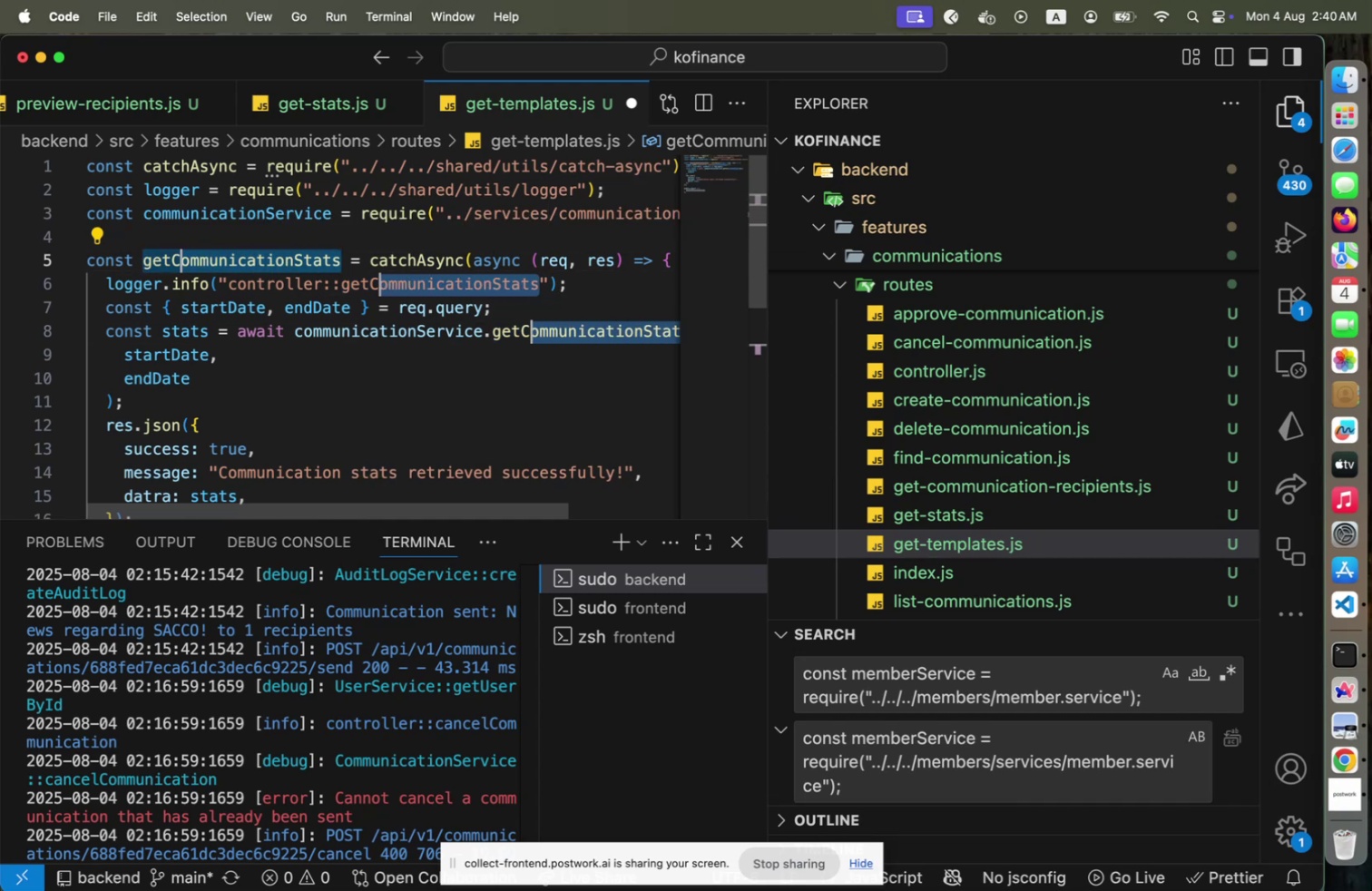 
key(Shift+ArrowLeft)
 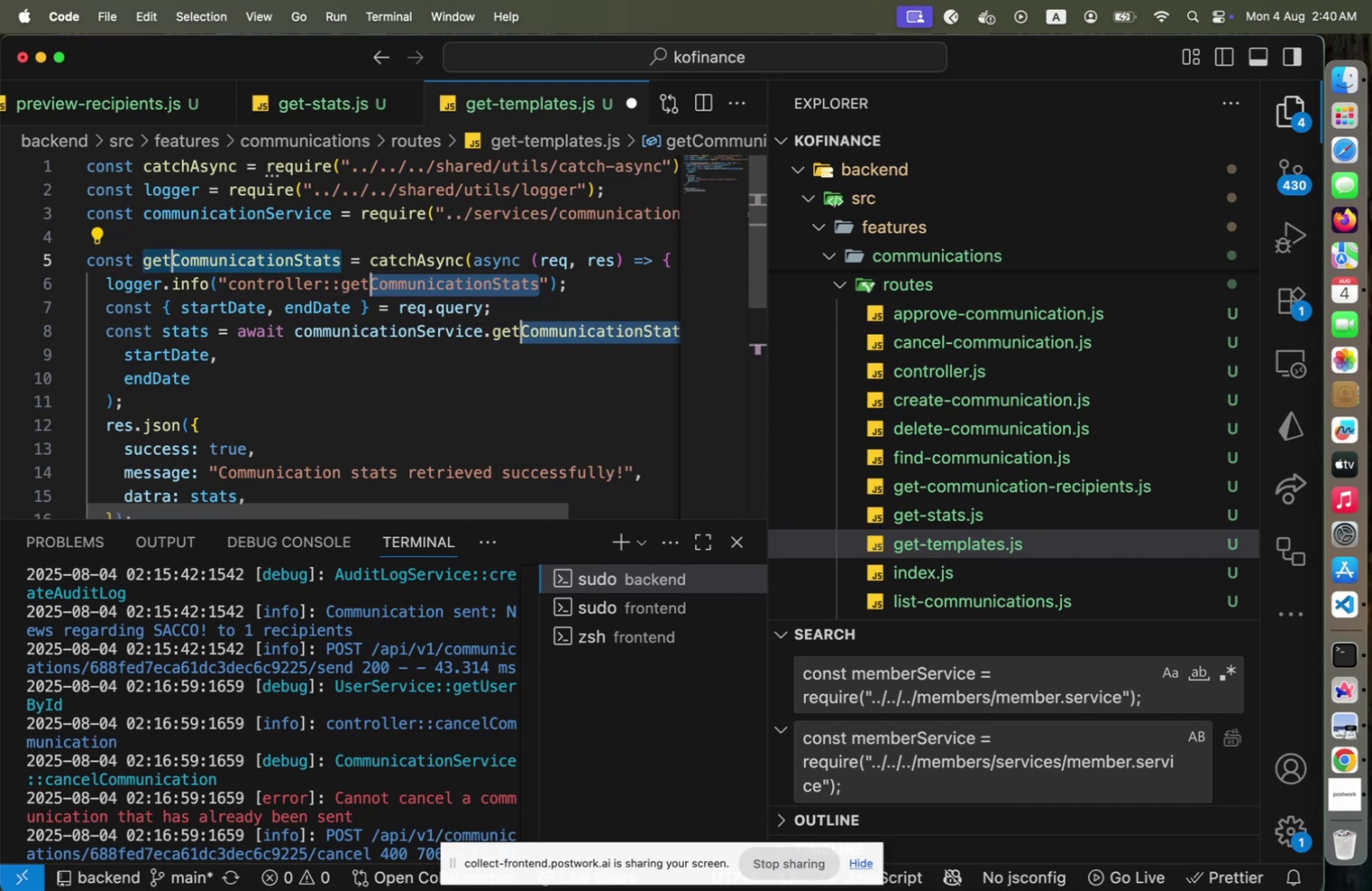 
type(Temaplates)
key(Backspace)
key(Escape)
 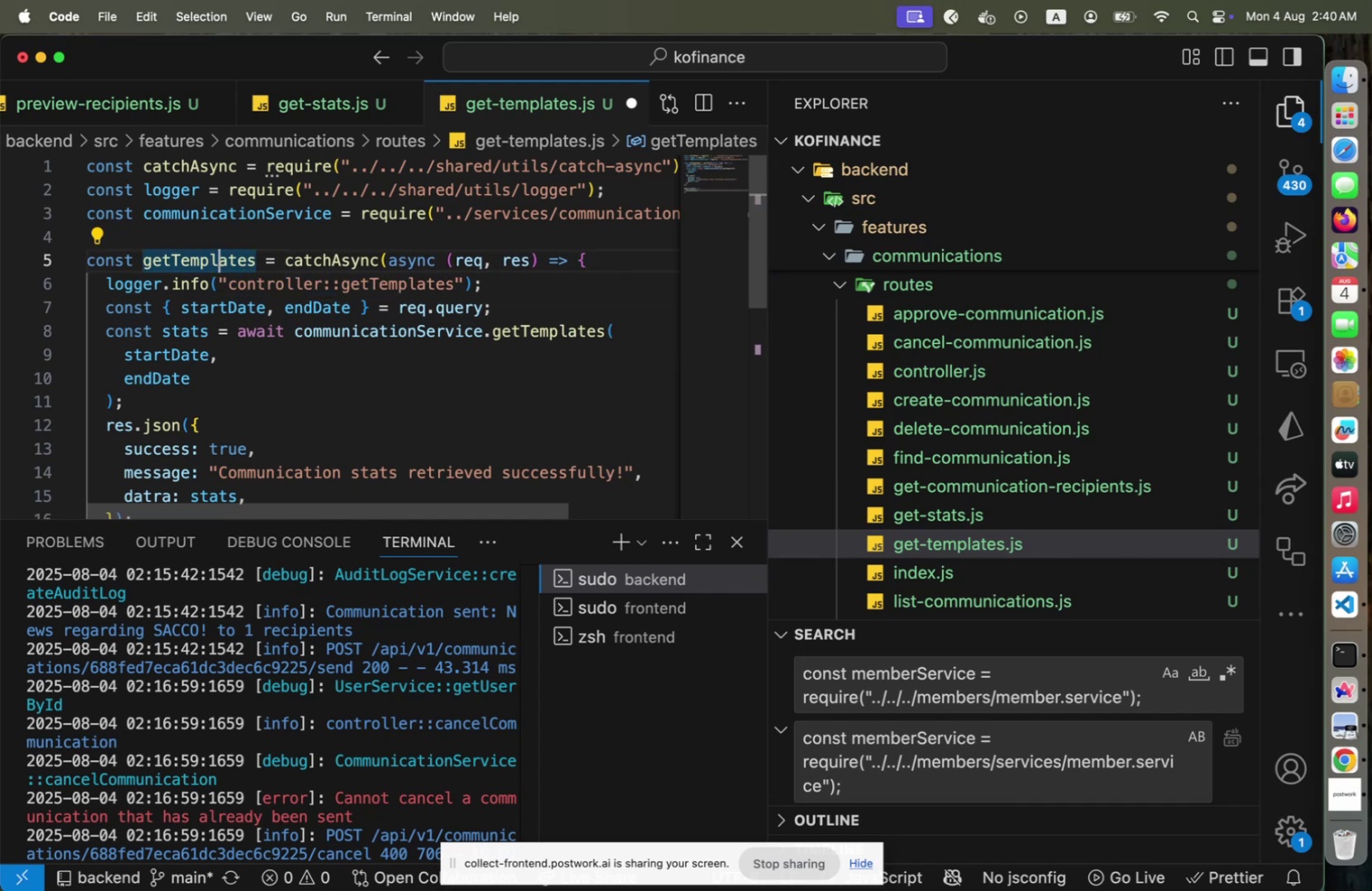 
hold_key(key=ArrowLeft, duration=0.9)
 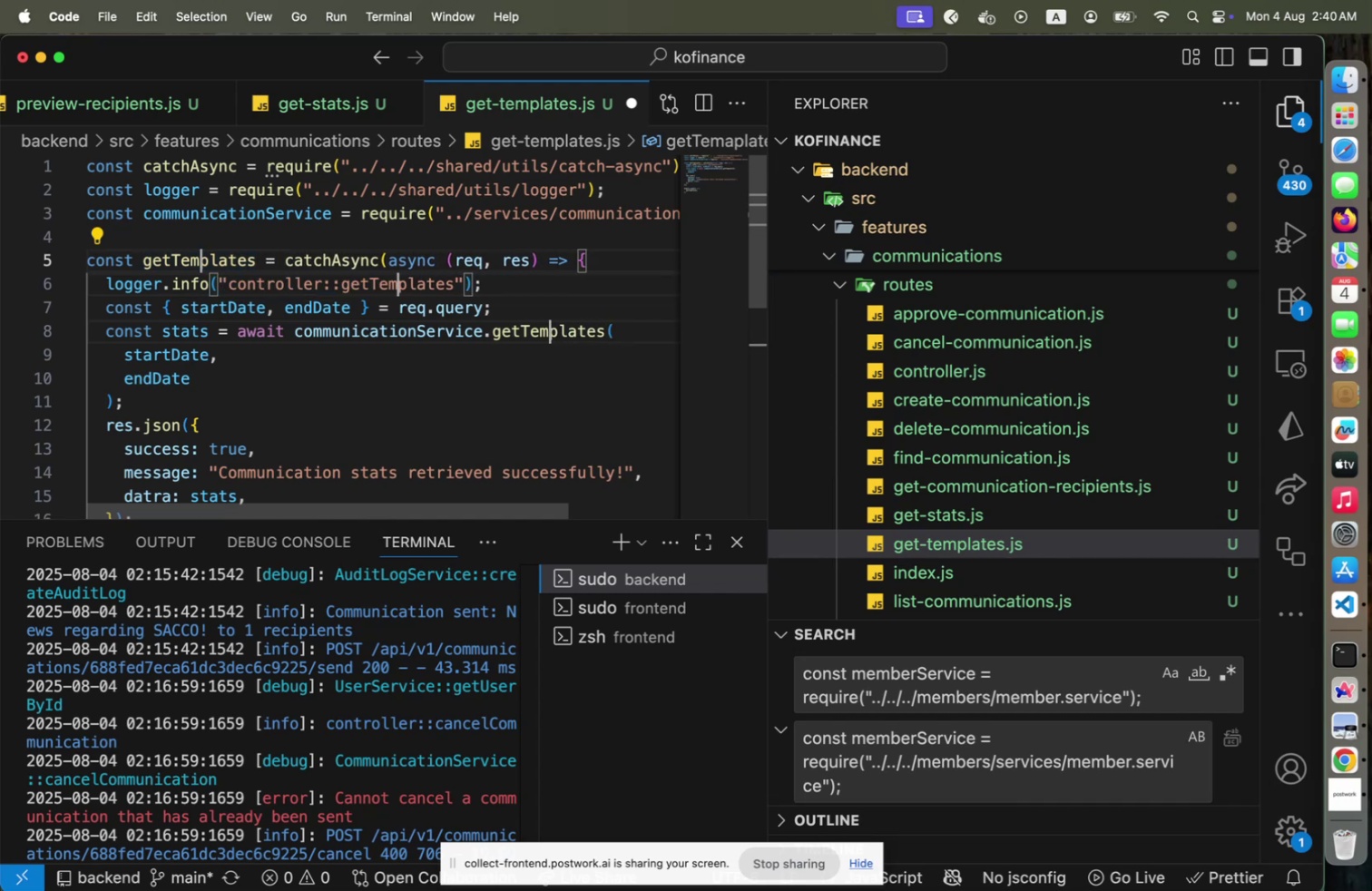 
hold_key(key=ArrowRight, duration=0.52)
 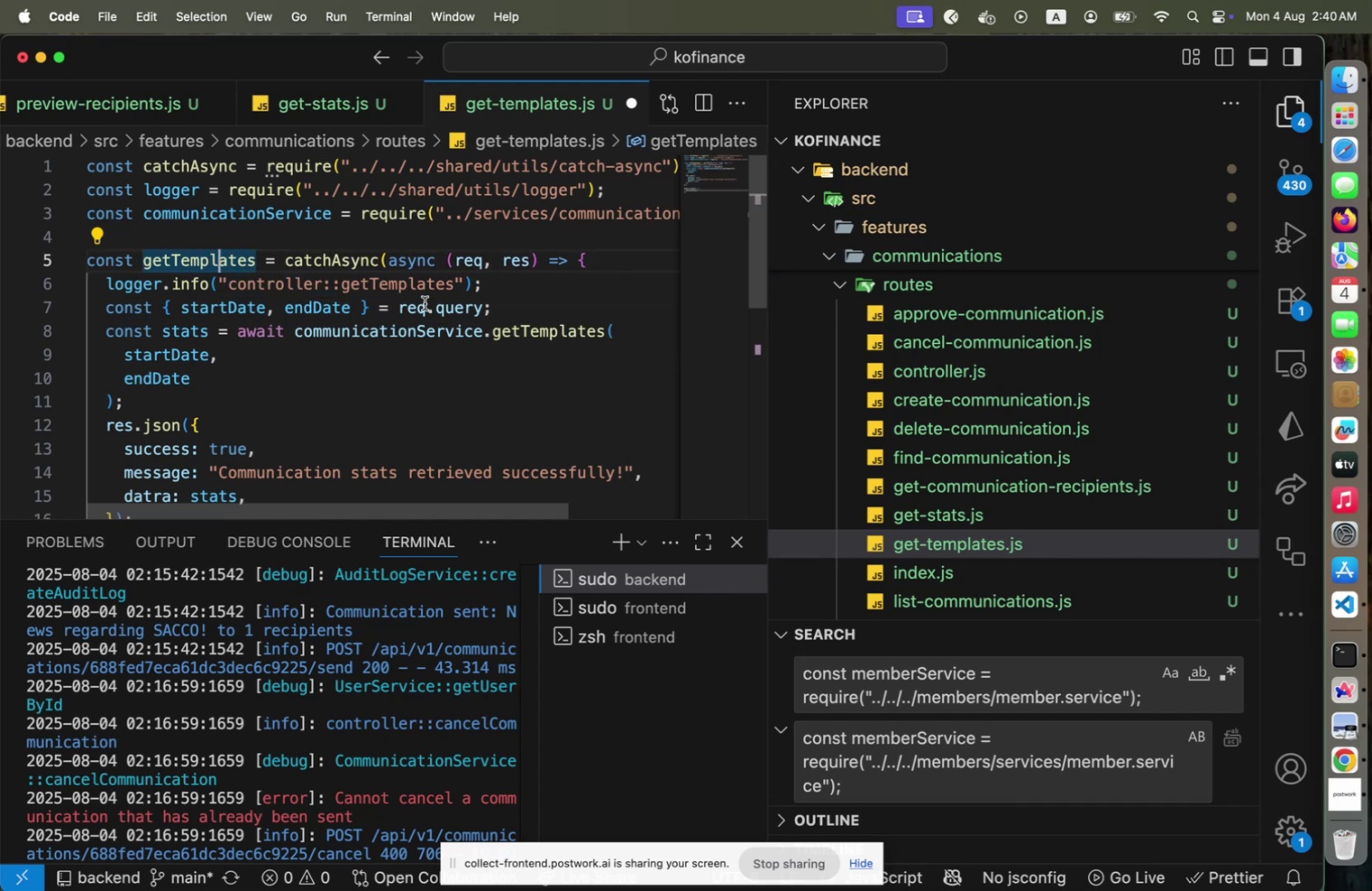 
left_click([555, 328])
 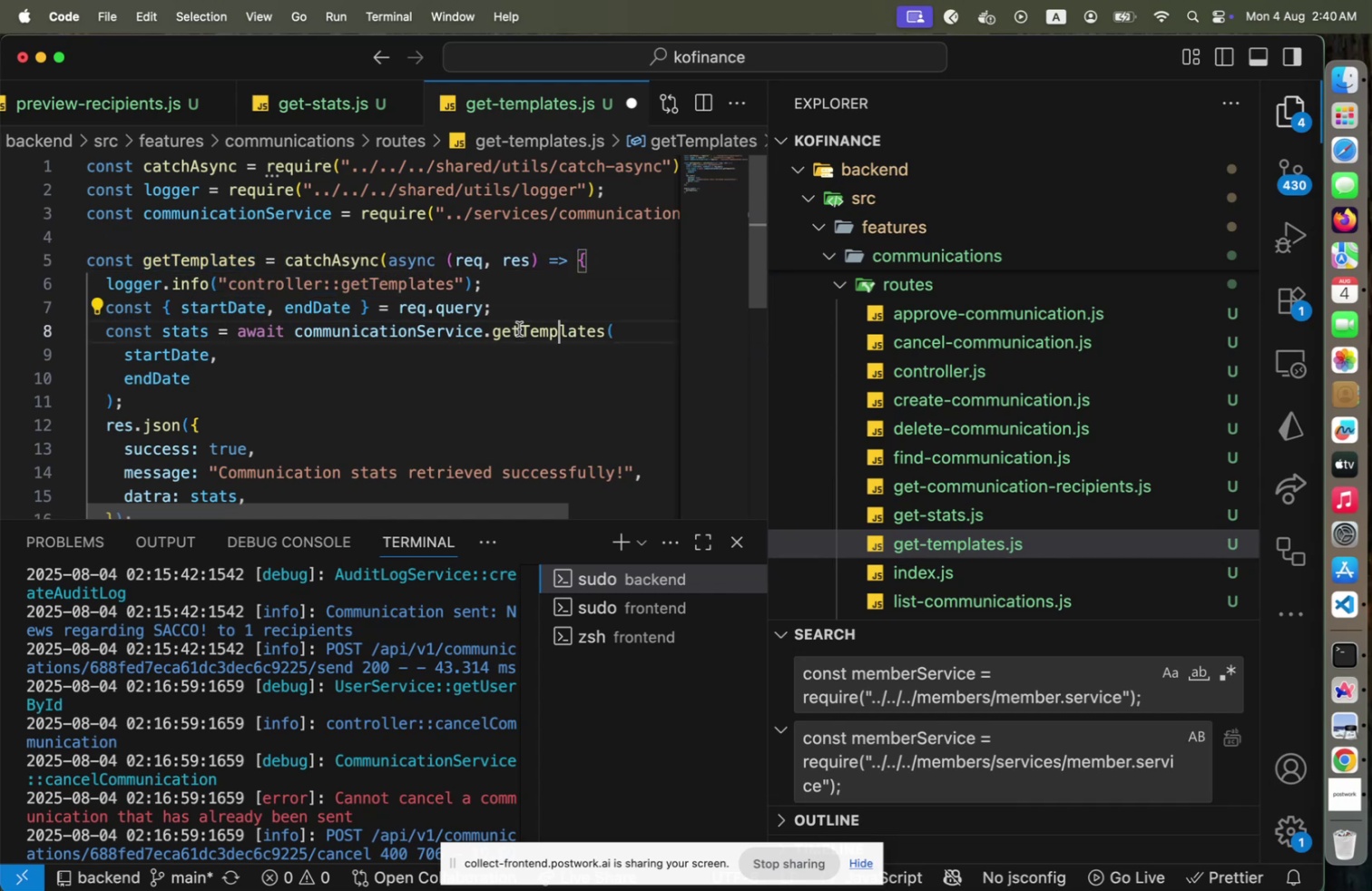 
left_click([519, 328])
 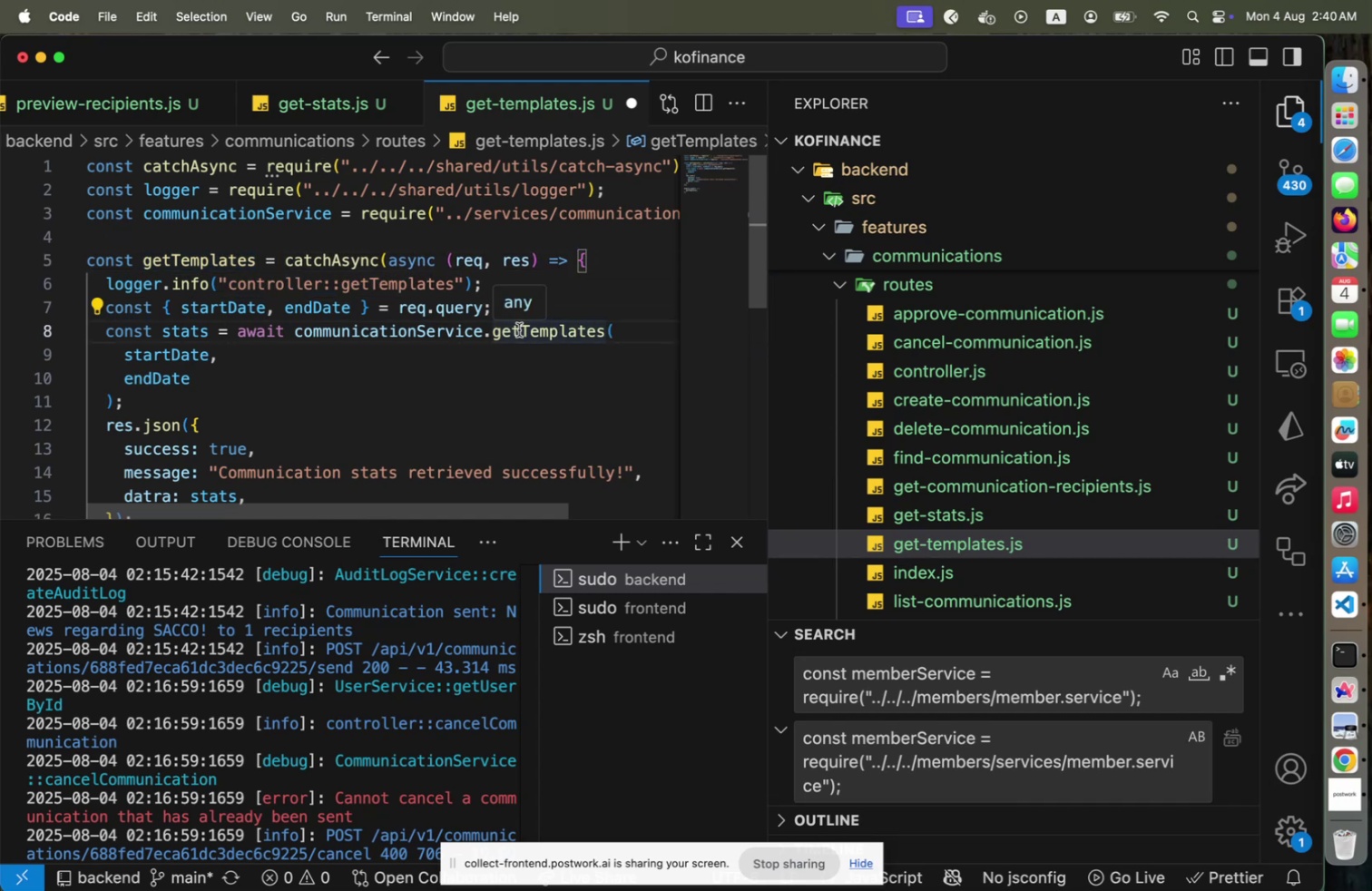 
key(ArrowLeft)
 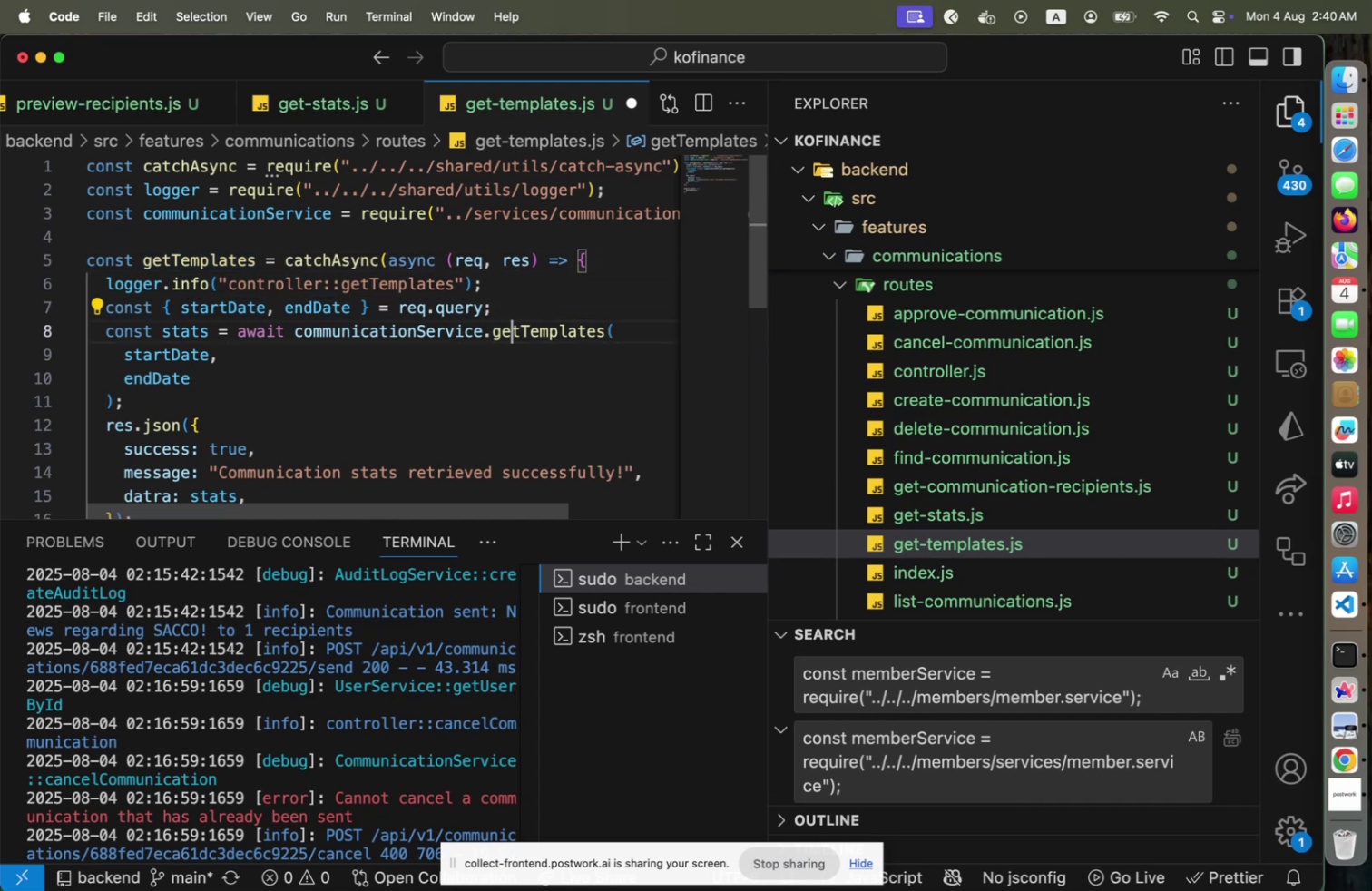 
key(ArrowLeft)
 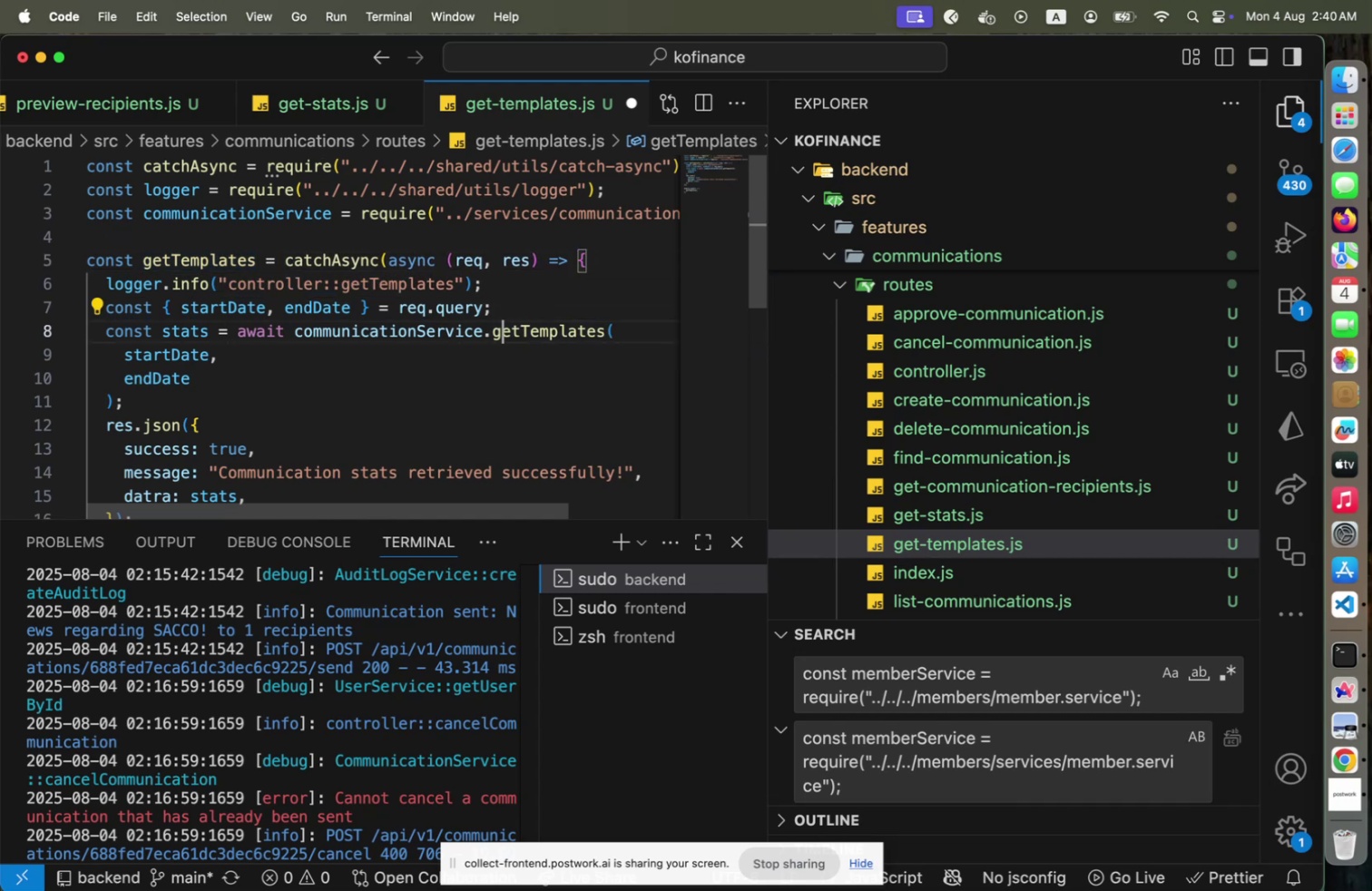 
key(ArrowLeft)
 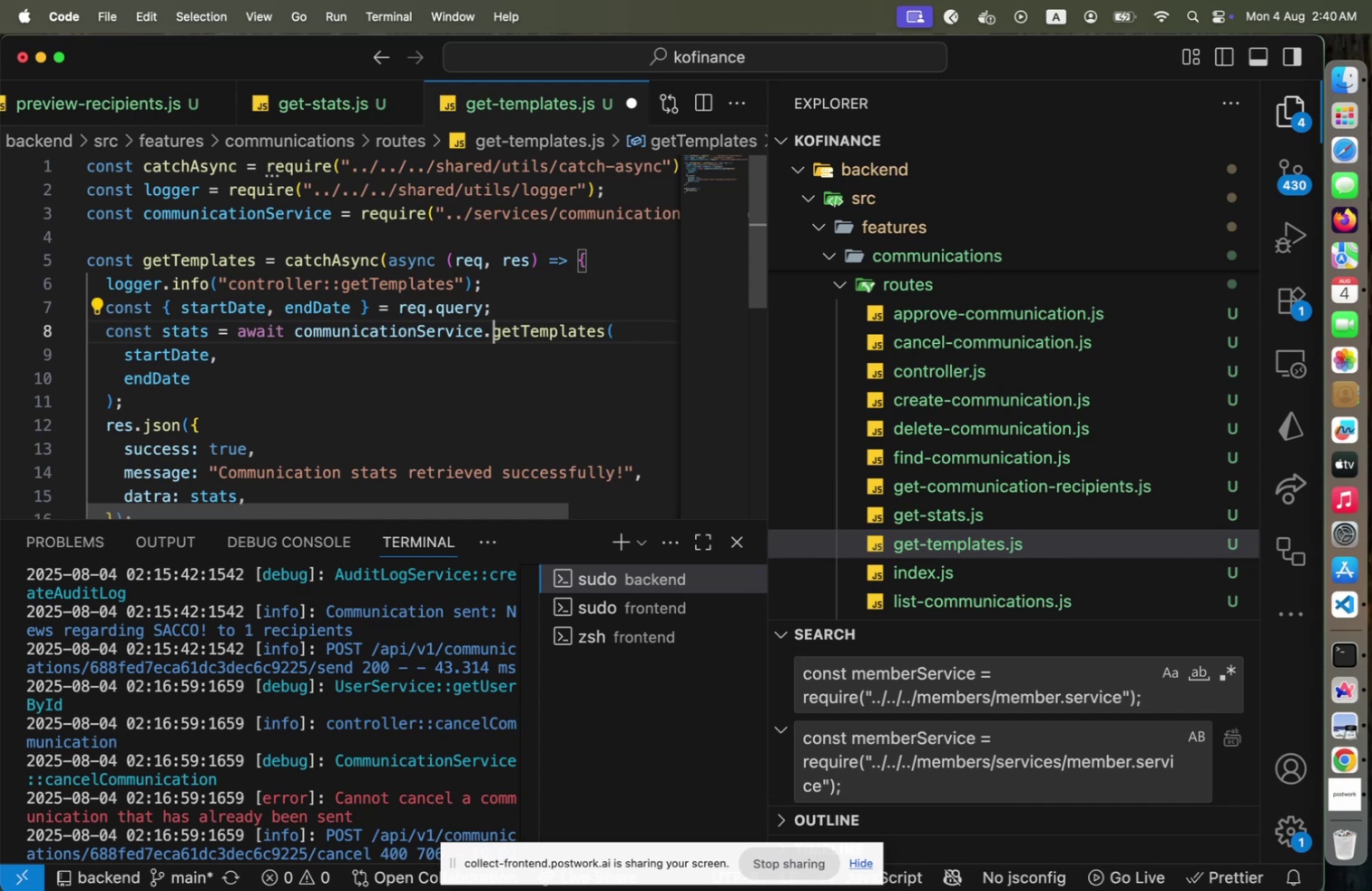 
key(ArrowRight)
 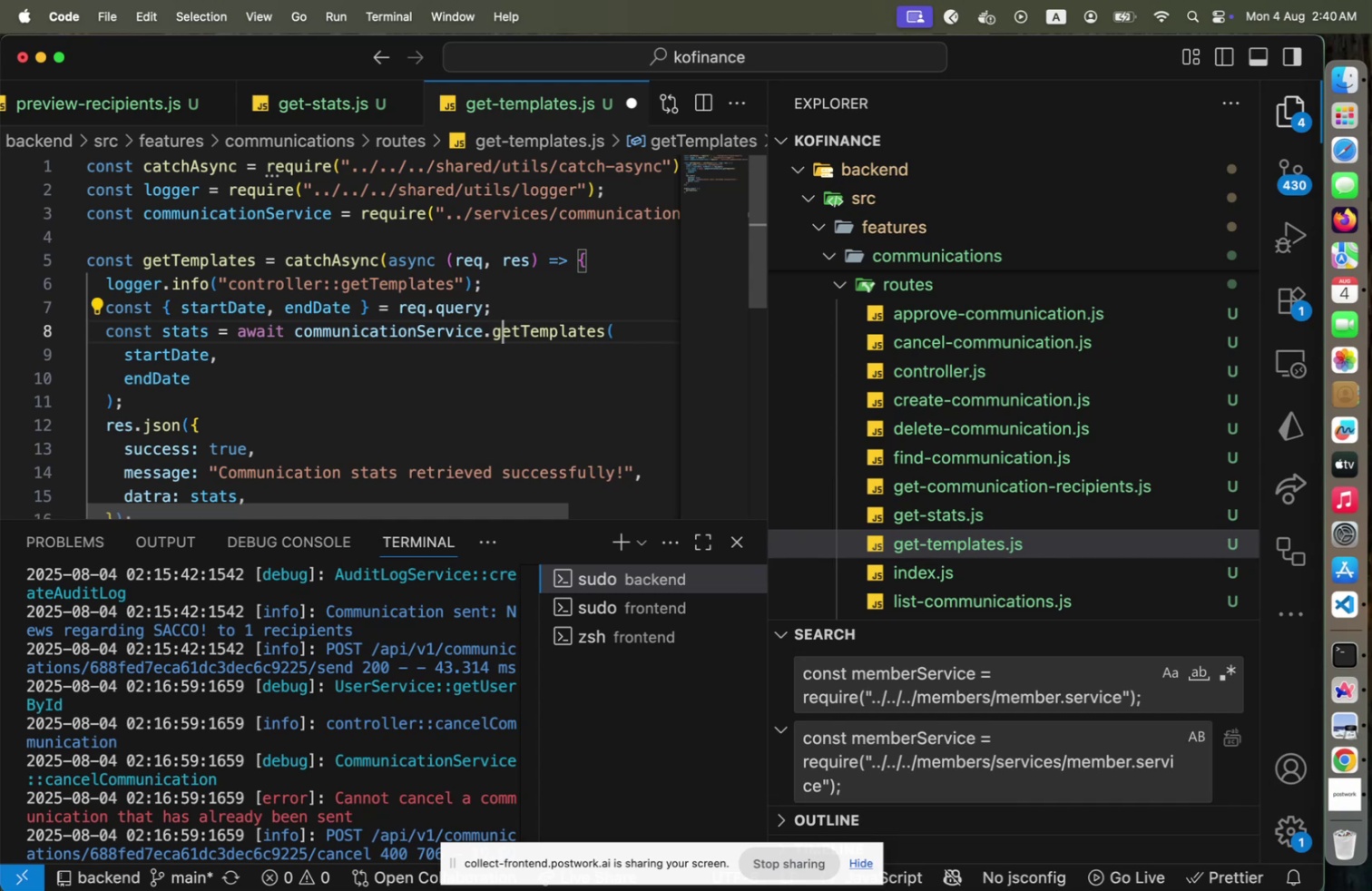 
key(ArrowRight)
 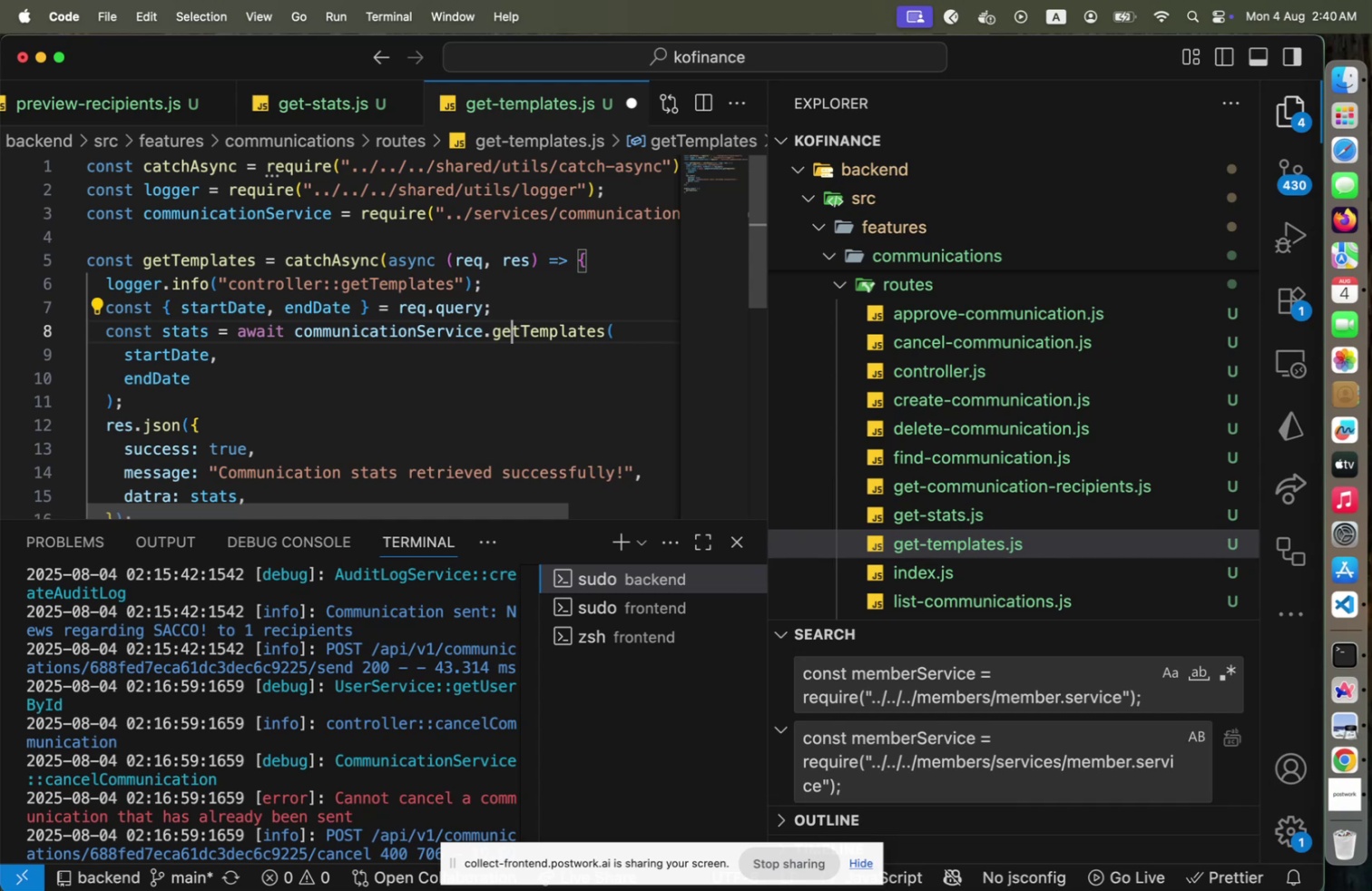 
key(ArrowRight)
 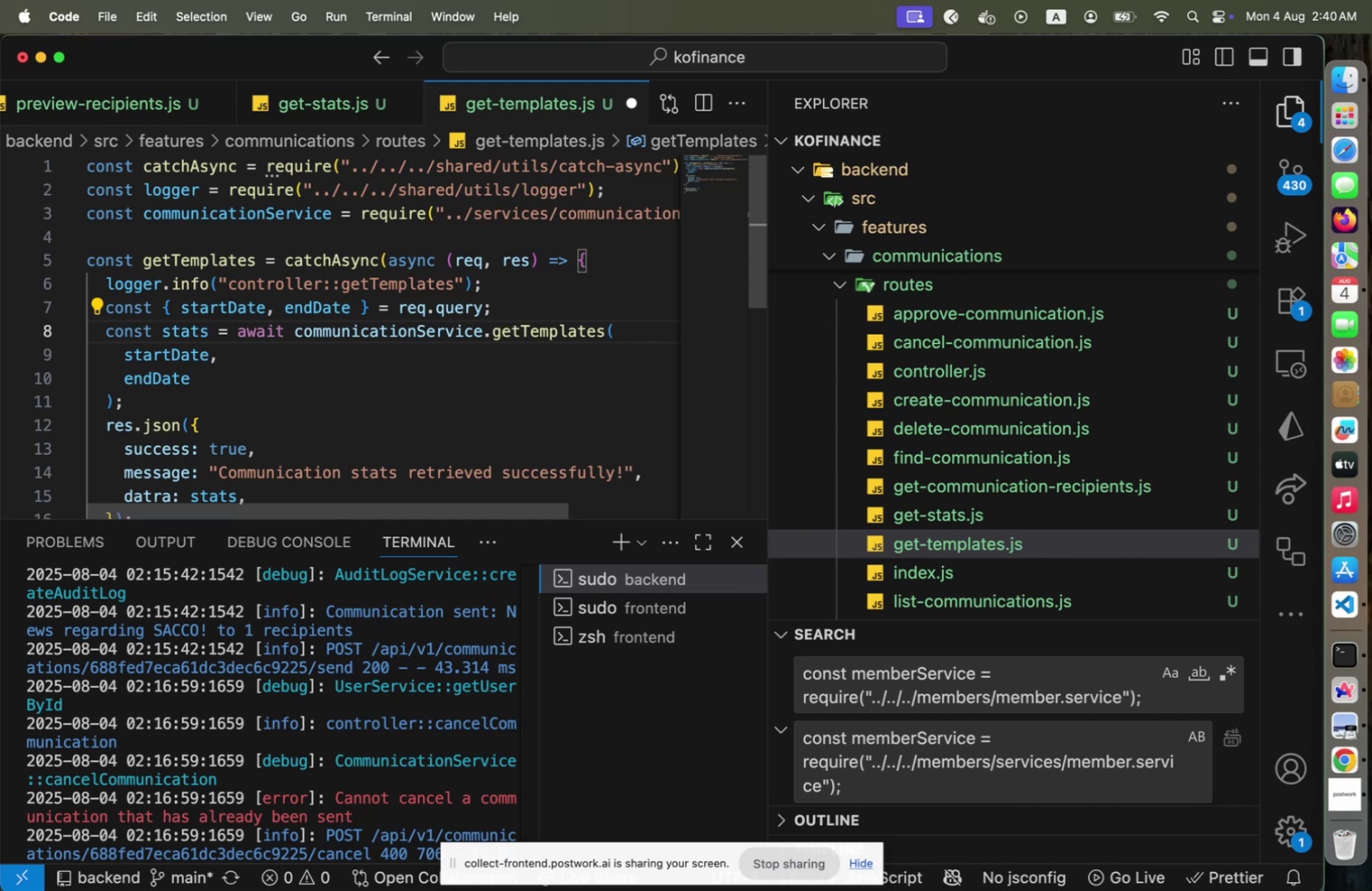 
hold_key(key=ArrowDown, duration=0.32)
 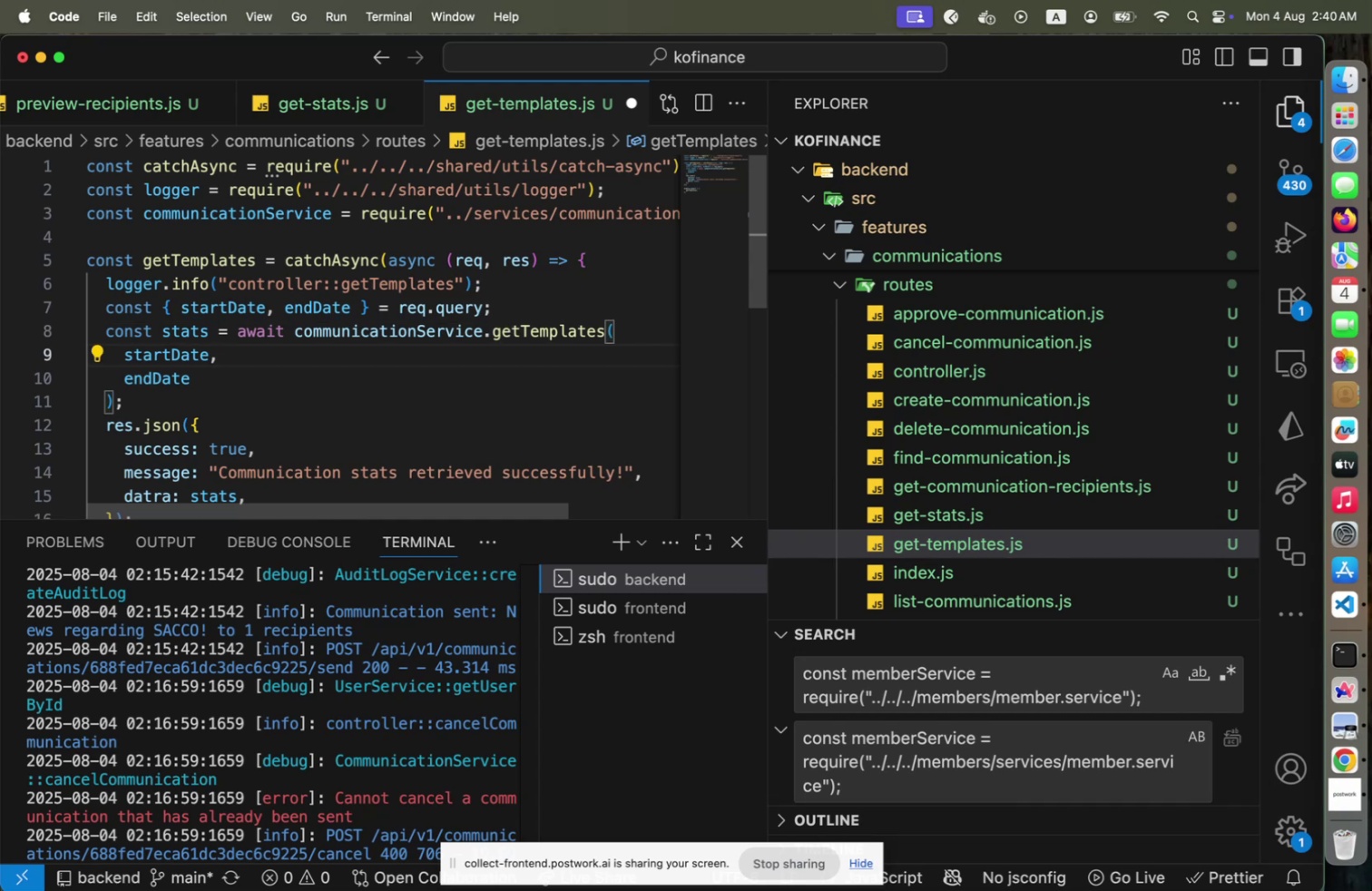 
key(Fn)
 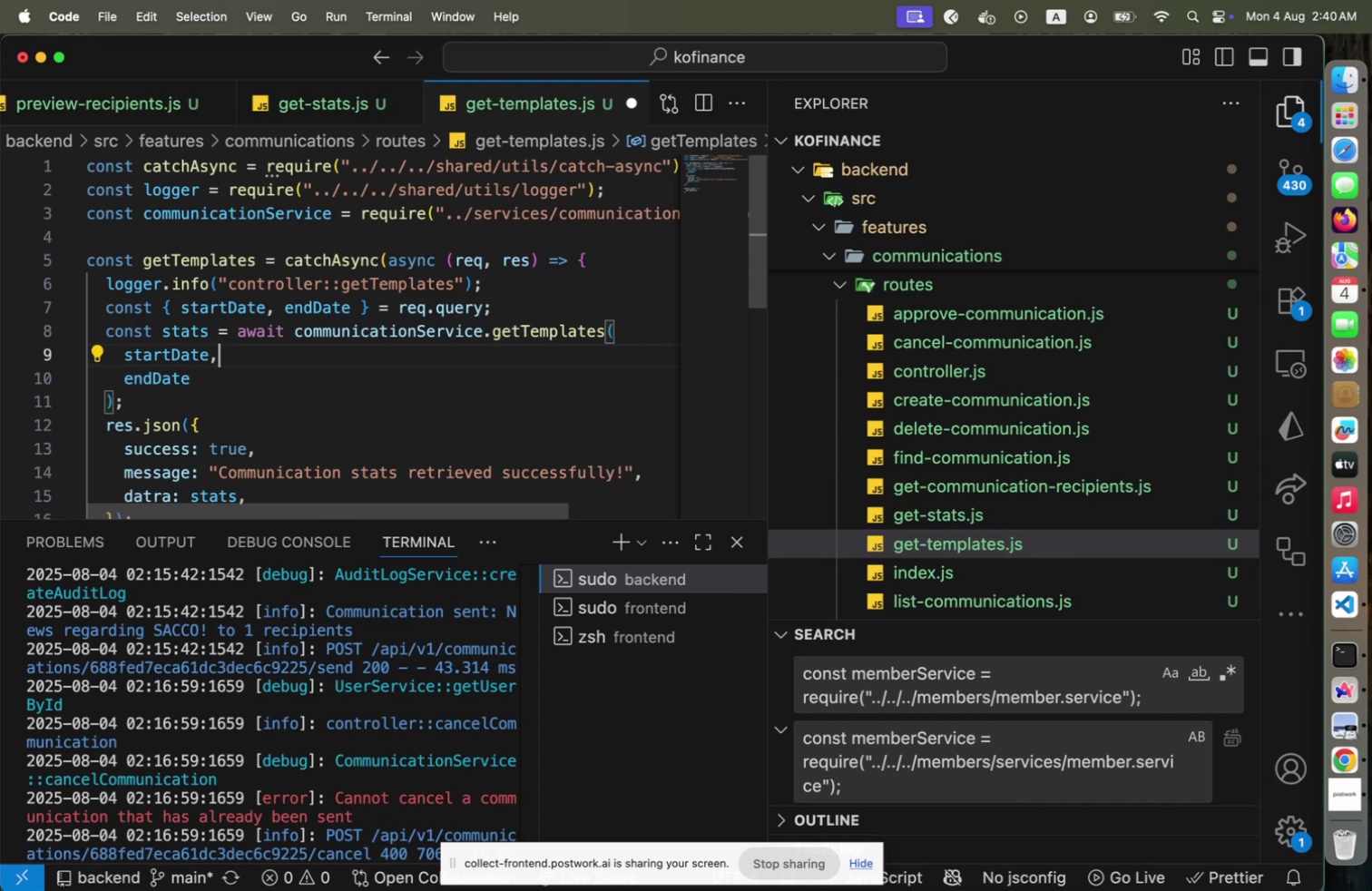 
key(Home)
 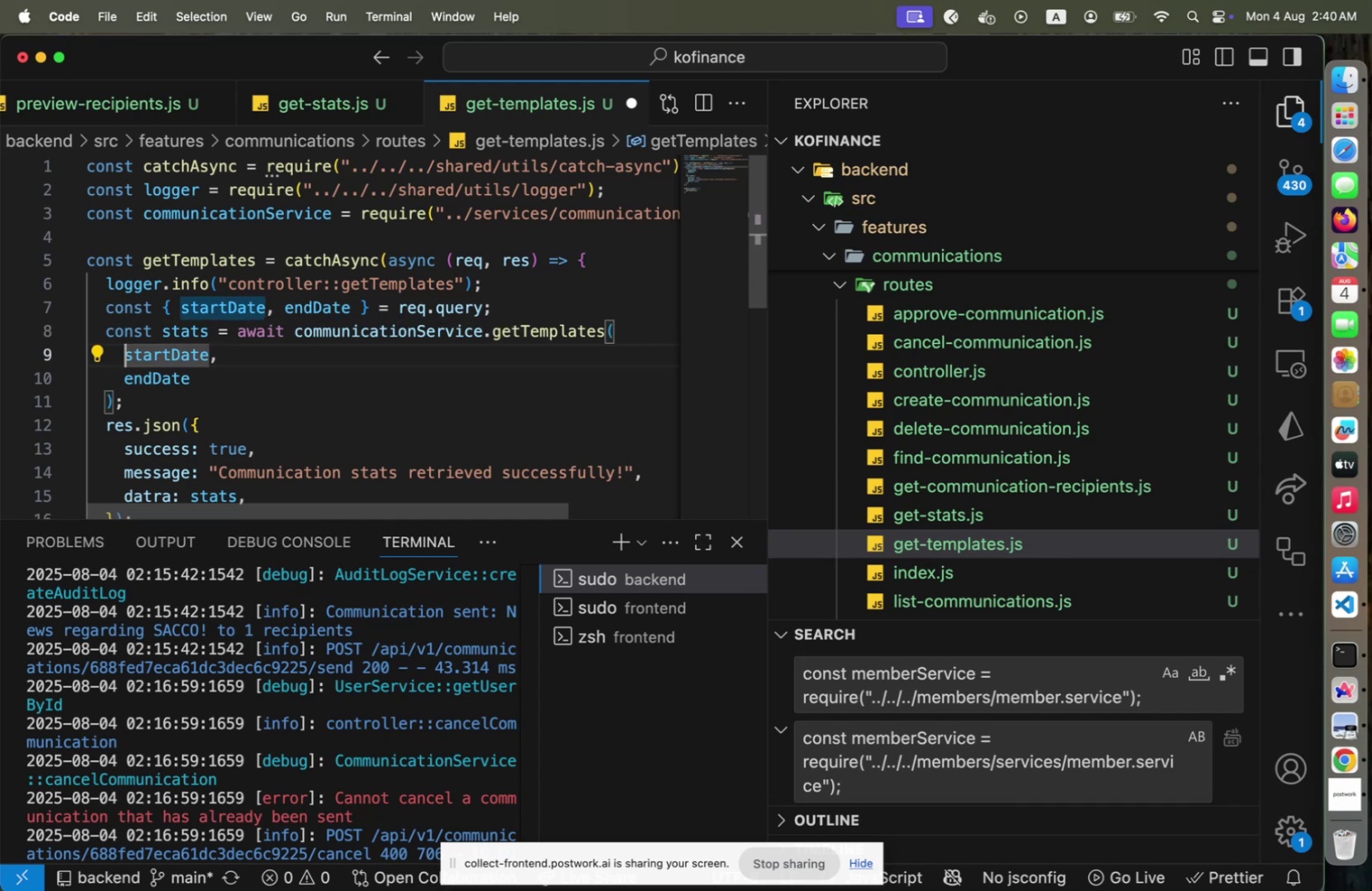 
key(Shift+ArrowDown)
 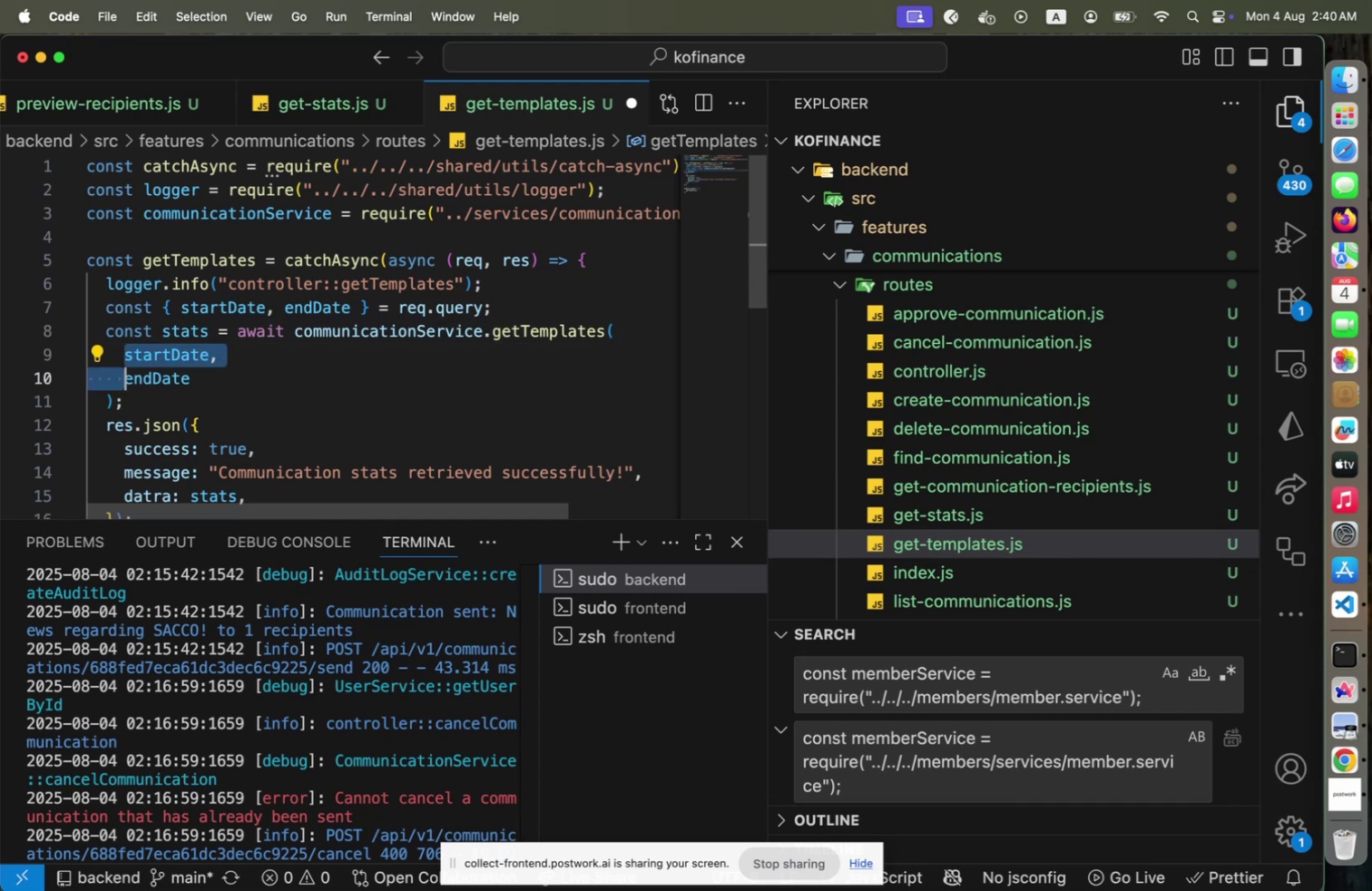 
type([End])
key(Backspace)
type(queryOptions[Home])
key(Backspace)
 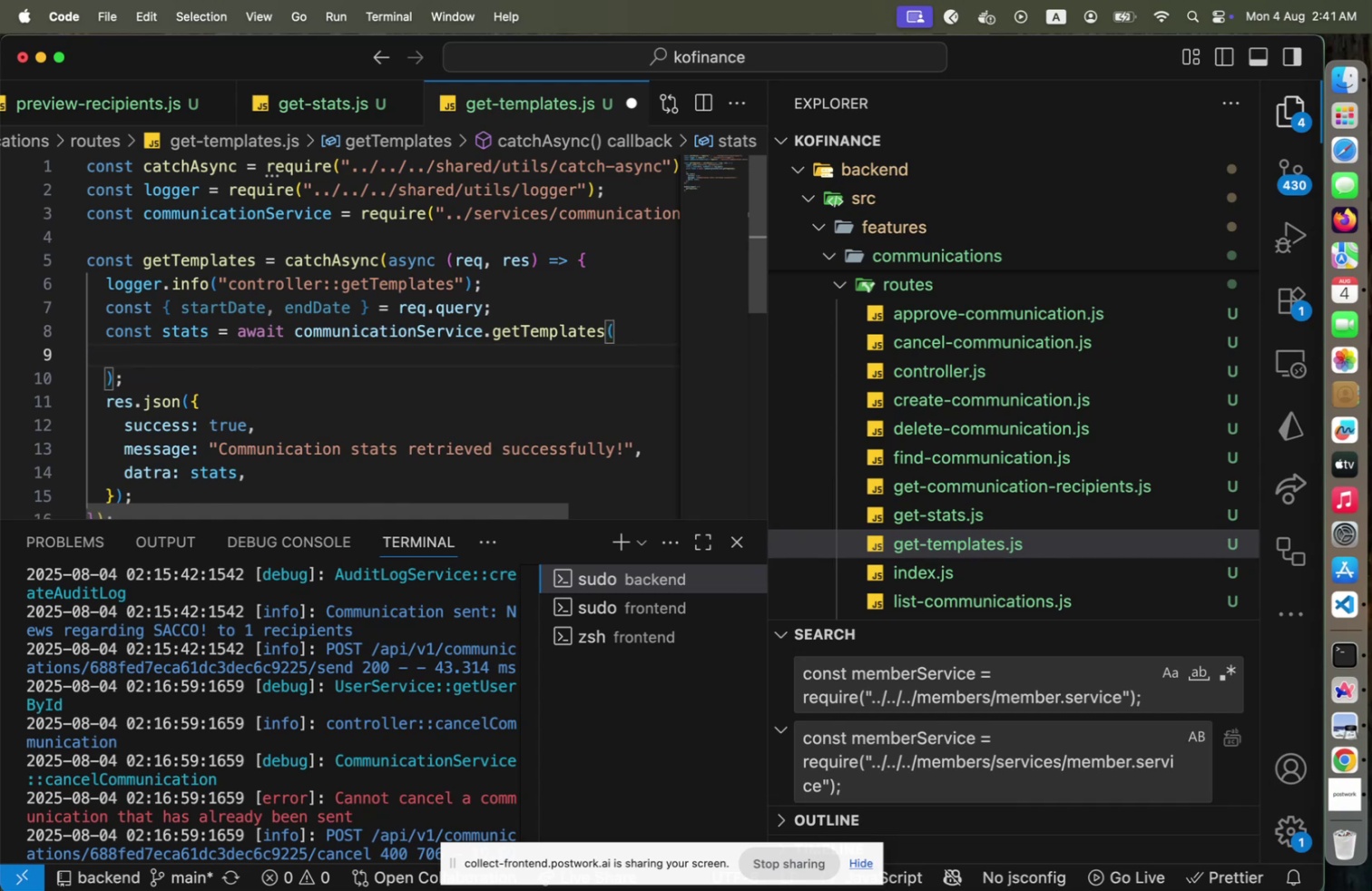 
key(ArrowUp)
 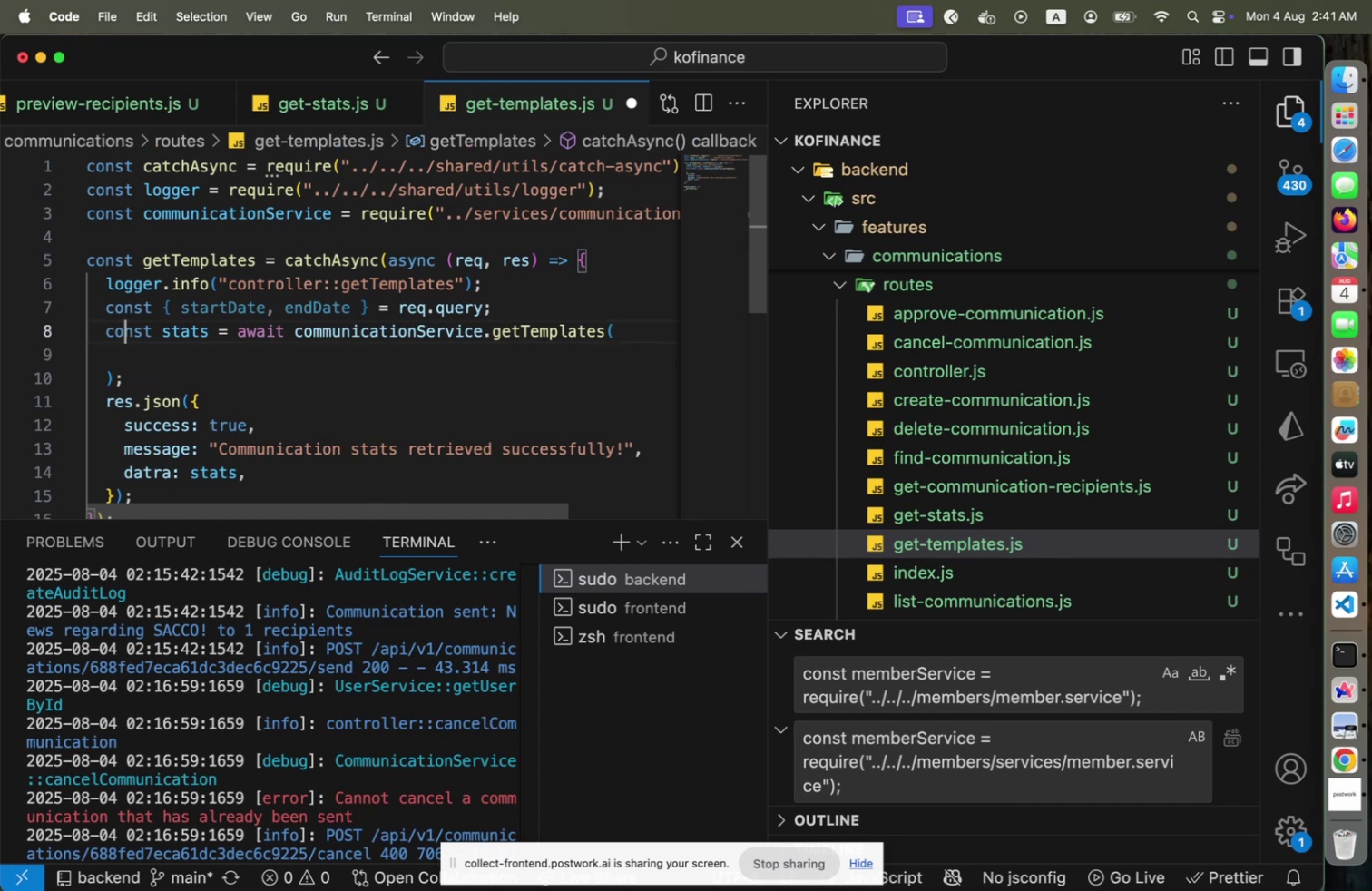 
key(ArrowUp)
 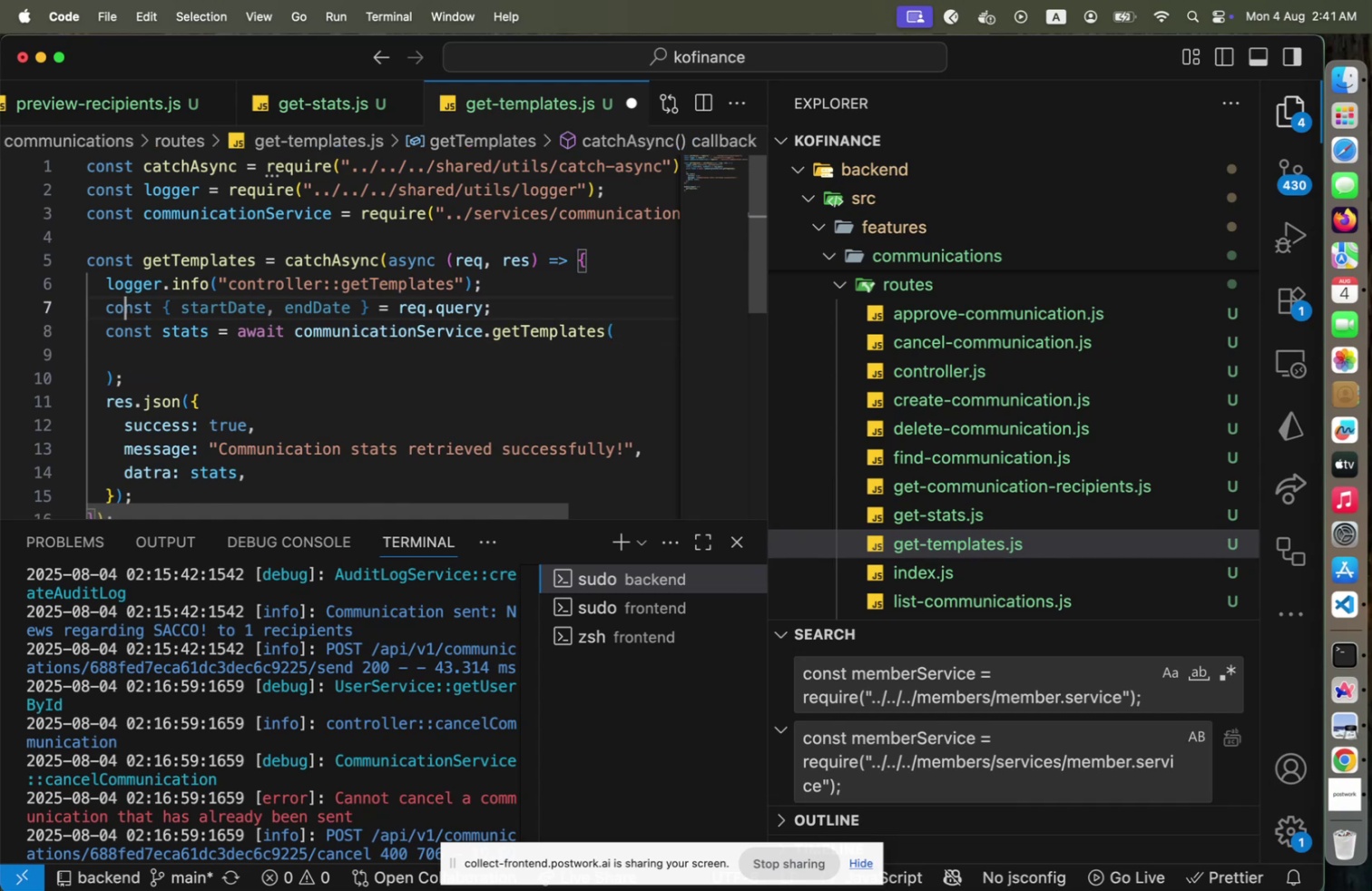 
hold_key(key=ArrowRight, duration=0.84)
 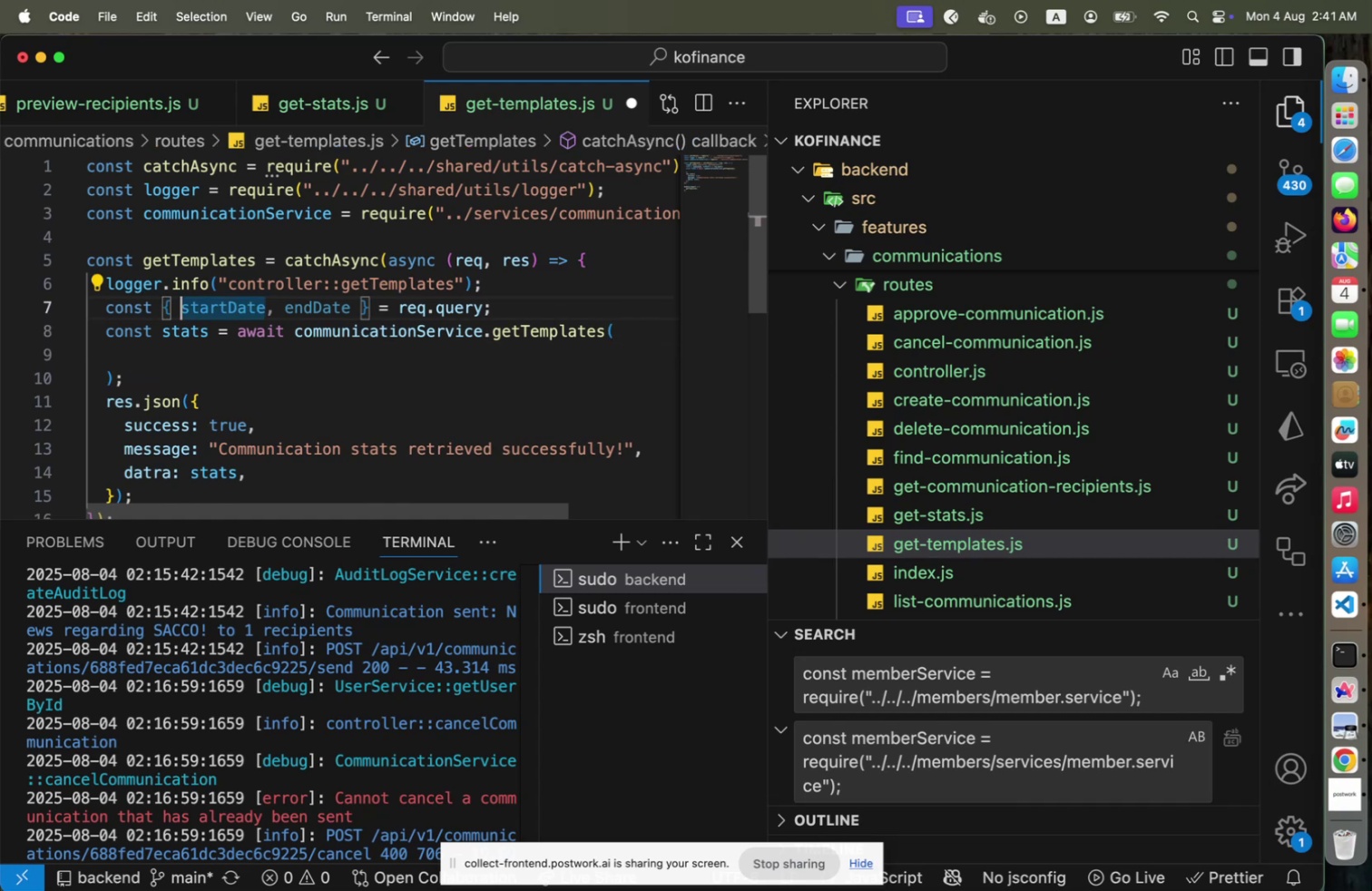 
key(Shift+ArrowRight)
 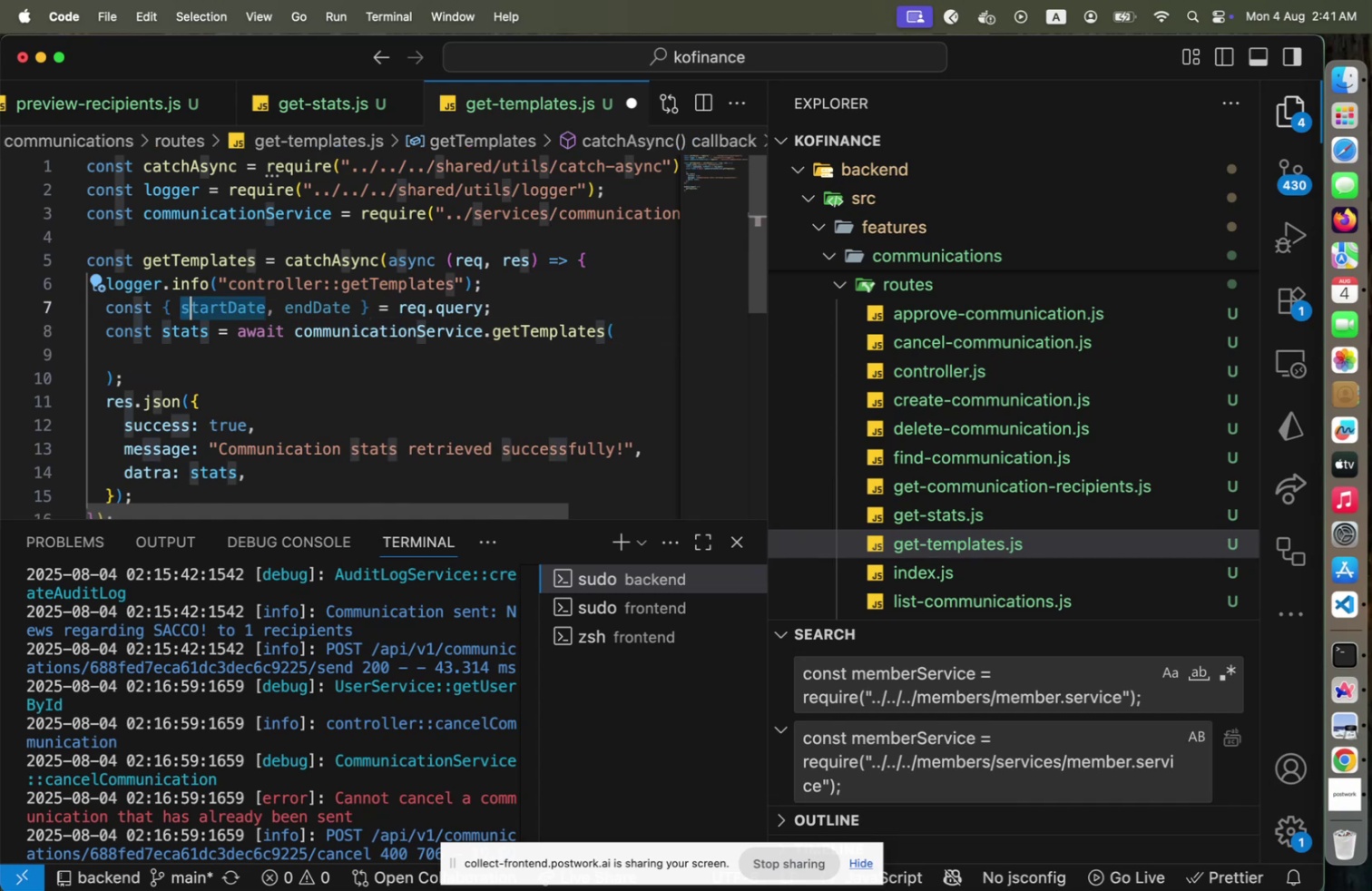 
key(Shift+ArrowRight)
 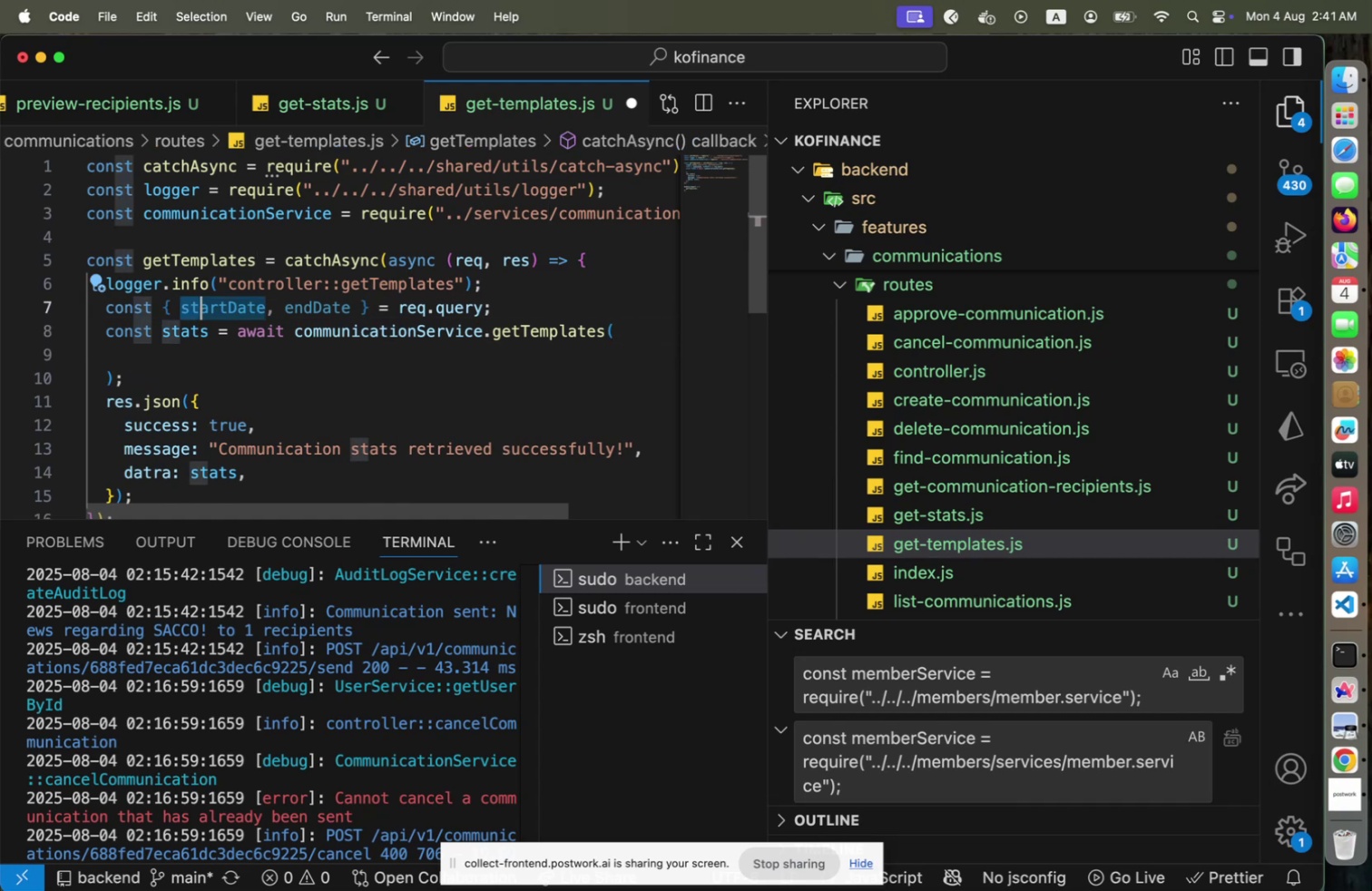 
key(Shift+ArrowRight)
 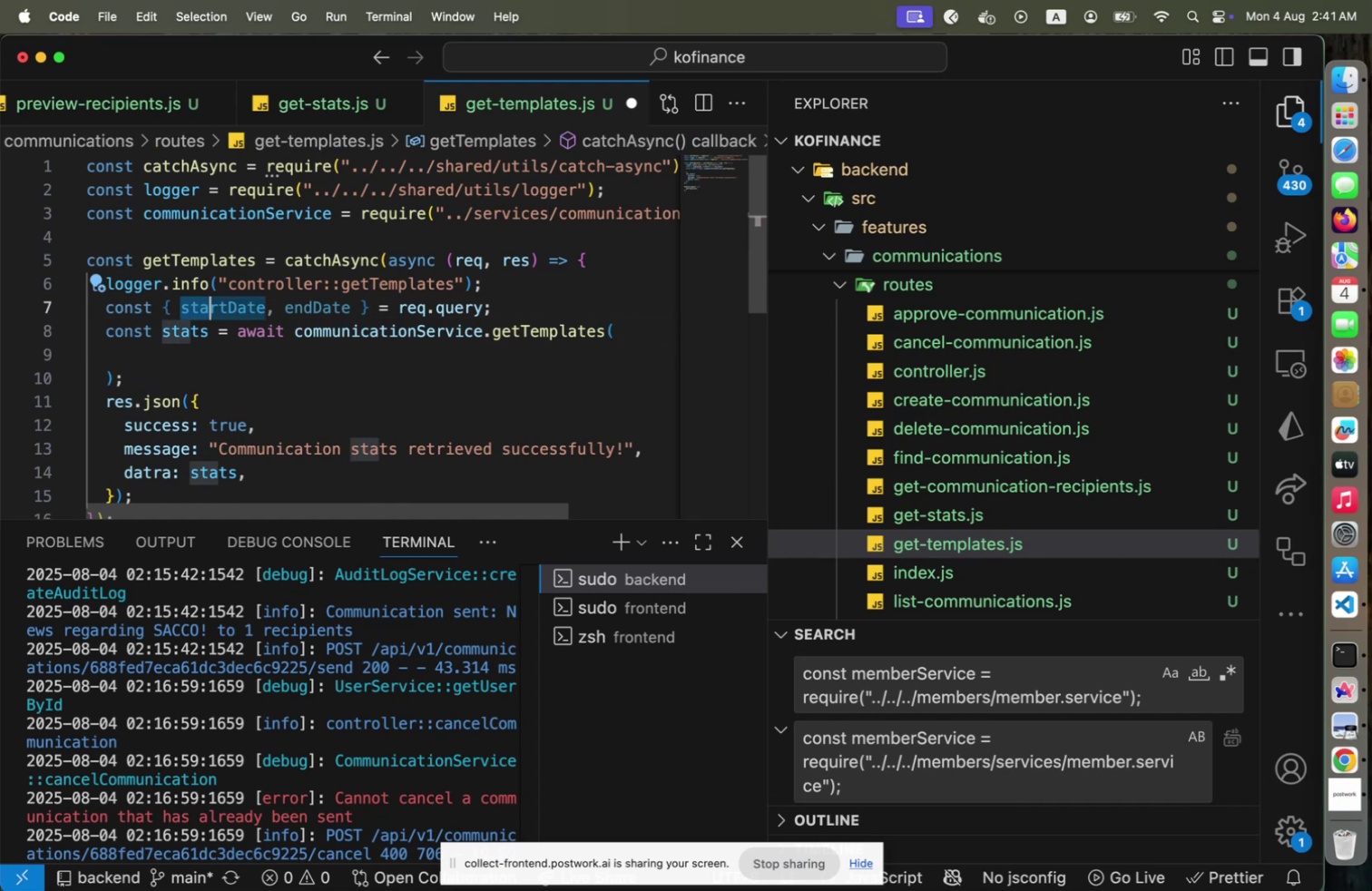 
key(Shift+ArrowRight)
 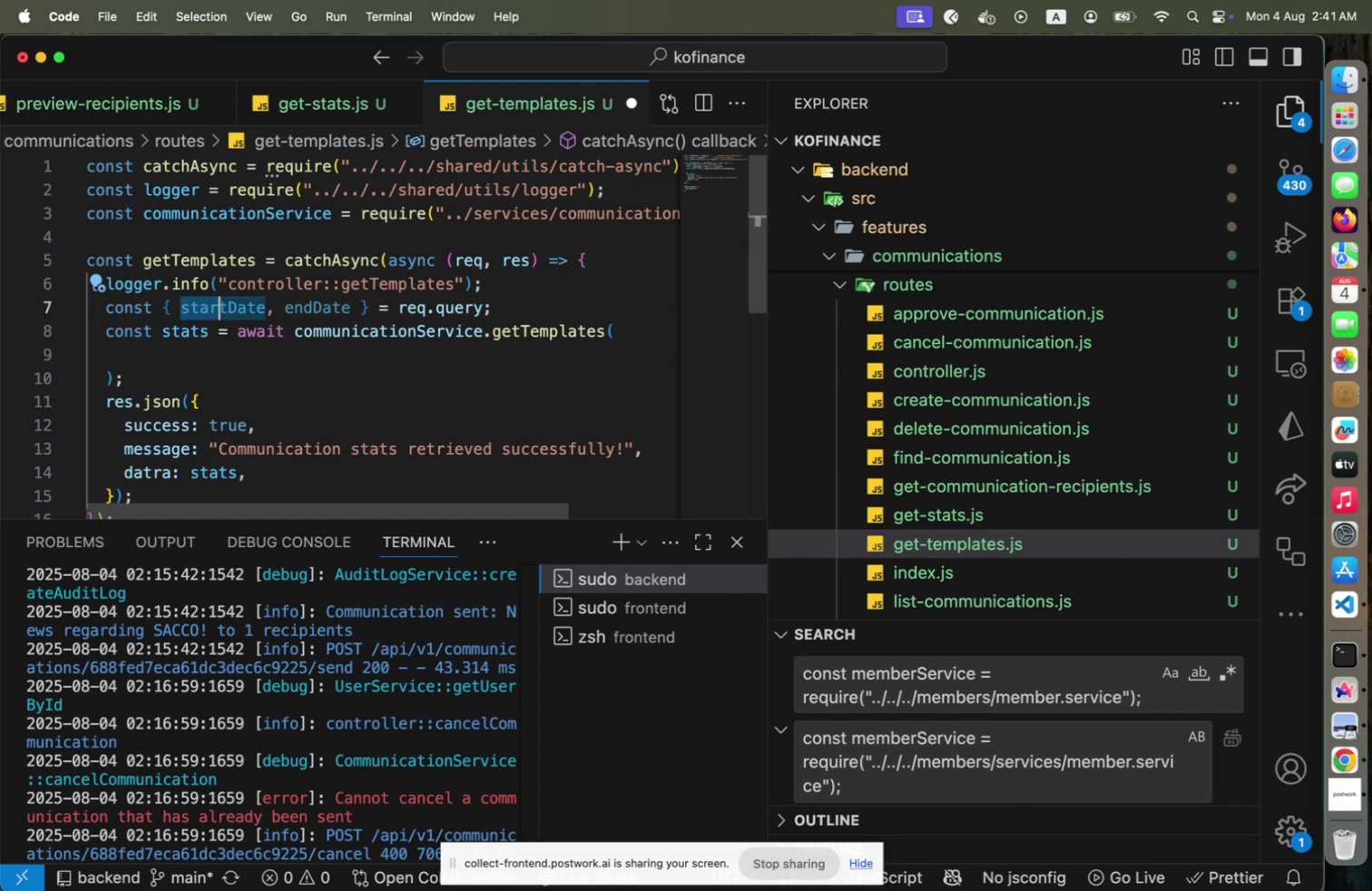 
key(Shift+ArrowRight)
 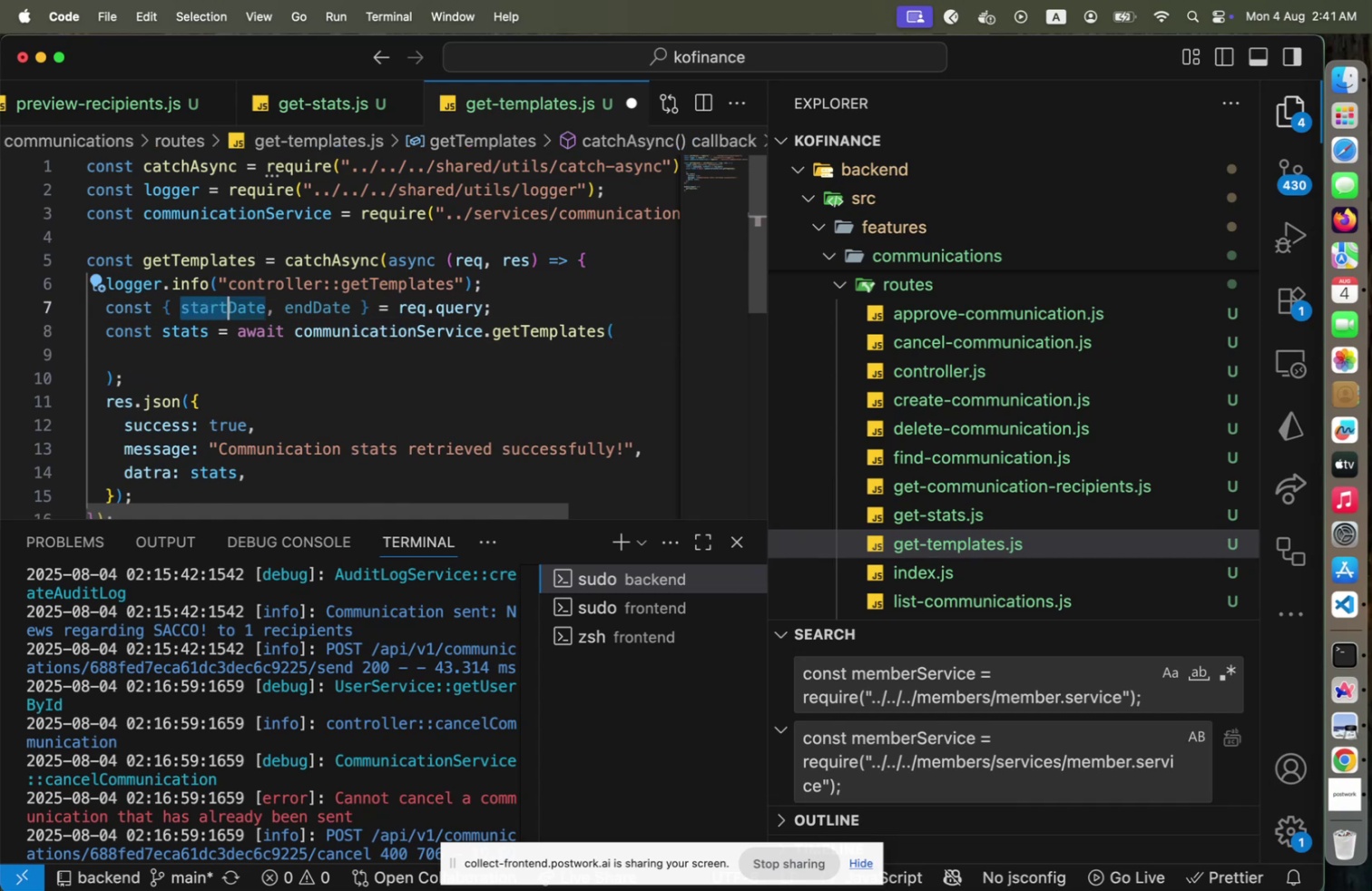 
key(Shift+ArrowRight)
 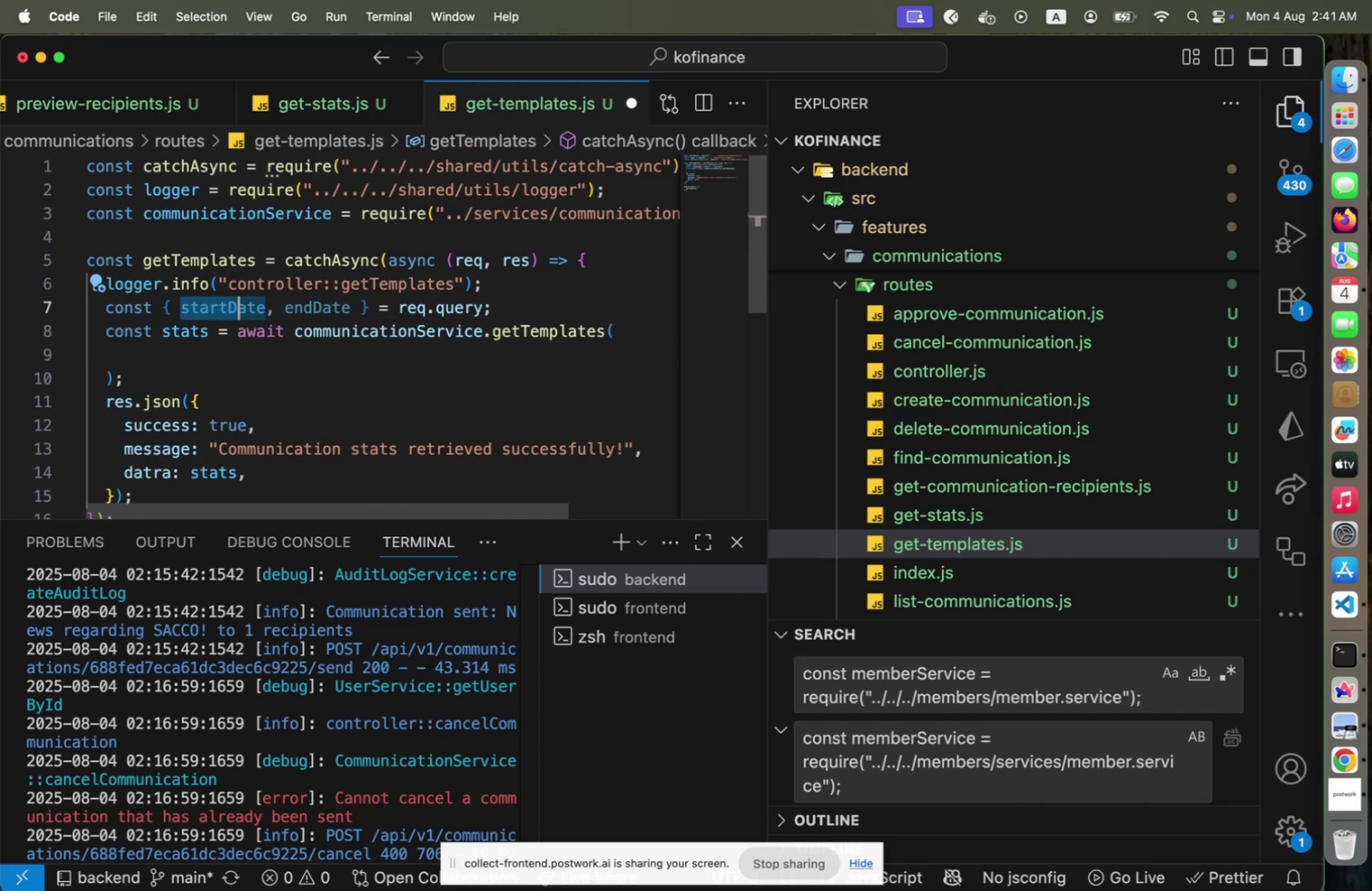 
key(Shift+ArrowRight)
 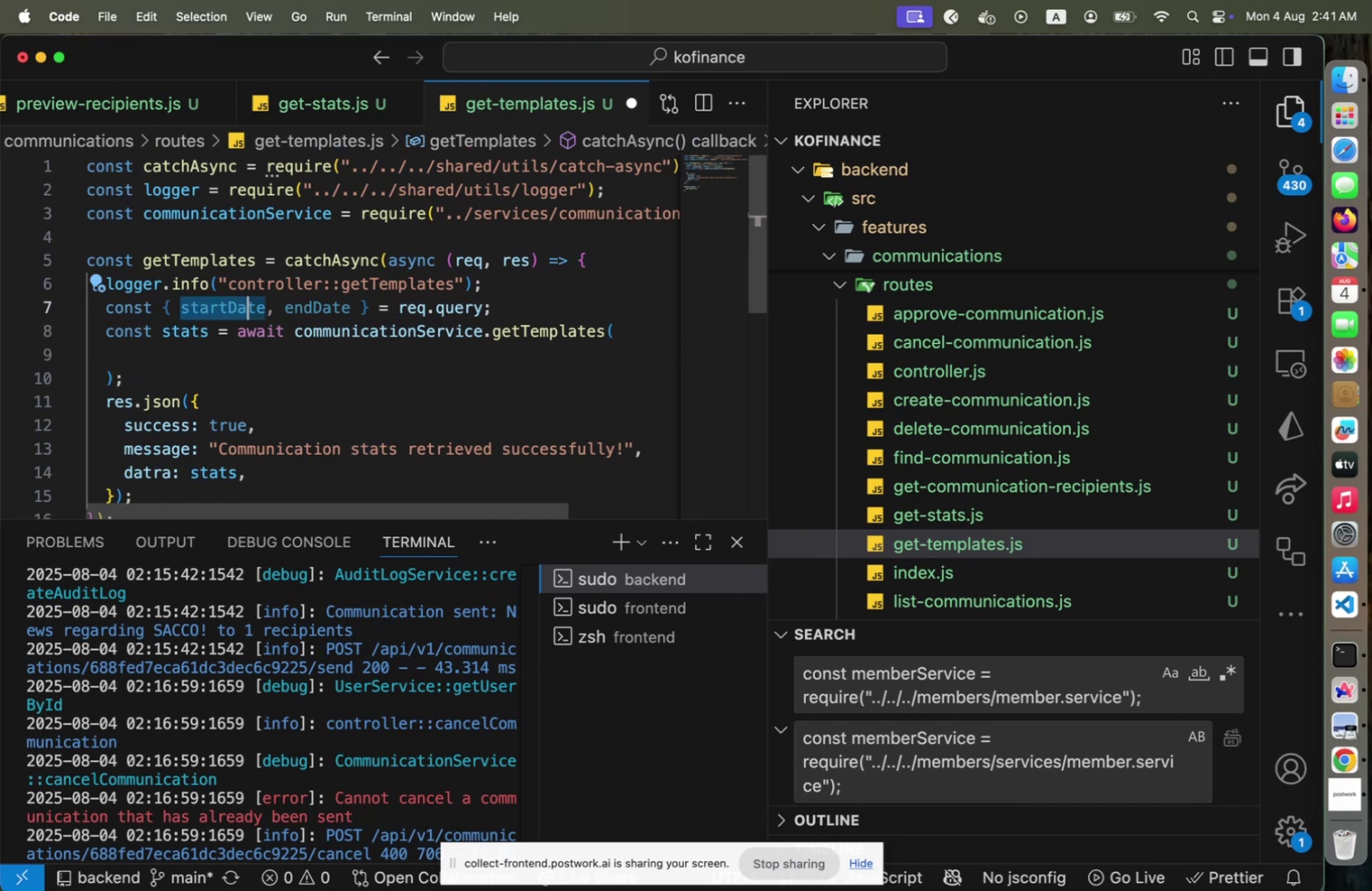 
key(Shift+ArrowRight)
 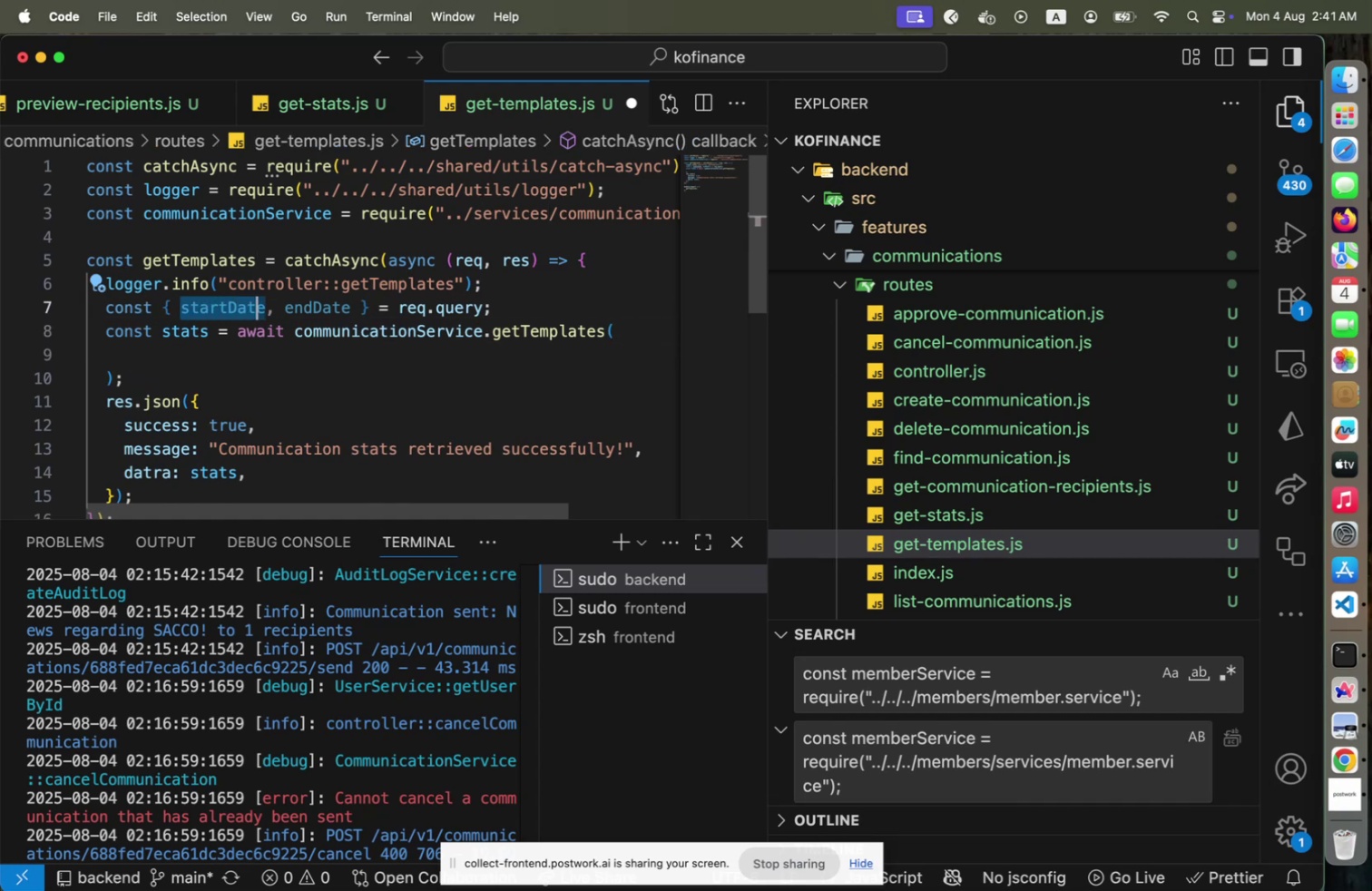 
key(Shift+ArrowRight)
 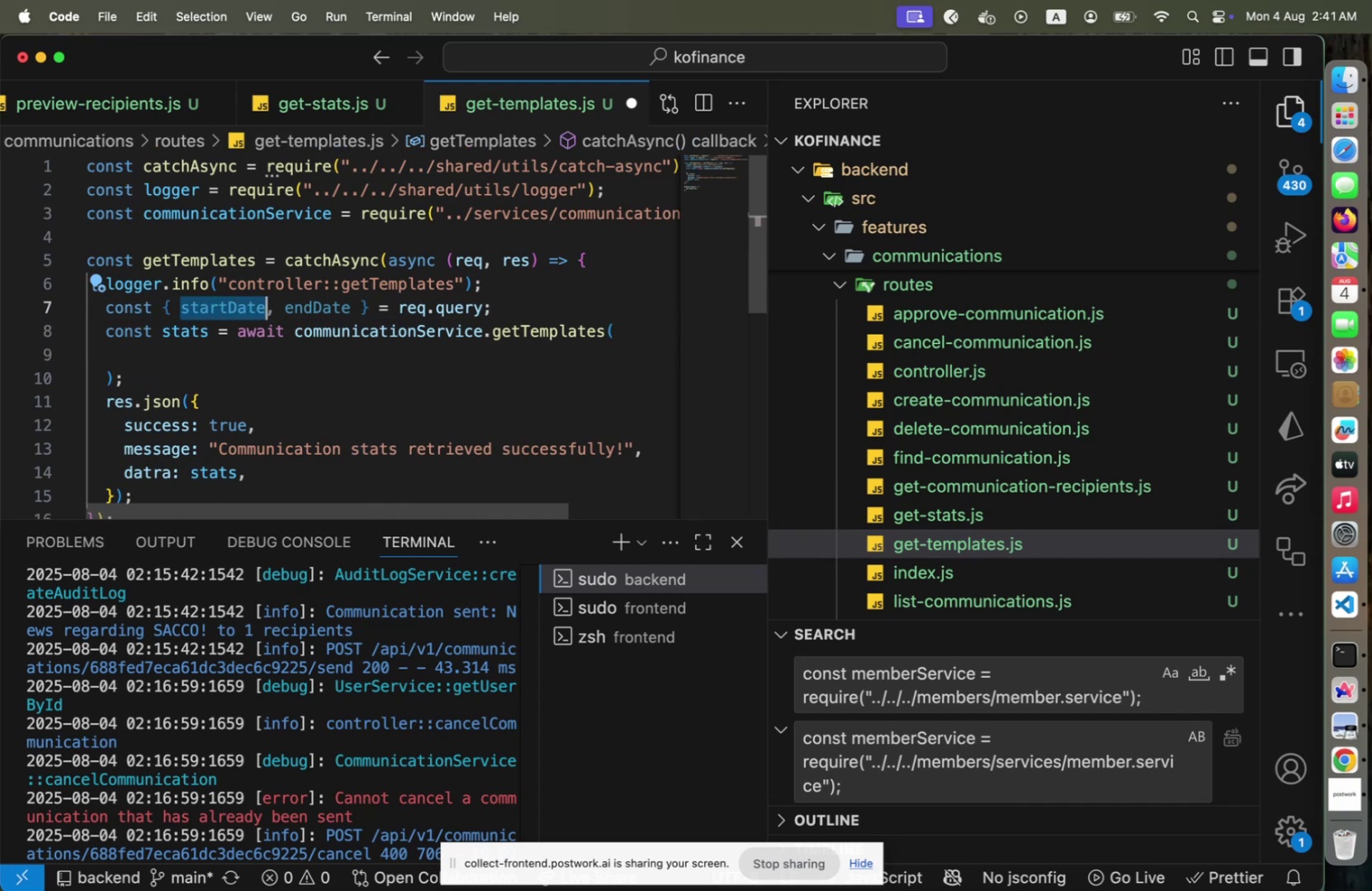 
type(page = 1)
 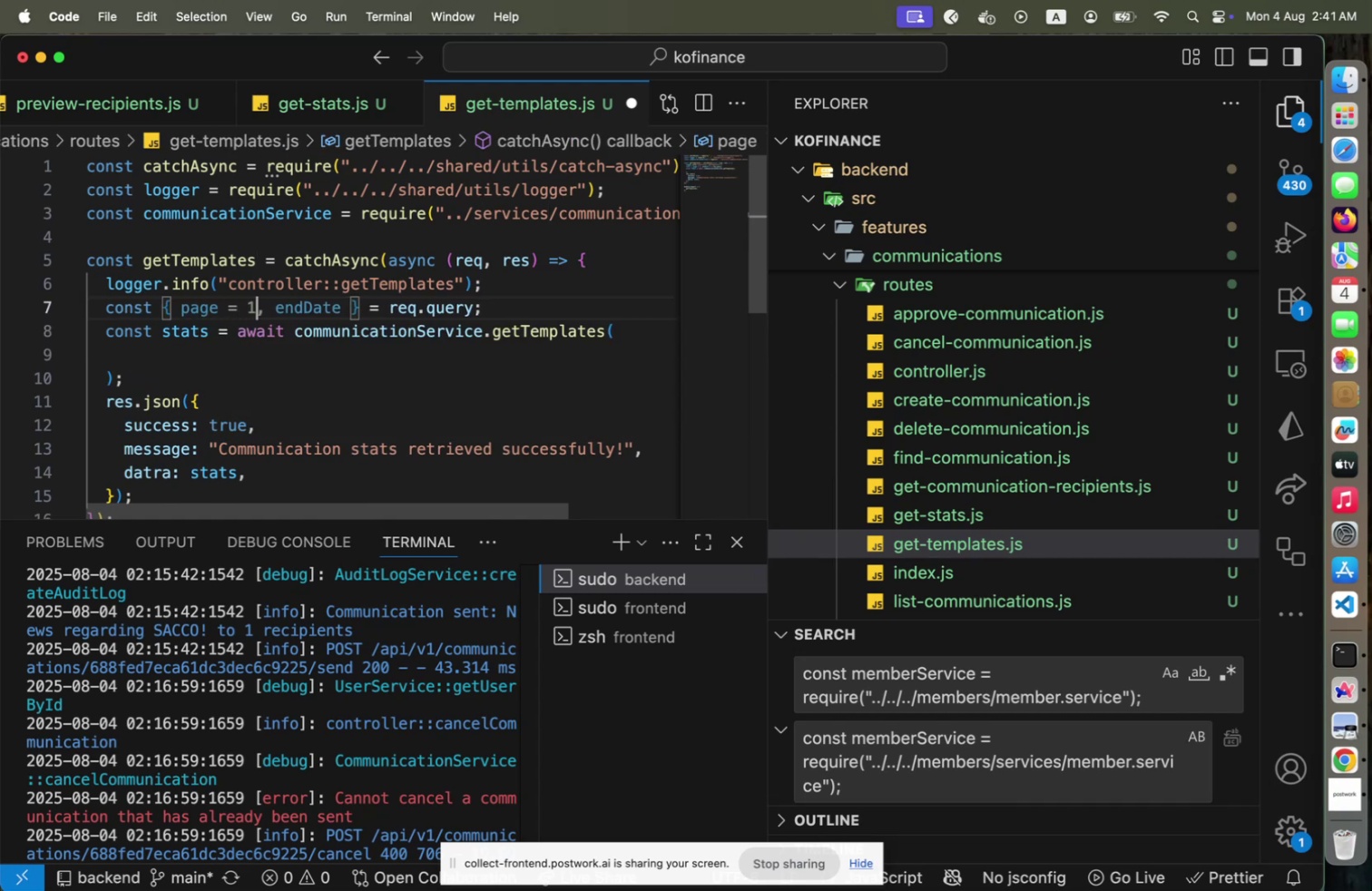 
key(ArrowRight)
 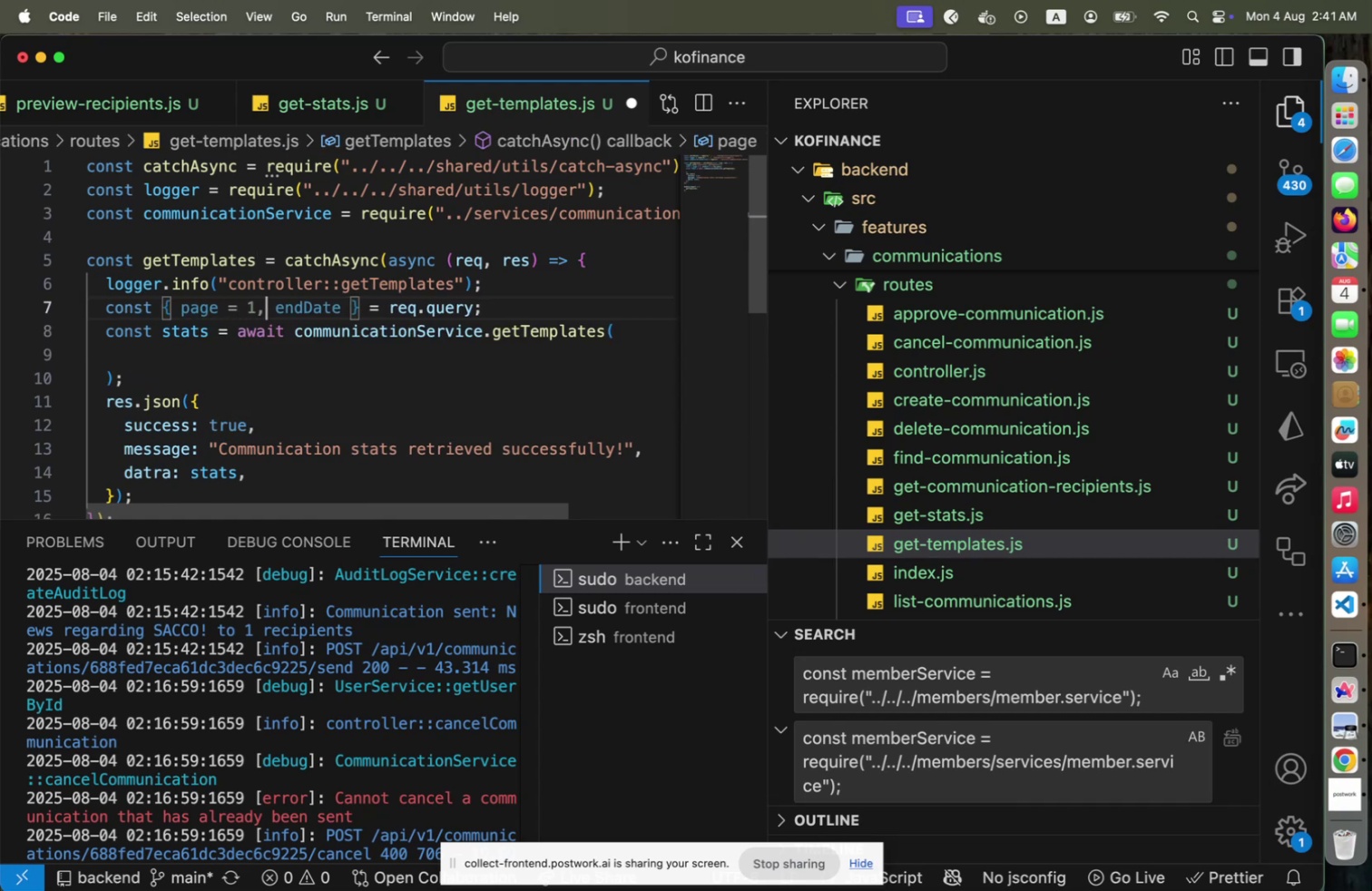 
key(ArrowRight)
 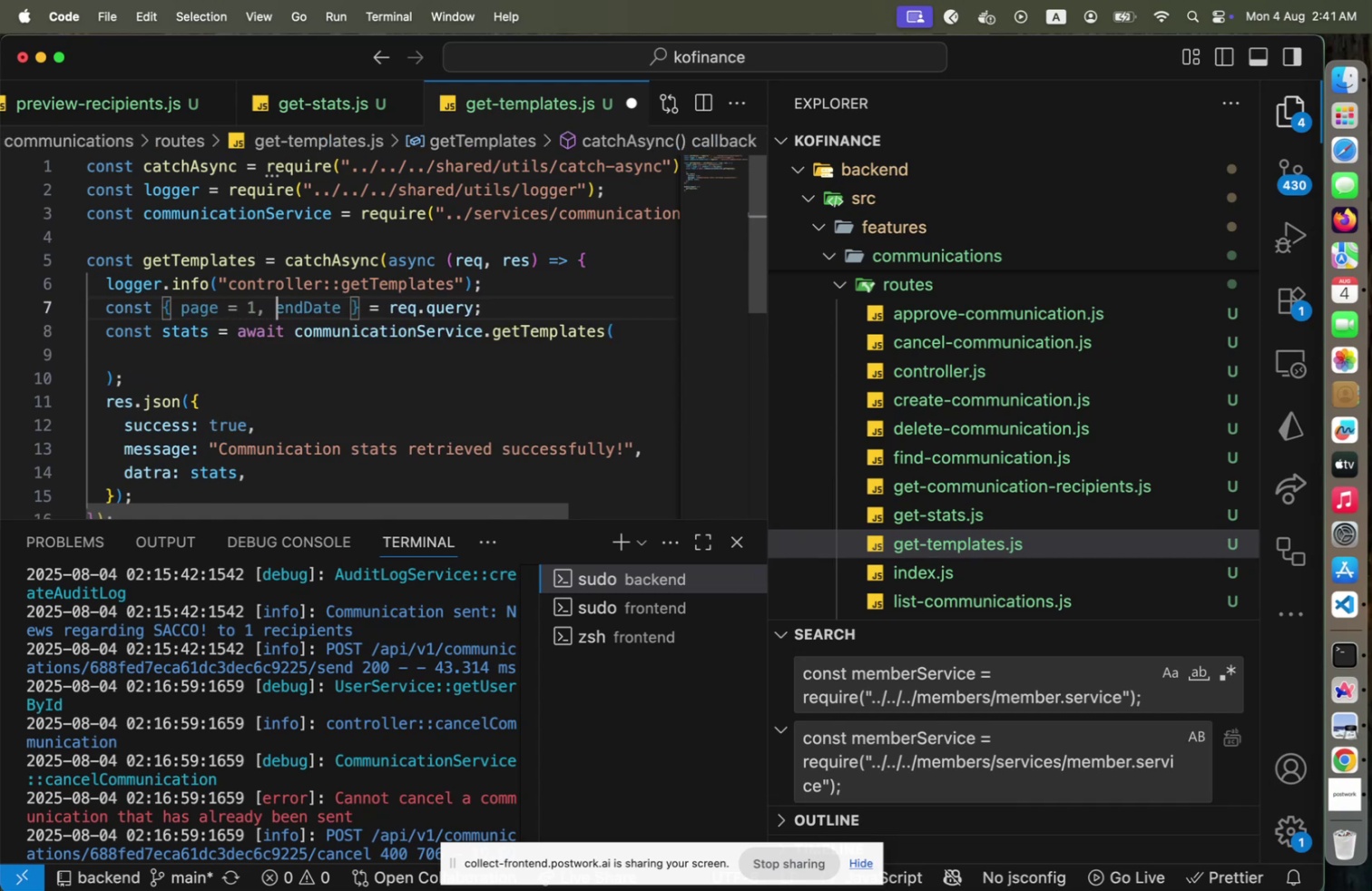 
key(Shift+ArrowRight)
 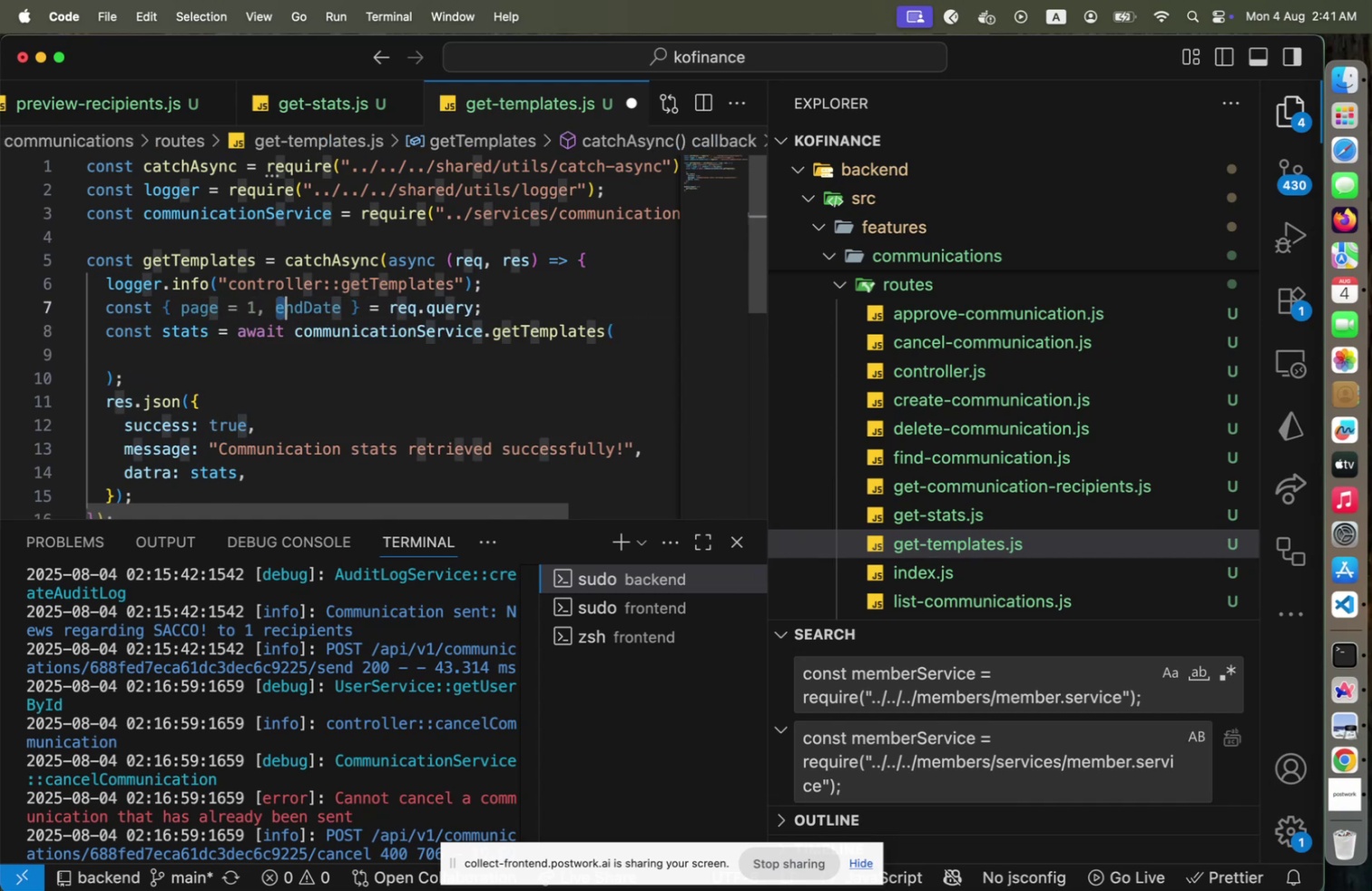 
key(Shift+ArrowRight)
 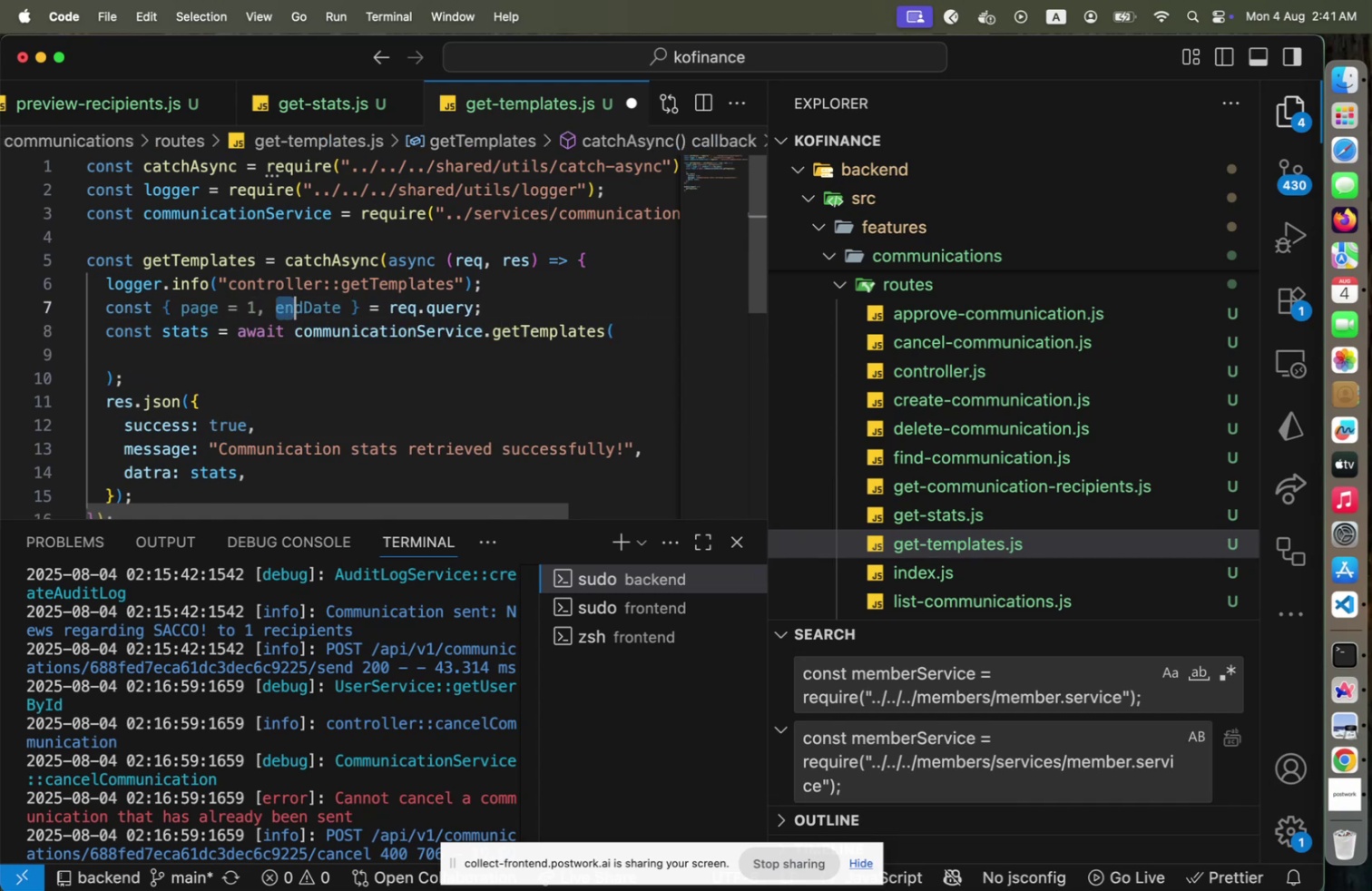 
key(Shift+ArrowRight)
 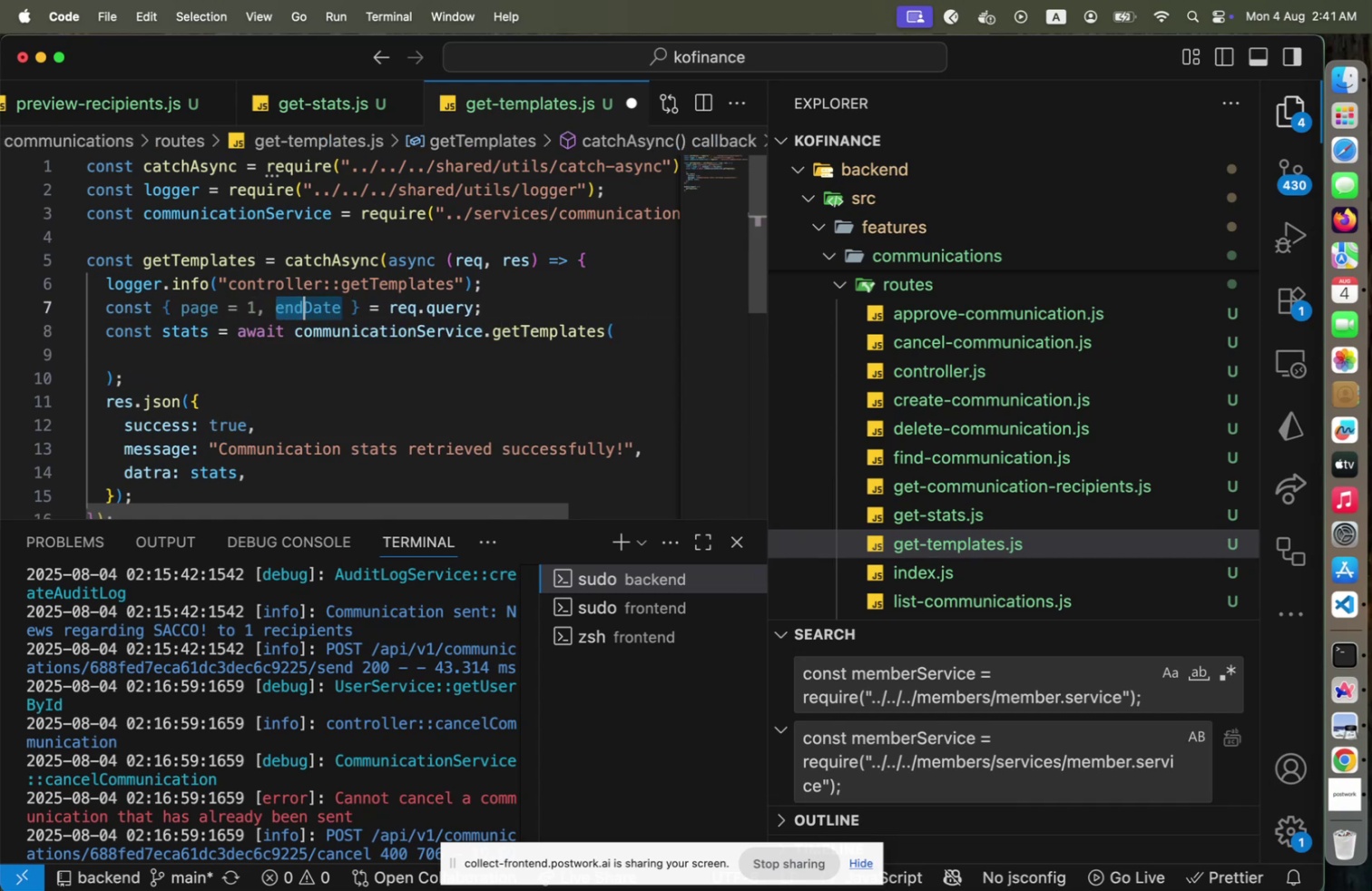 
key(Shift+ArrowRight)
 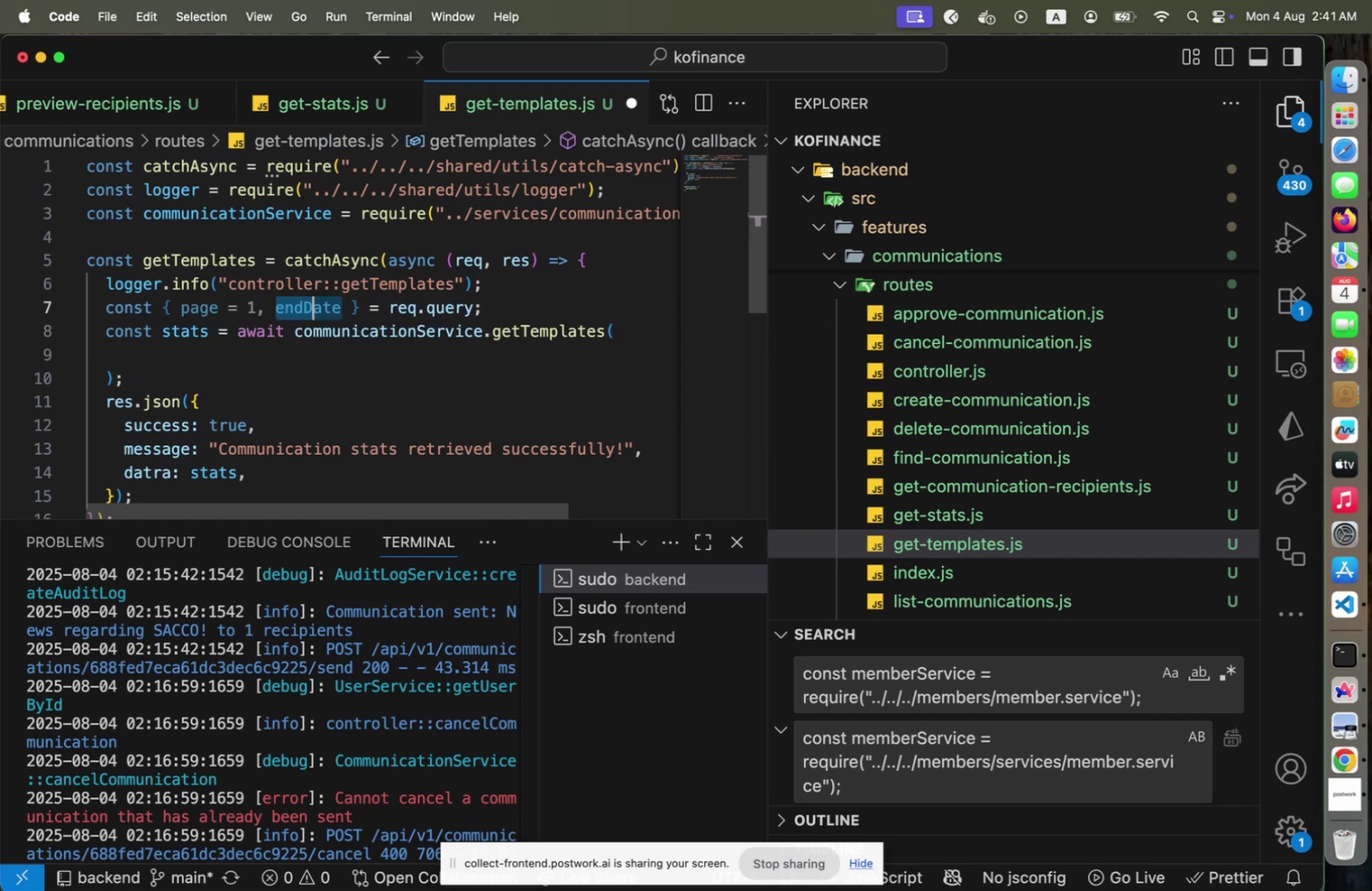 
key(Shift+ArrowRight)
 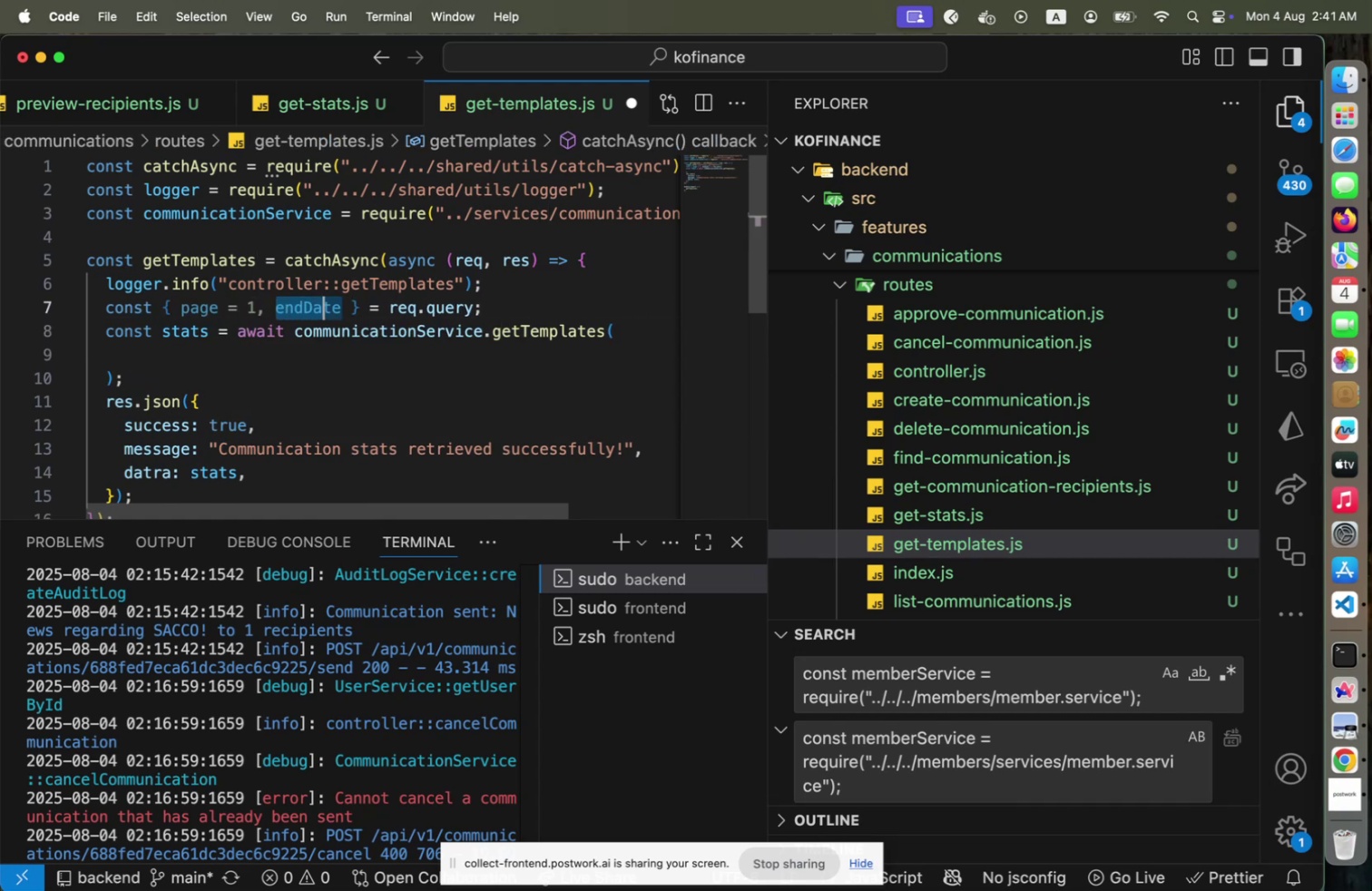 
key(Shift+ArrowRight)
 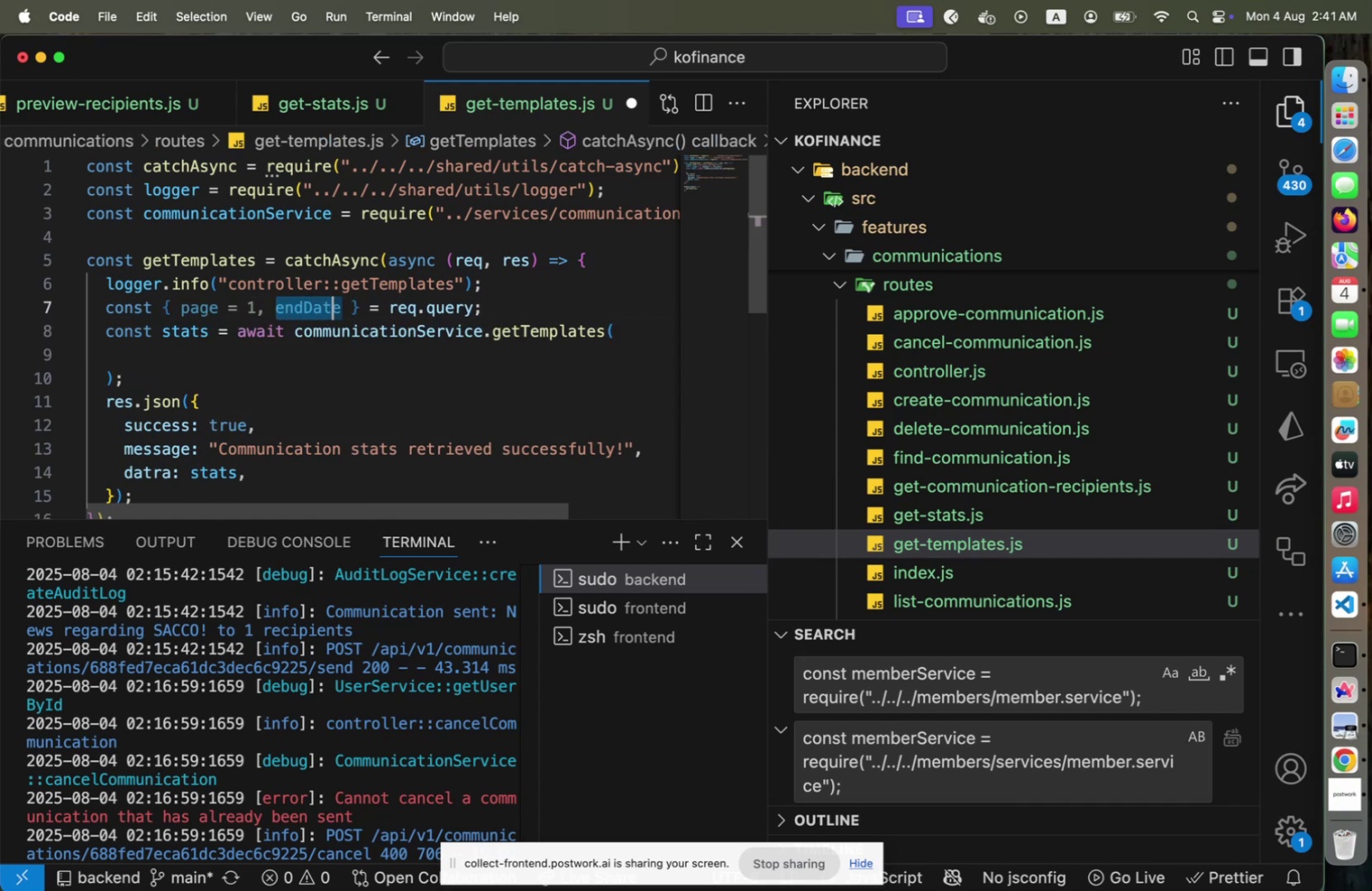 
key(Shift+ArrowRight)
 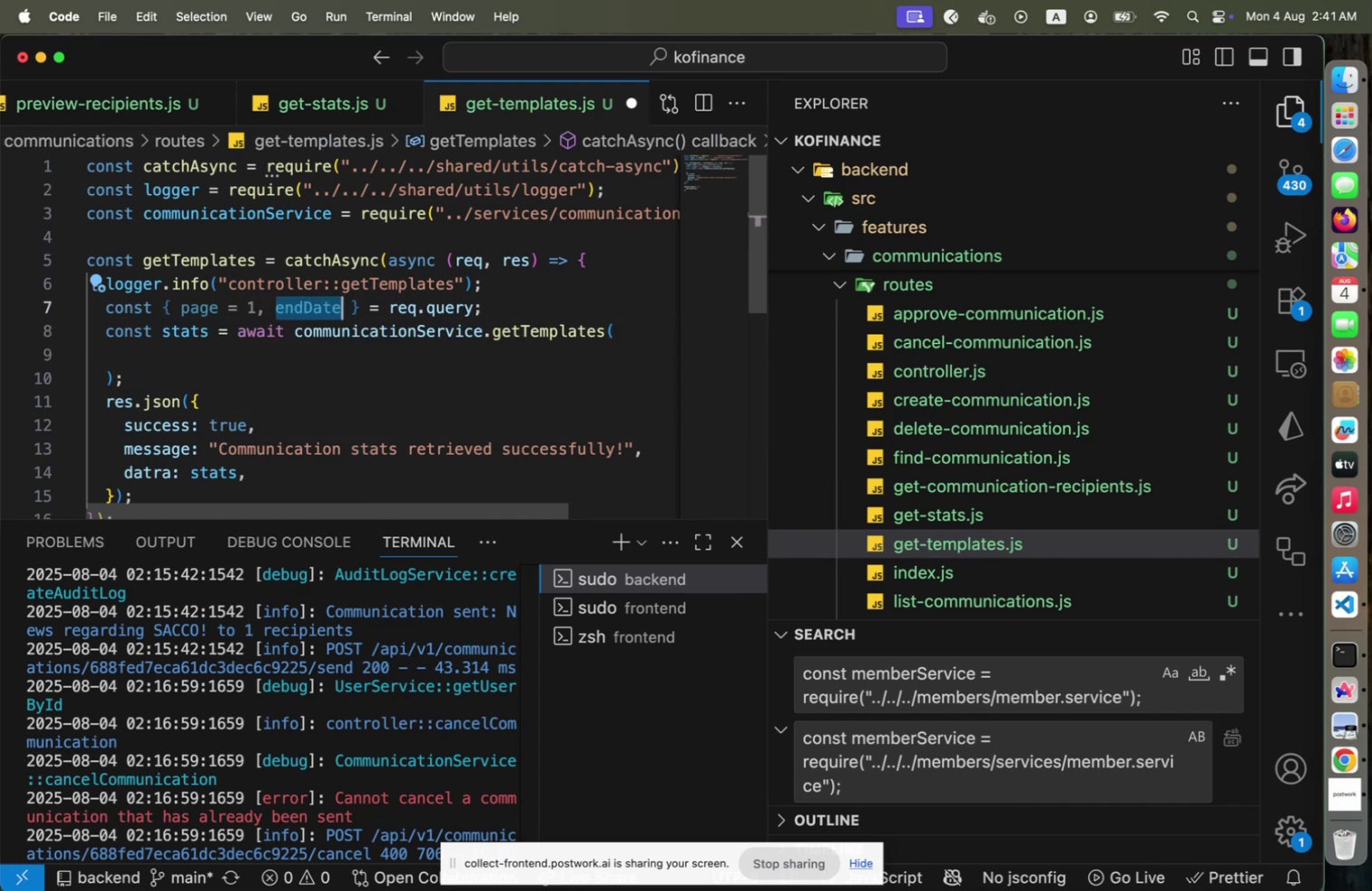 
type(limit = 10)
 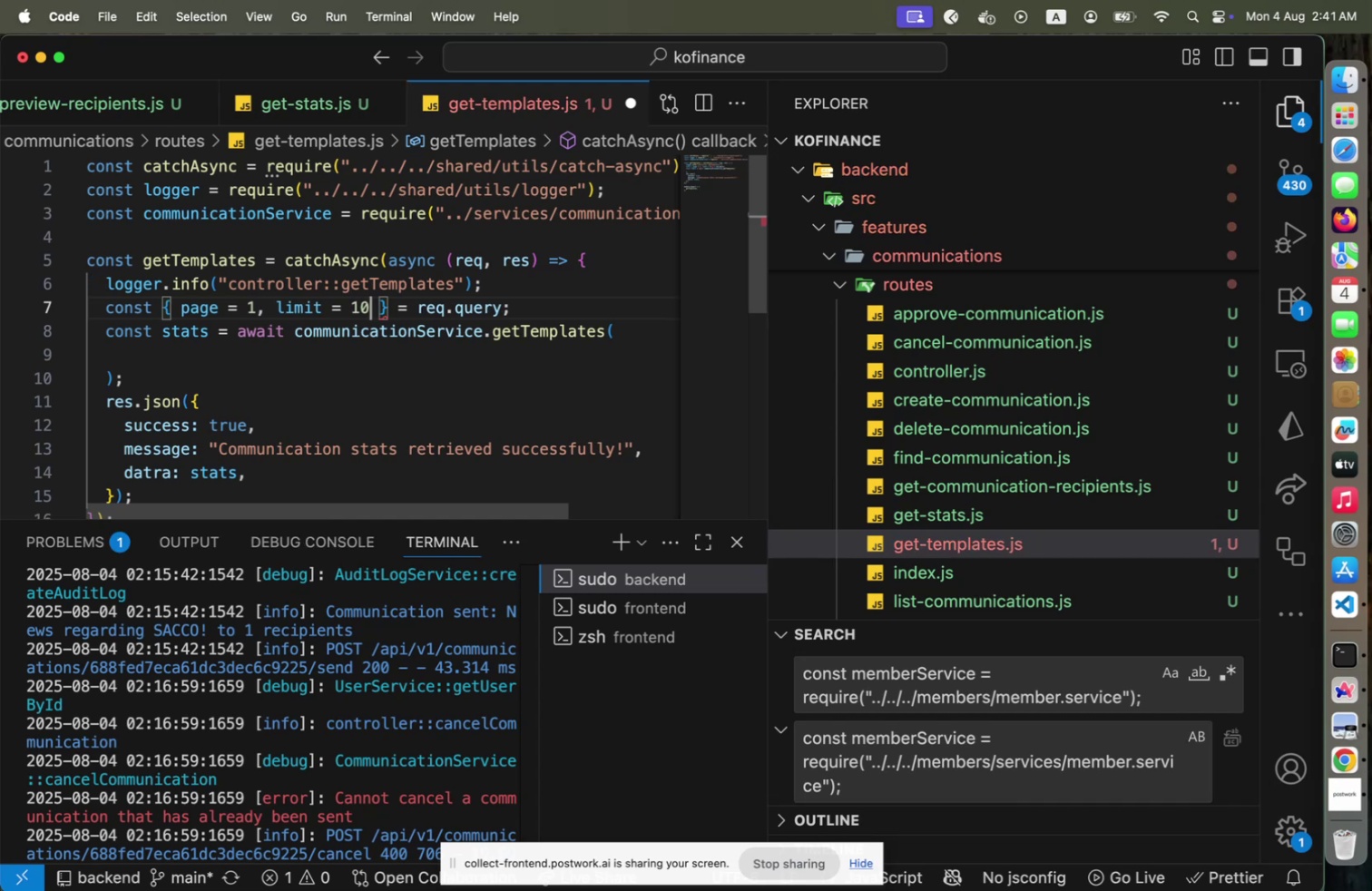 
key(ArrowRight)
 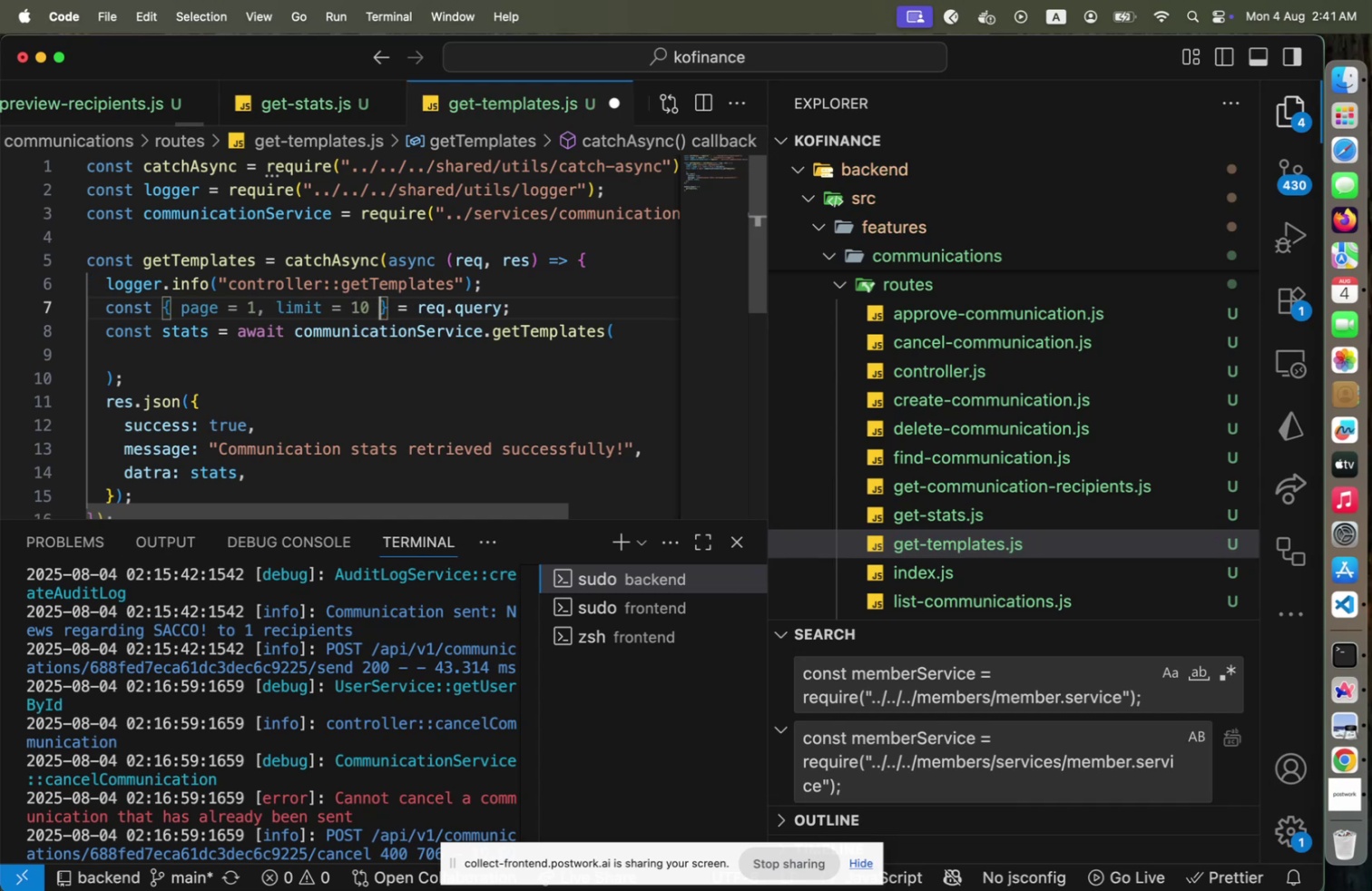 
key(ArrowDown)
 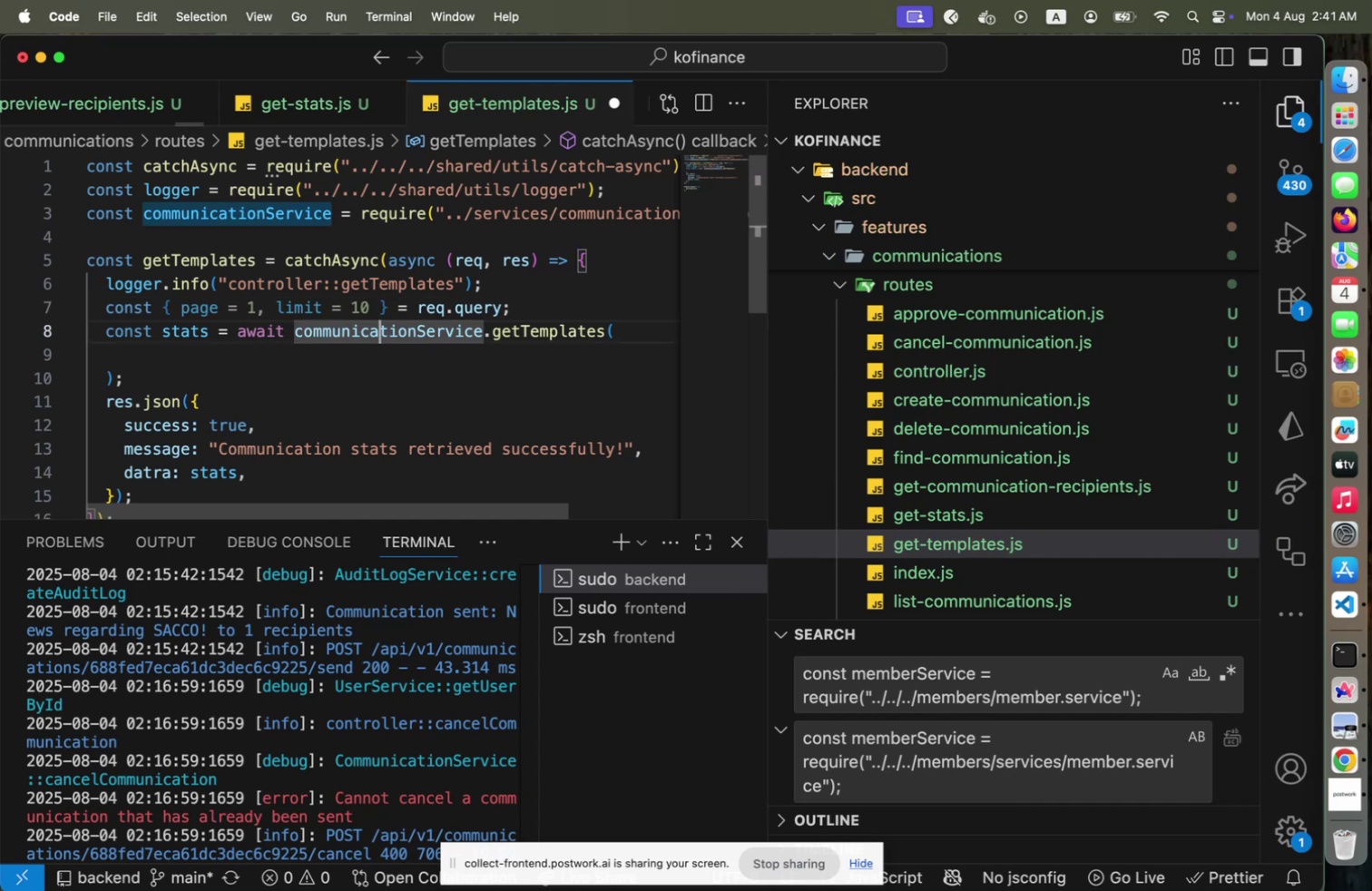 
key(ArrowDown)
 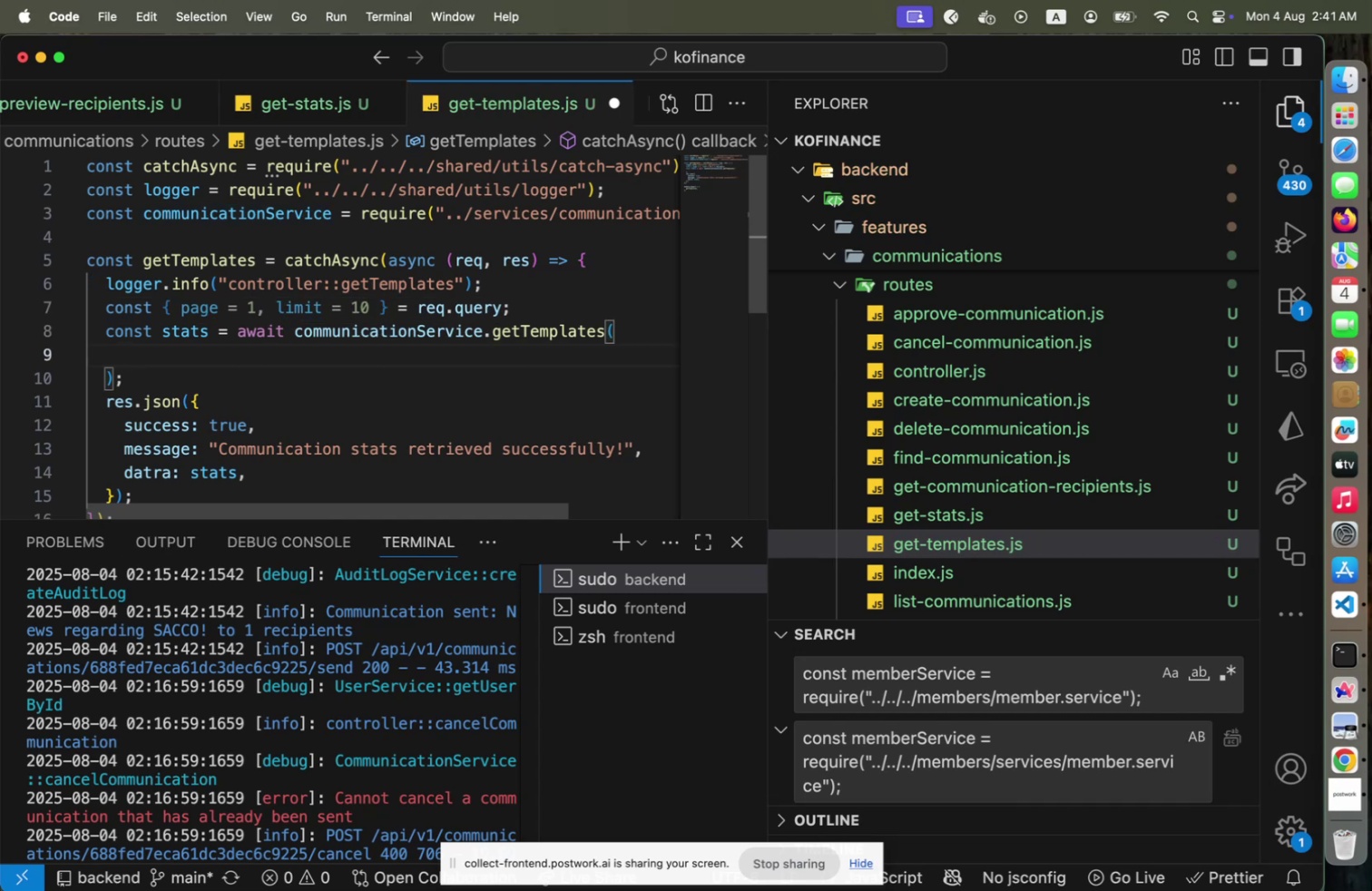 
type({page, limit)
 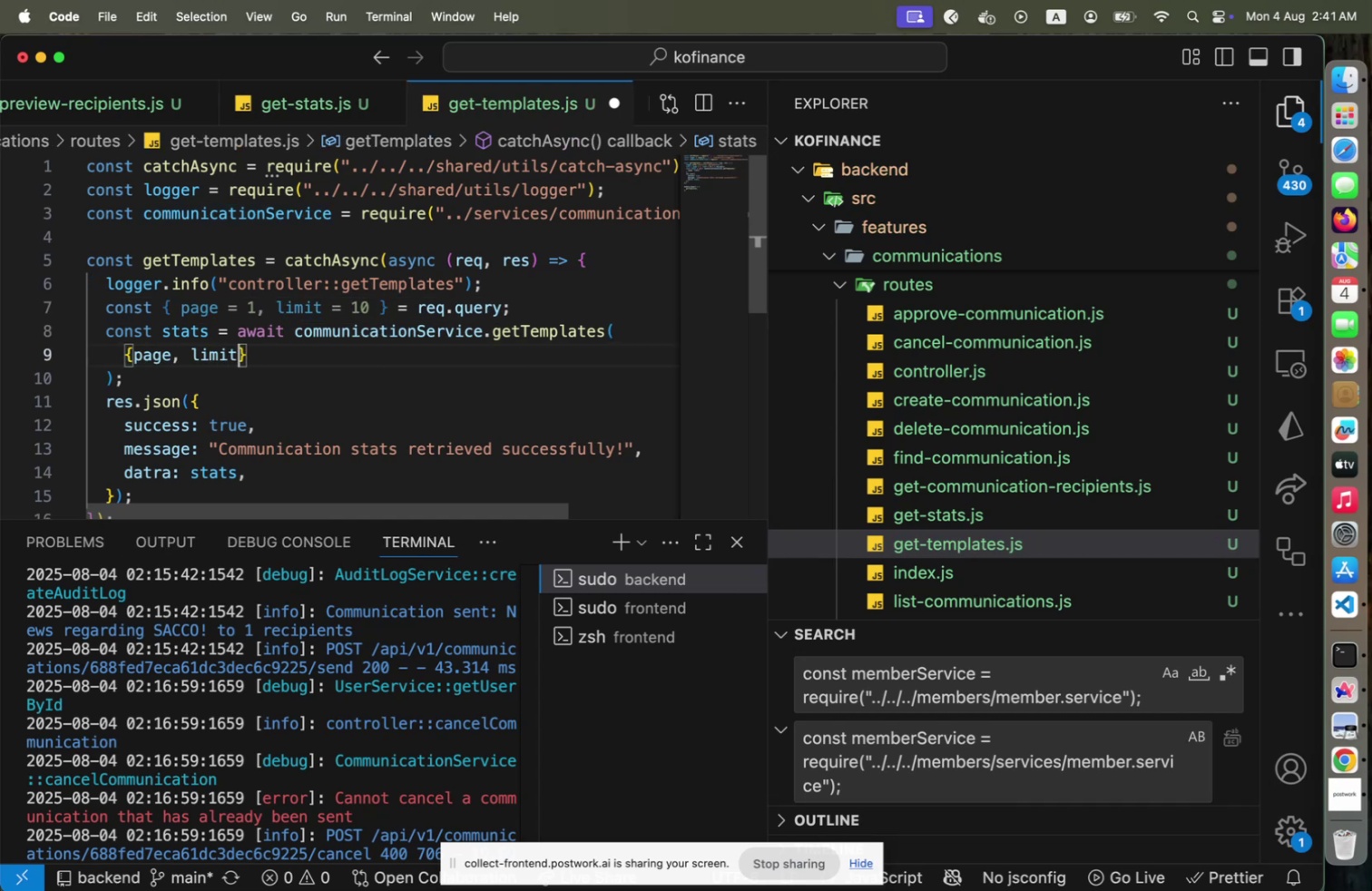 
key(ArrowRight)
 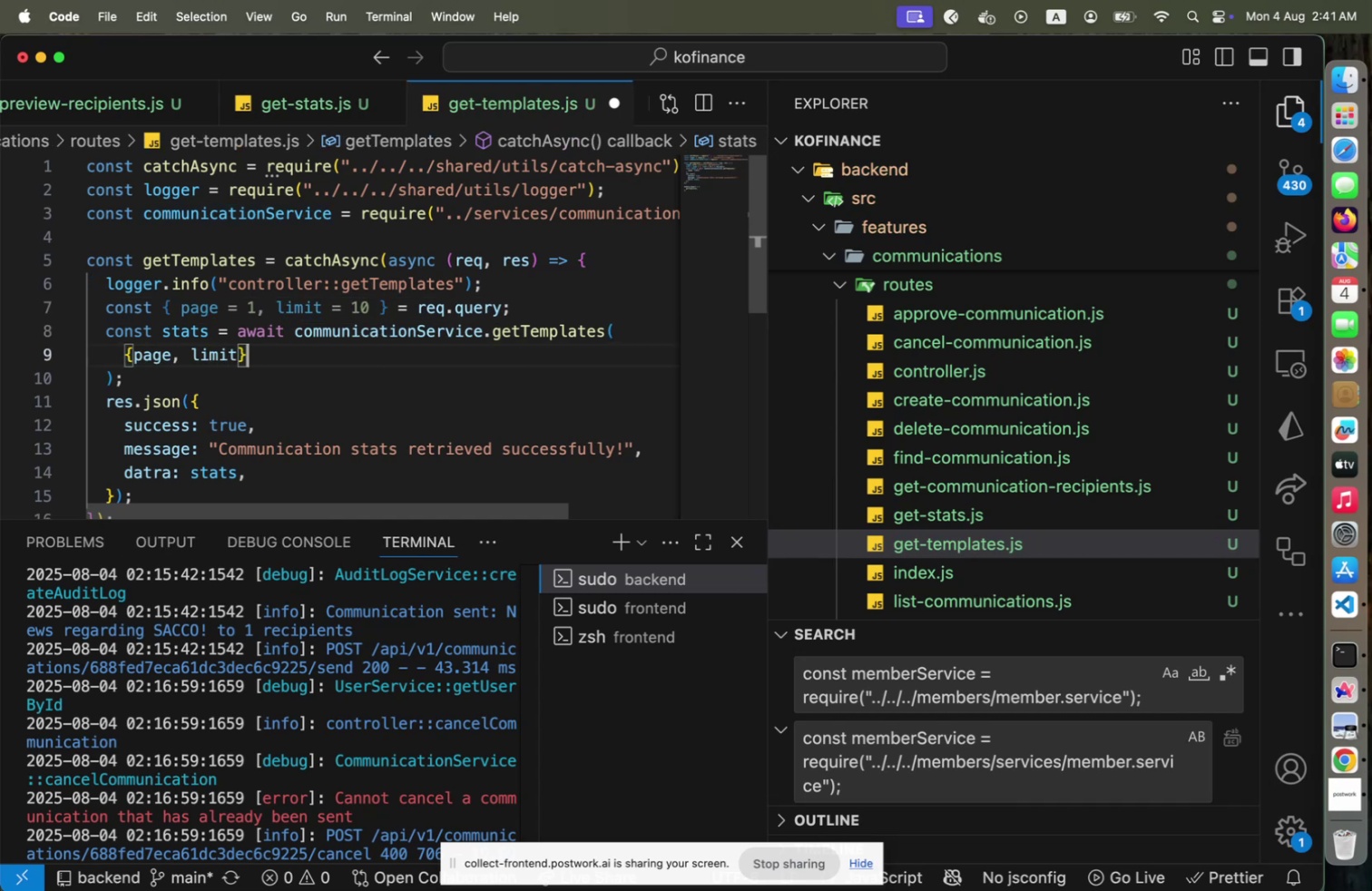 
key(Alt+Shift+OptionLeft)
 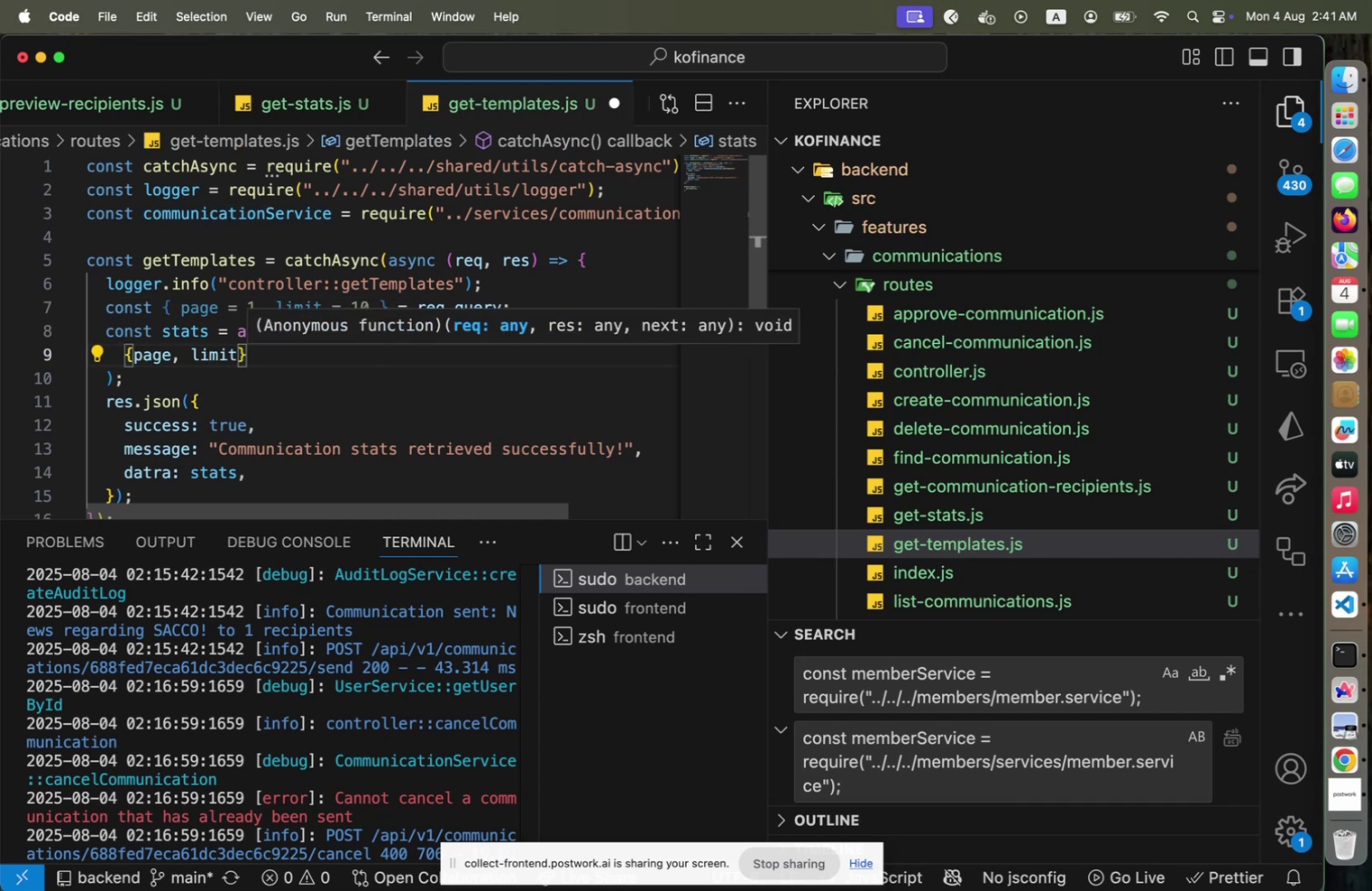 
key(Alt+Shift+F)
 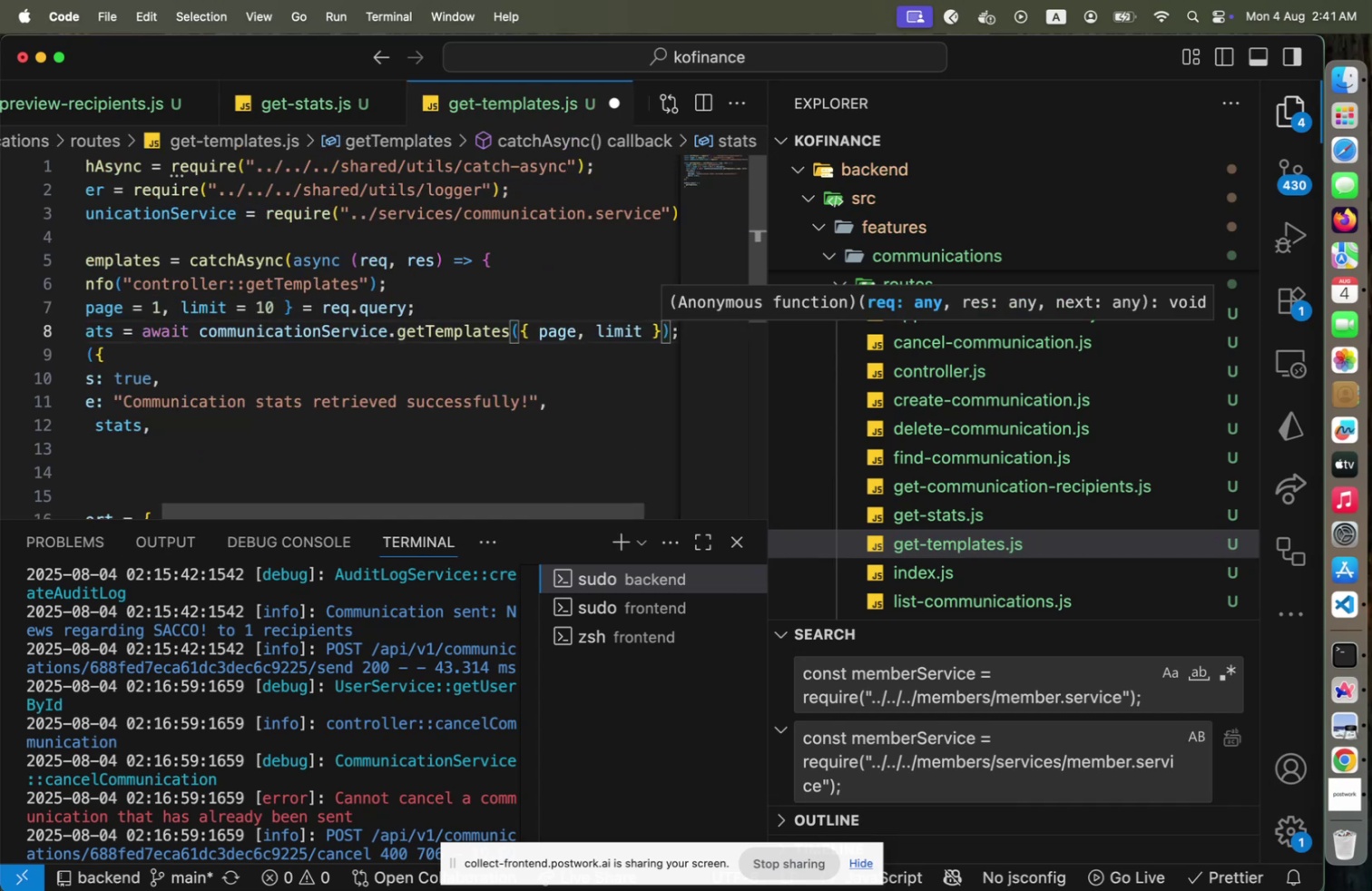 
key(ArrowUp)
 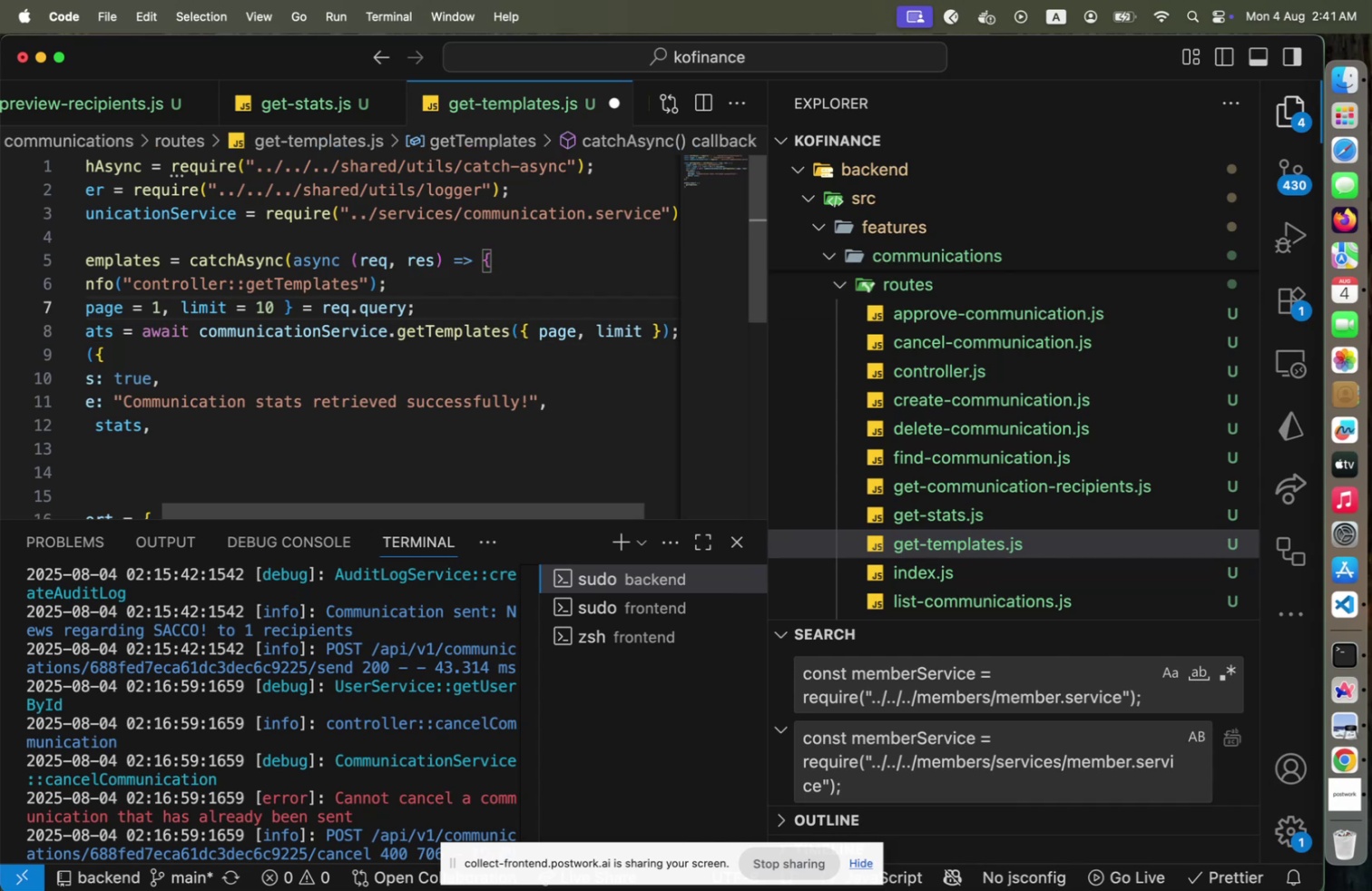 
key(Home)
 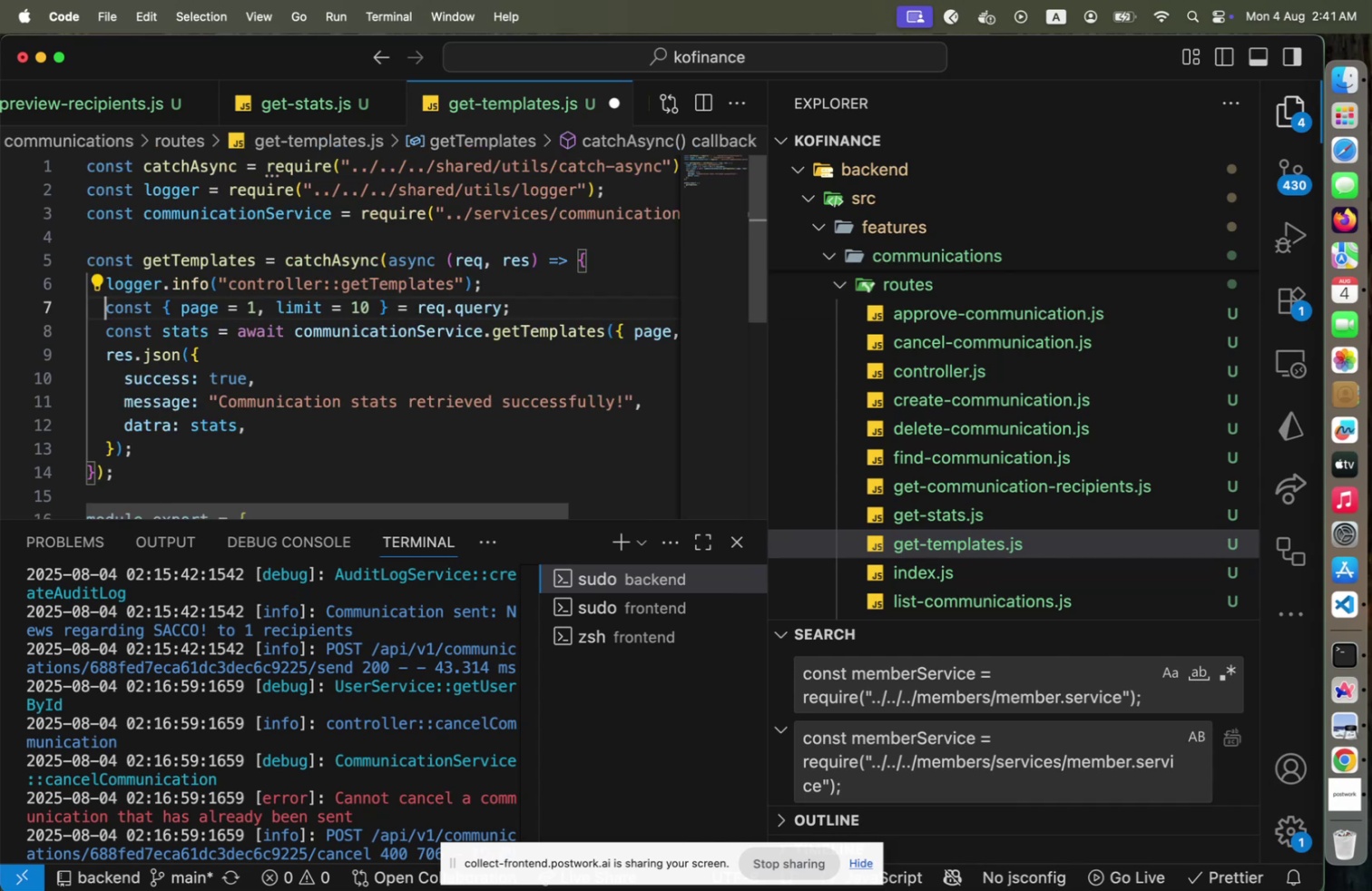 
key(ArrowDown)
 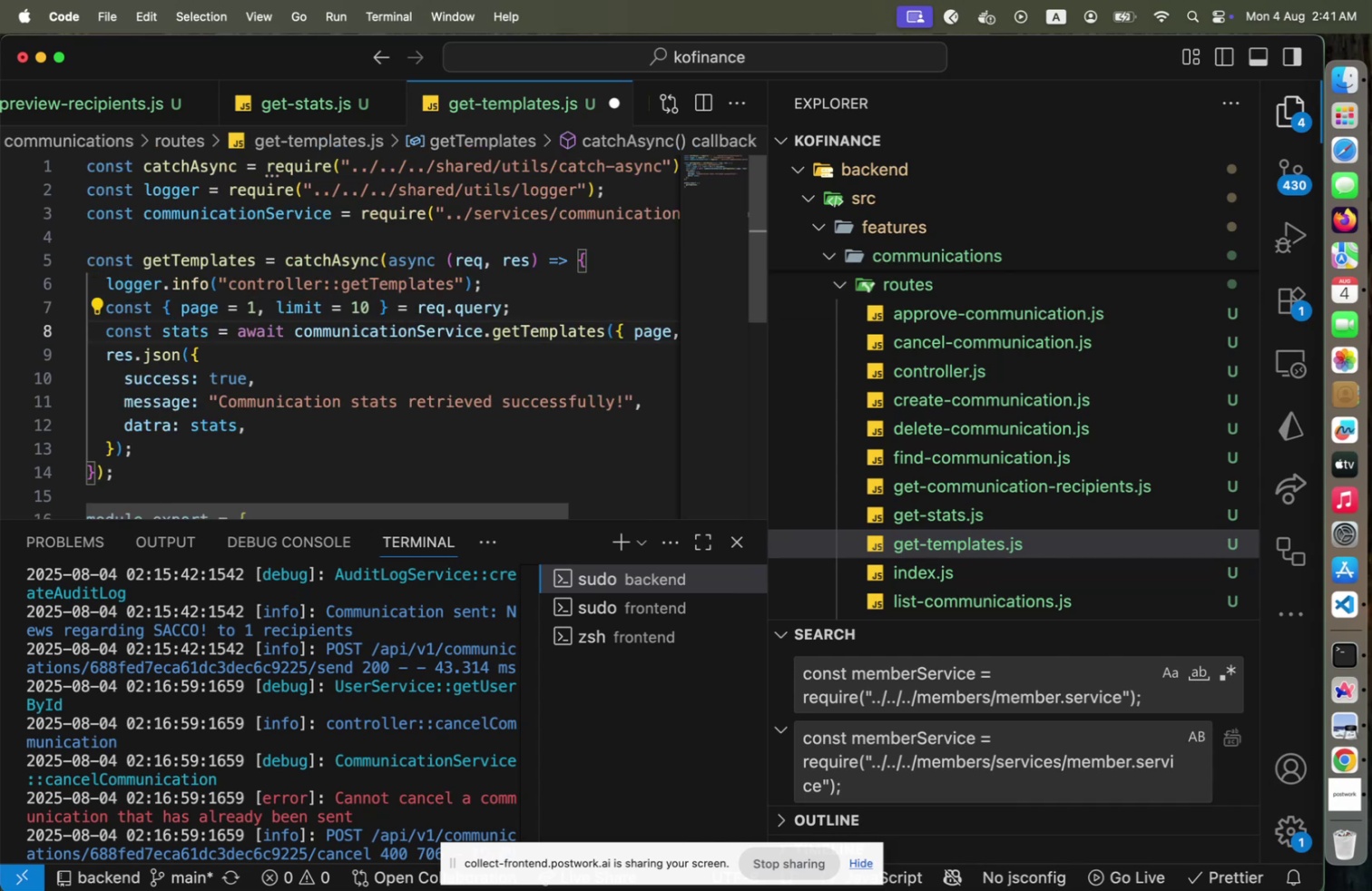 
key(Shift+ShiftLeft)
 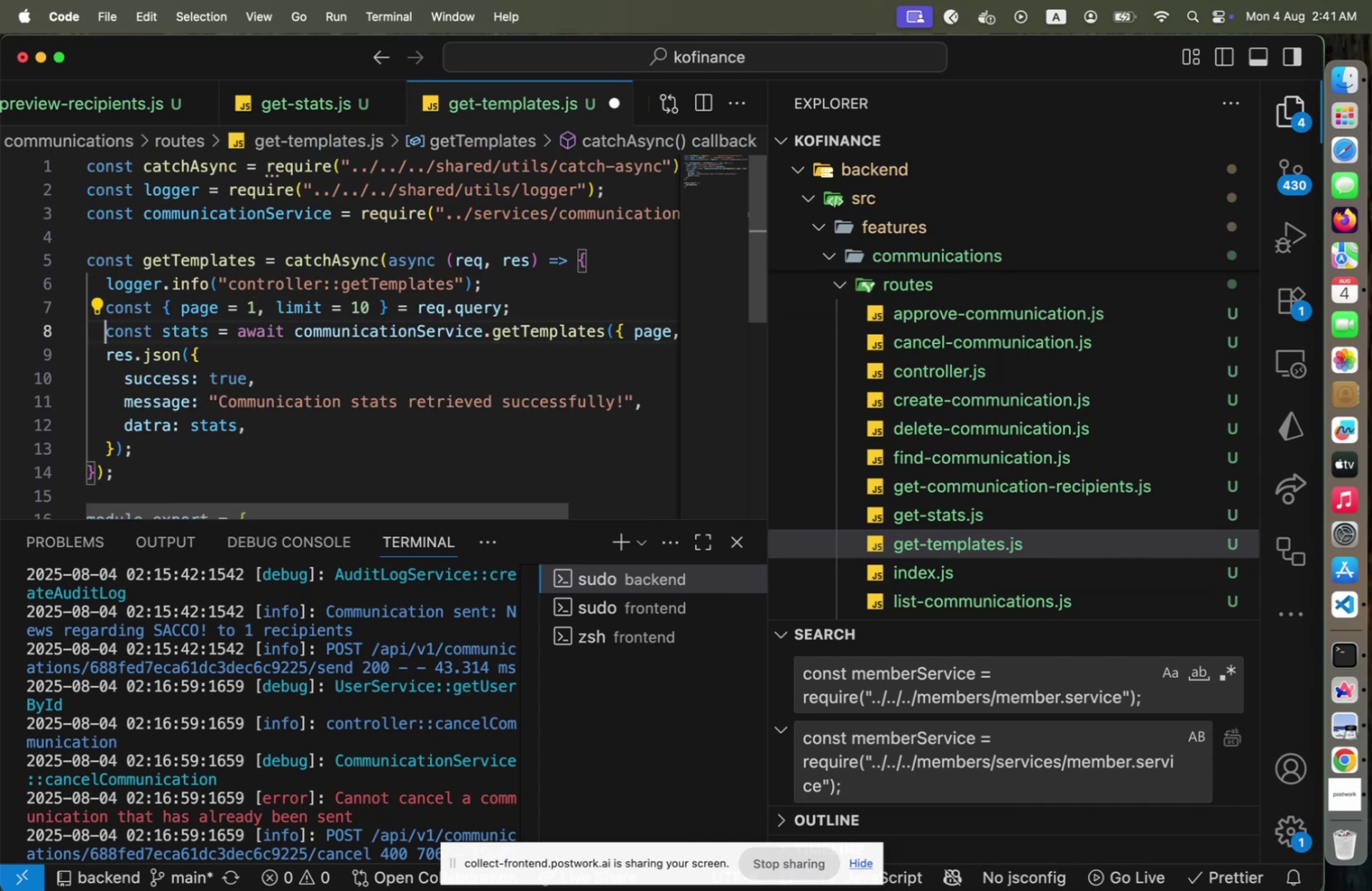 
key(ArrowDown)
 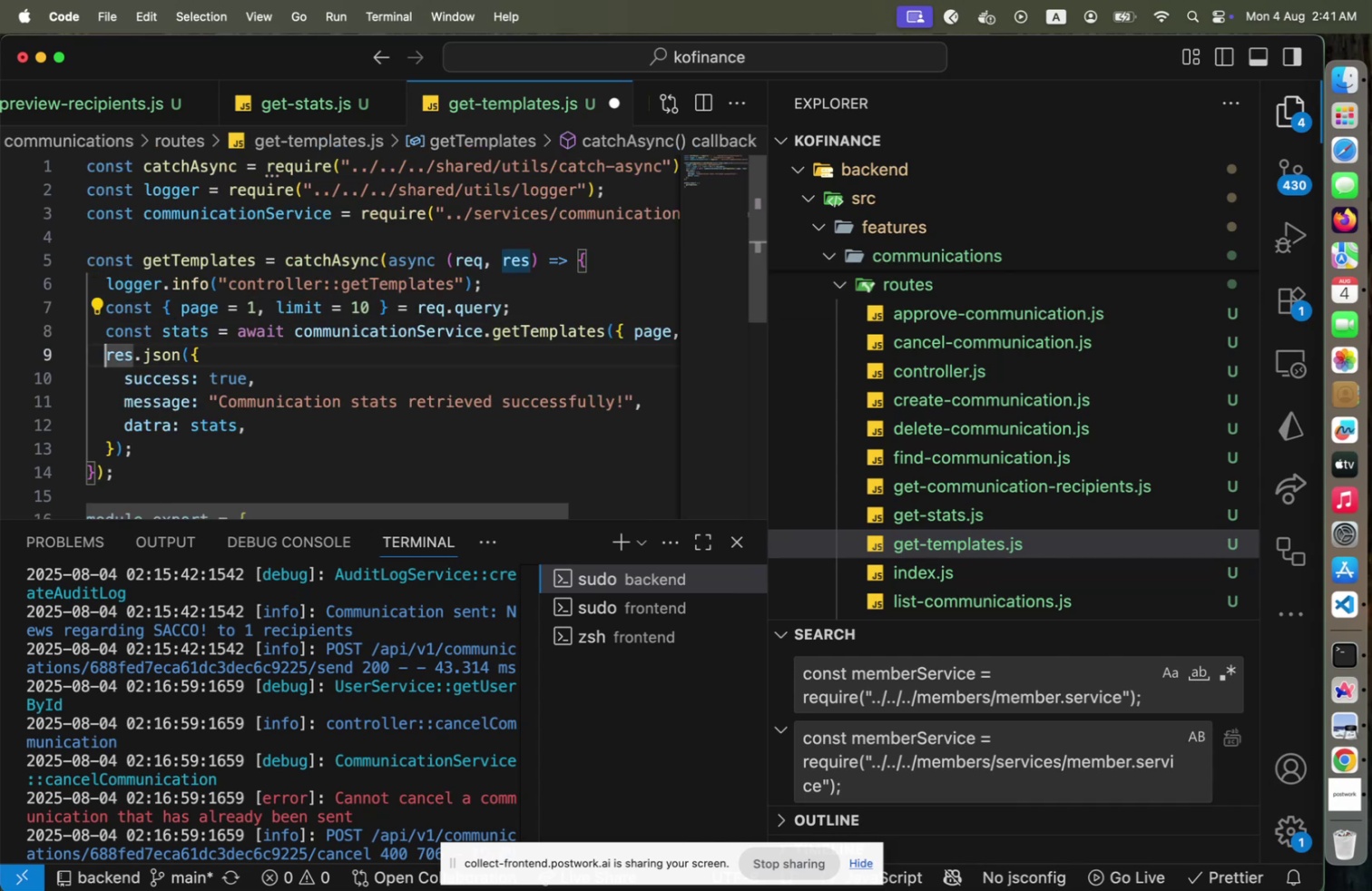 
key(Shift+ShiftLeft)
 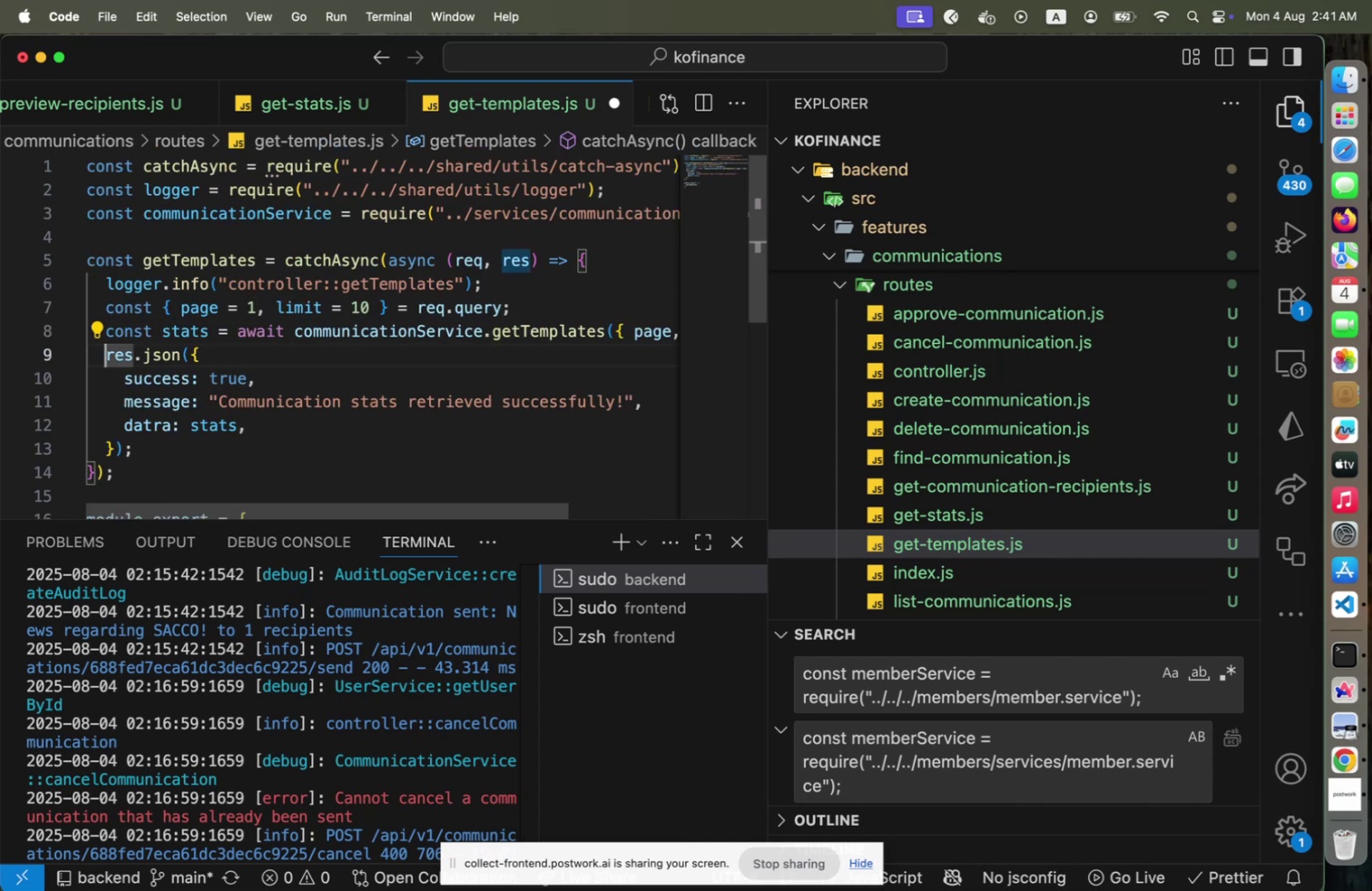 
key(ArrowUp)
 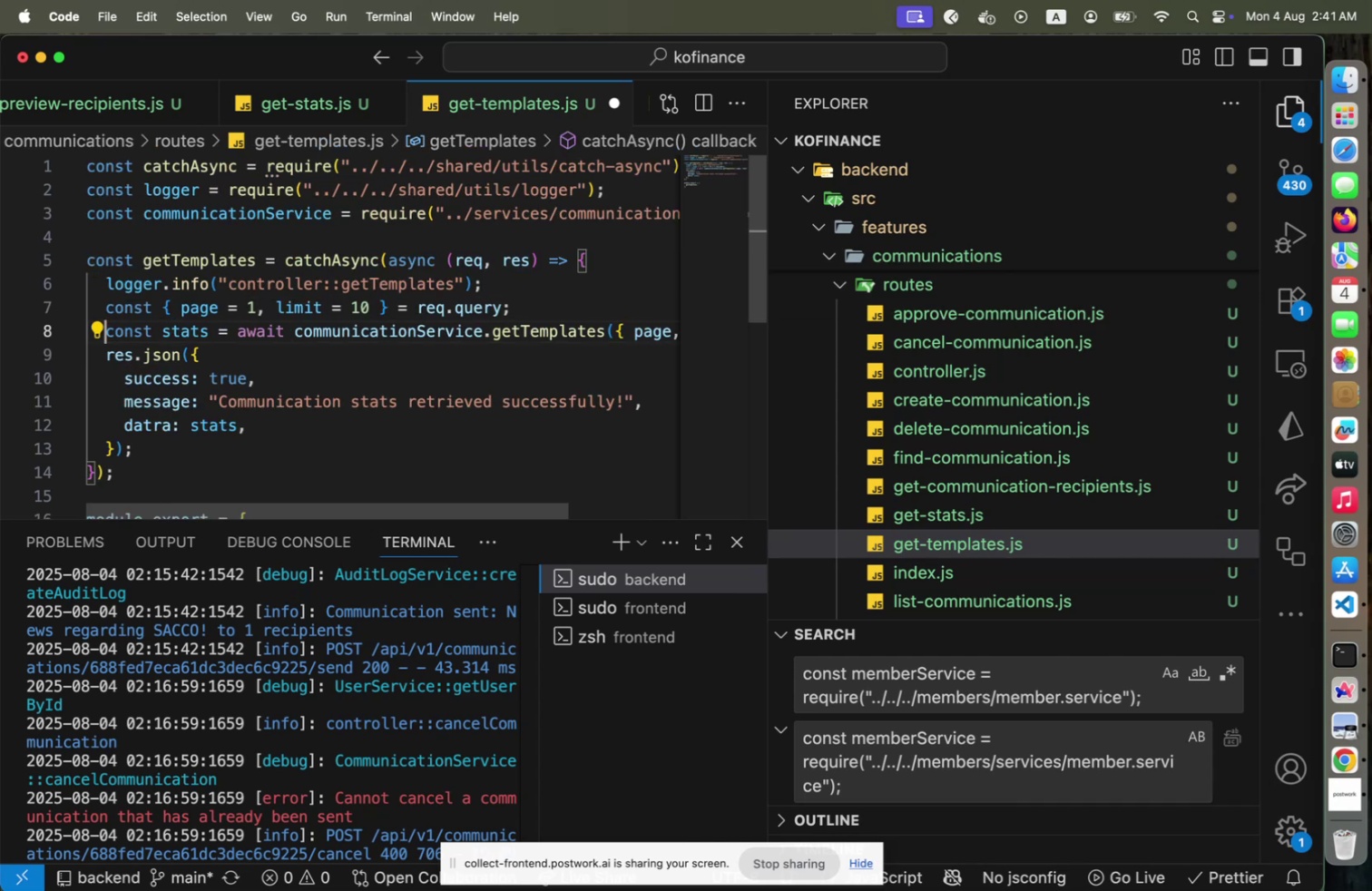 
key(Shift+End)
 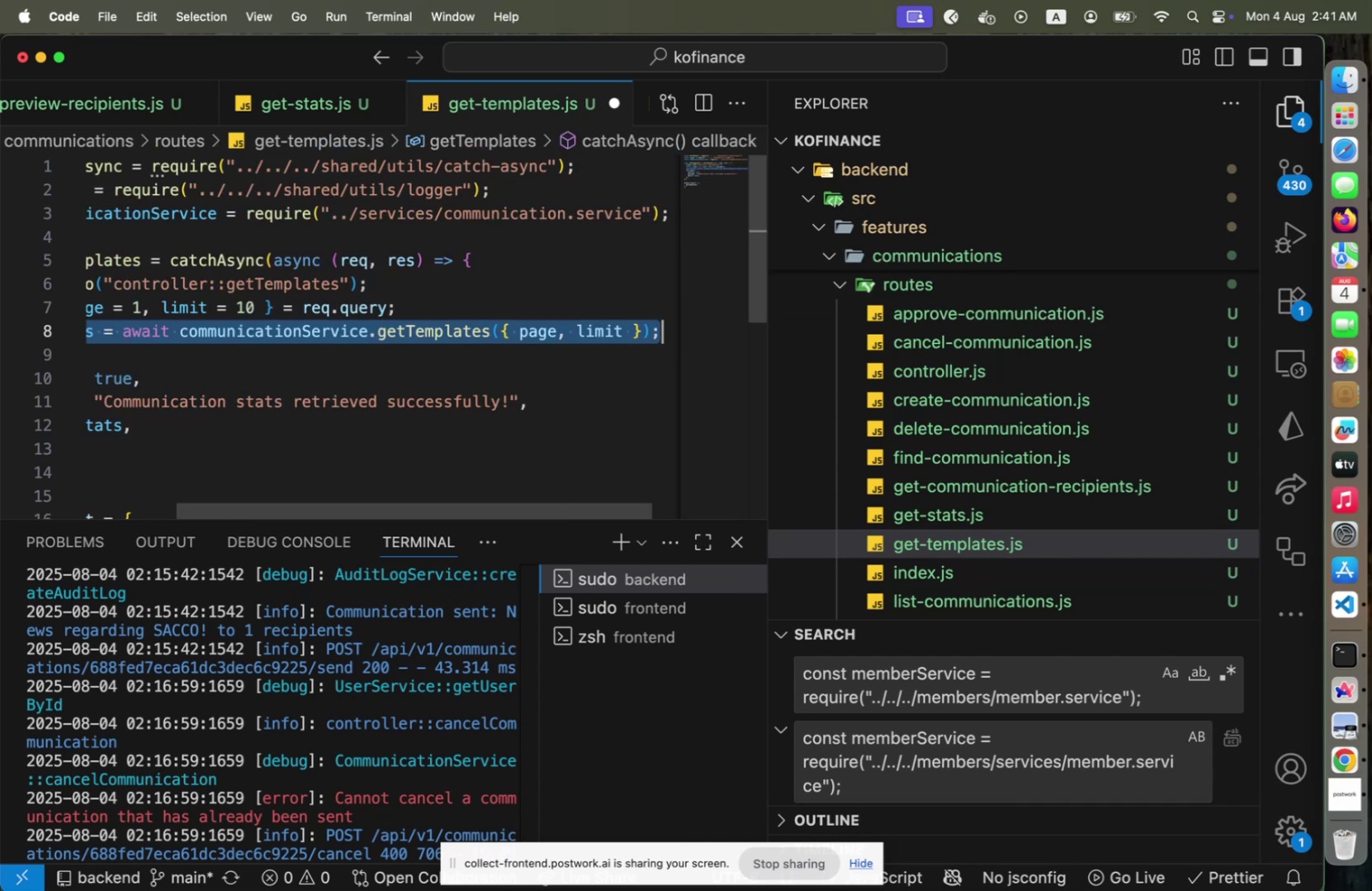 
key(ArrowLeft)
 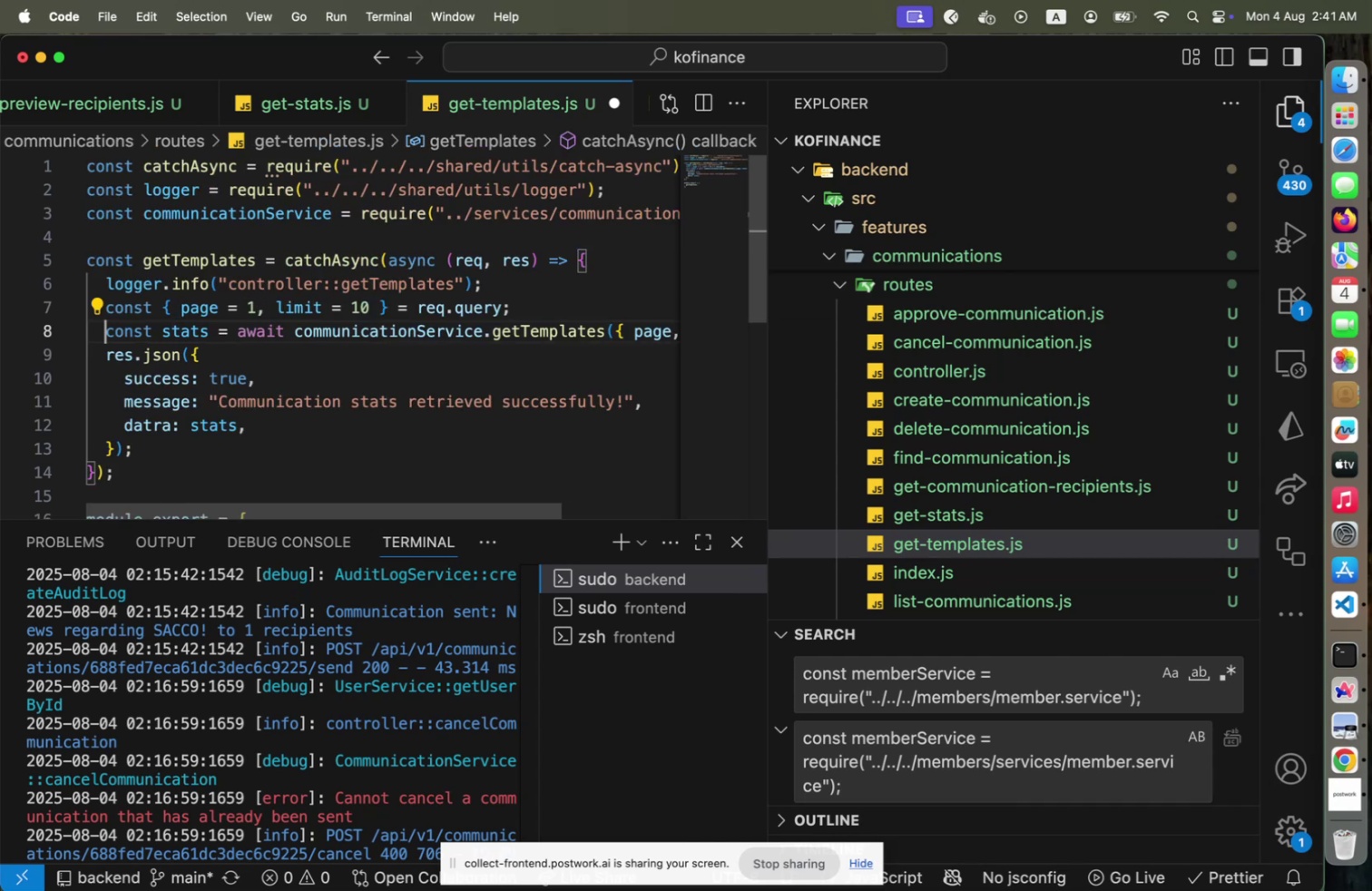 
hold_key(key=ArrowRight, duration=1.51)
 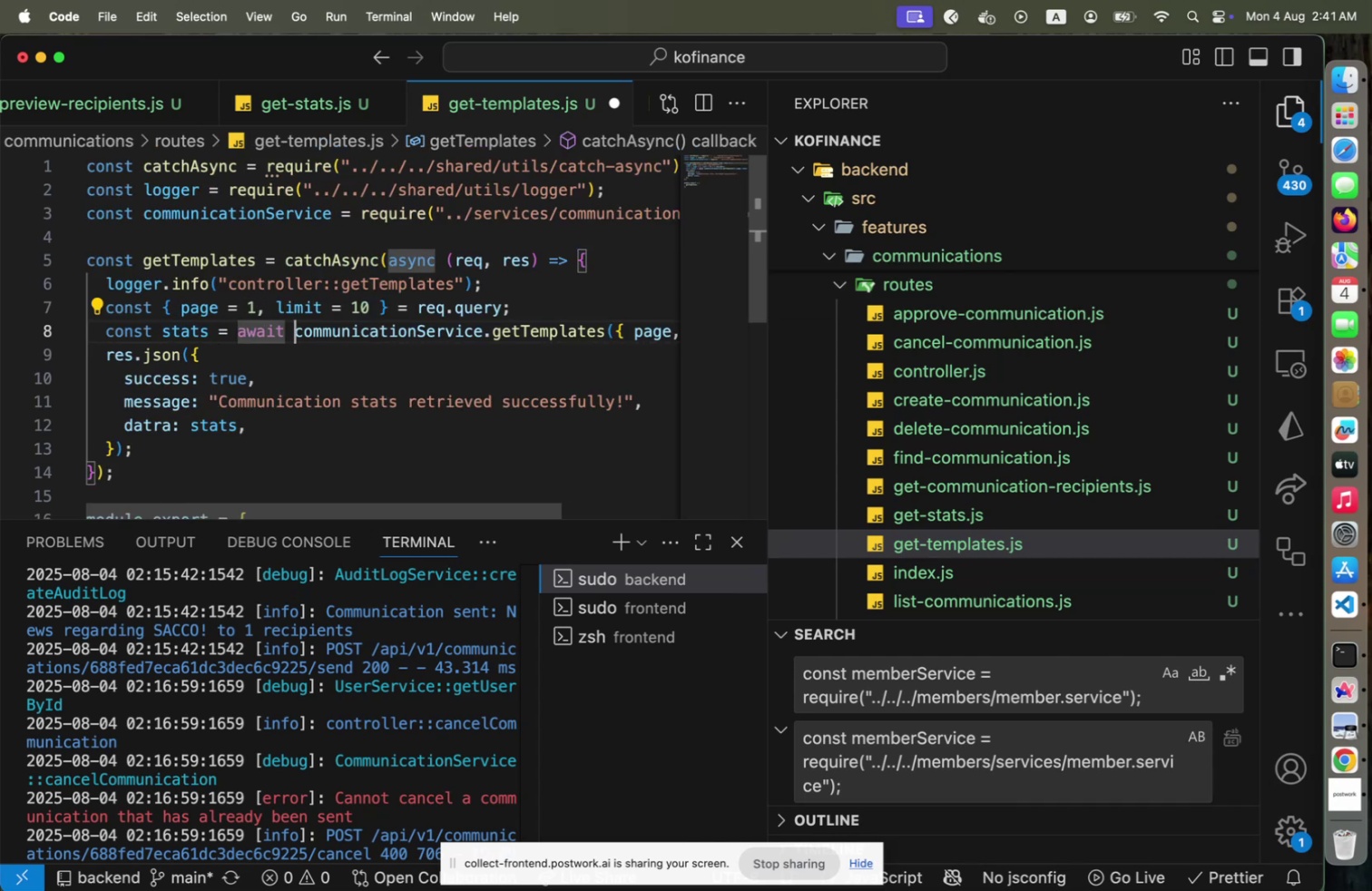 
hold_key(key=ArrowRight, duration=1.51)
 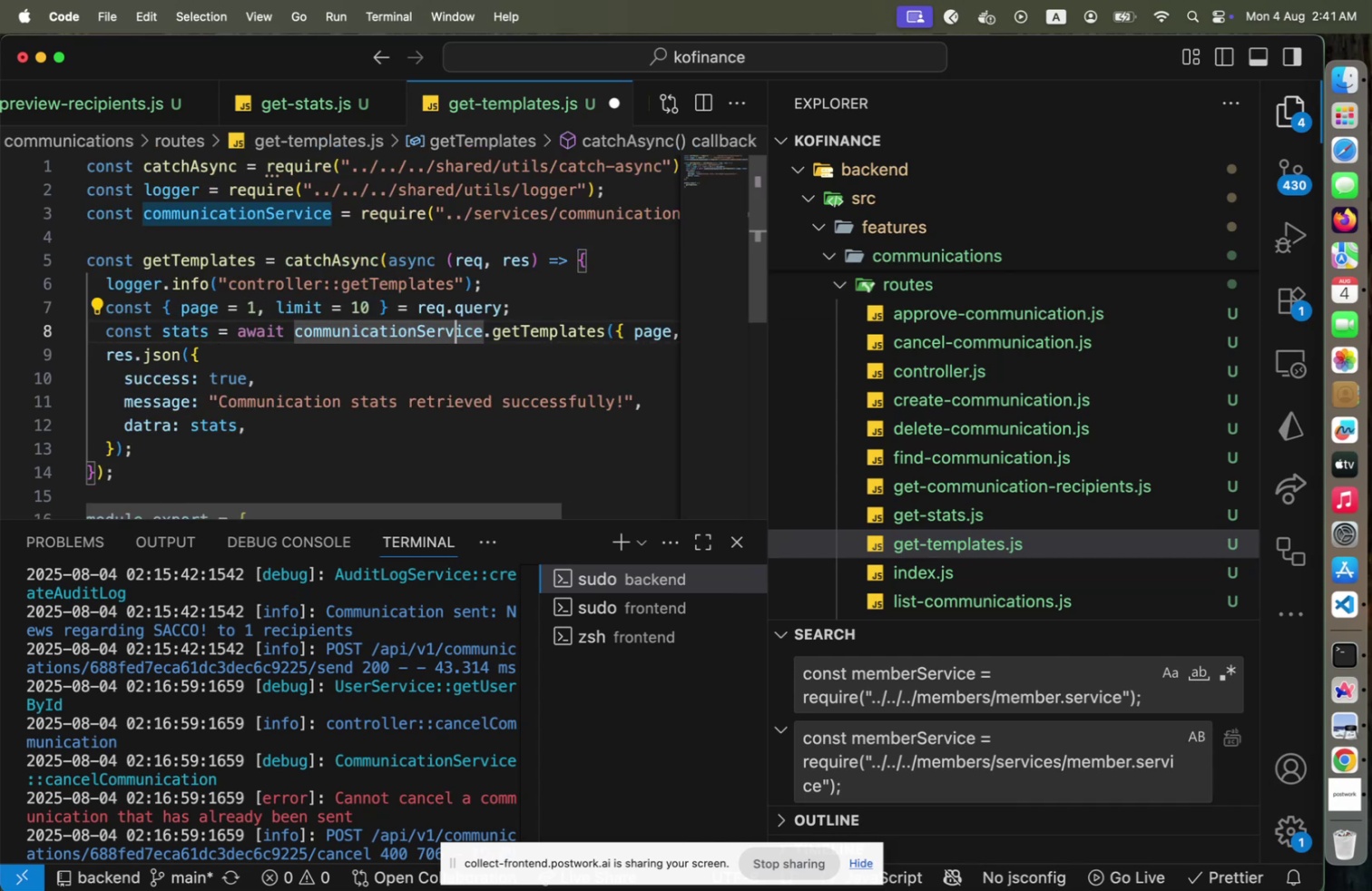 
hold_key(key=ArrowRight, duration=1.51)
 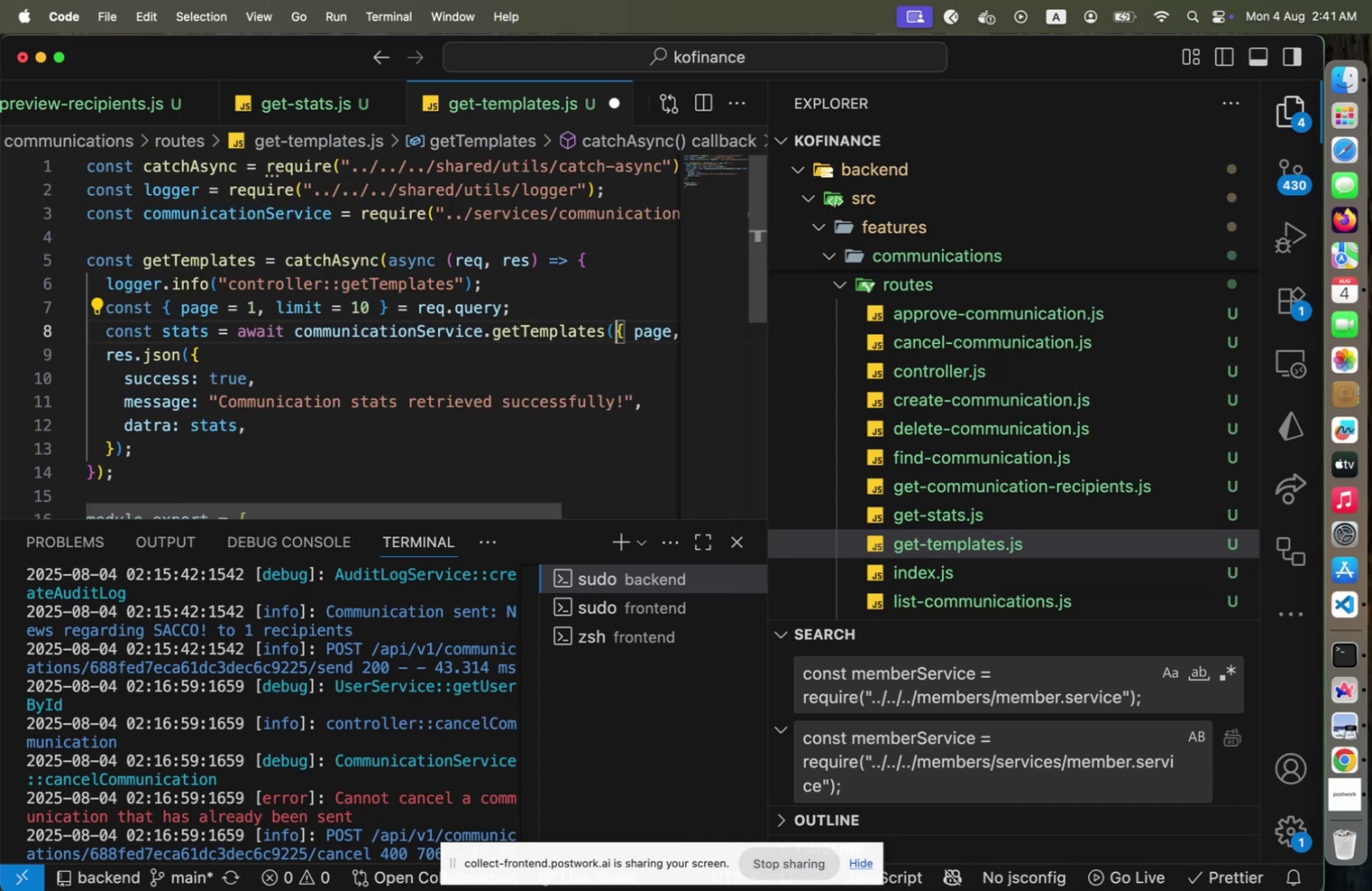 
hold_key(key=ArrowRight, duration=0.37)
 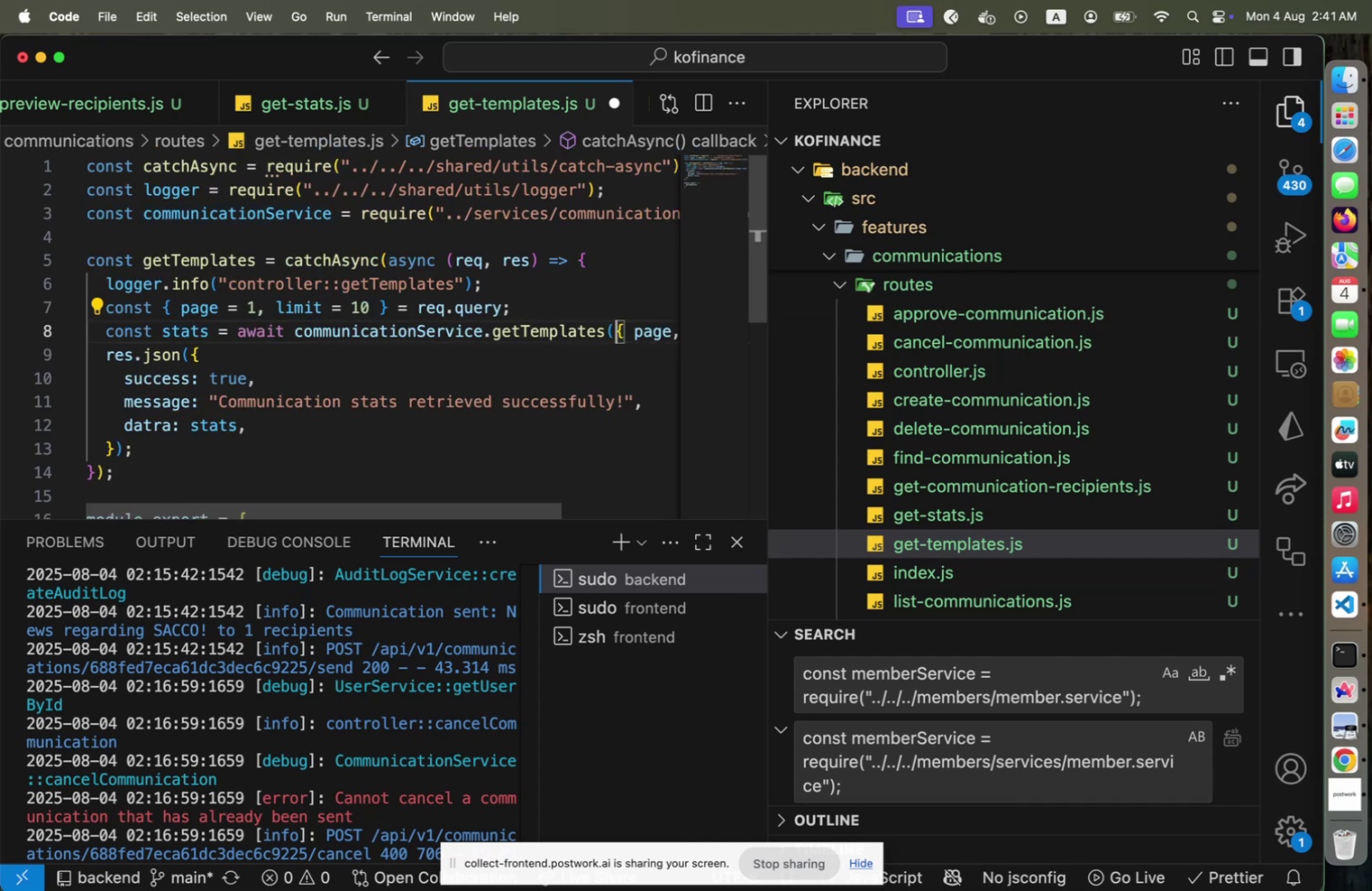 
key(Shift+End)
 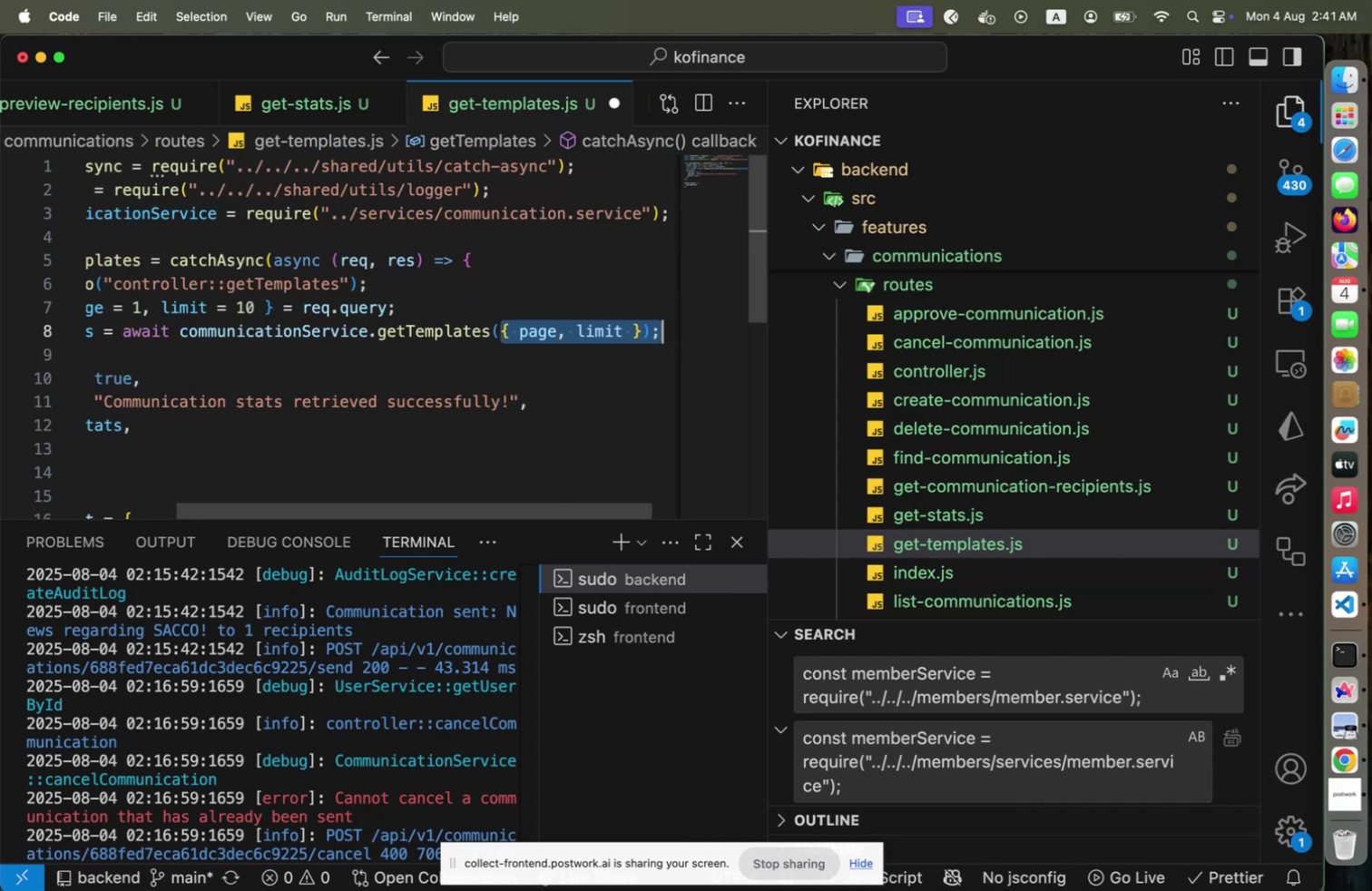 
key(Shift+ArrowLeft)
 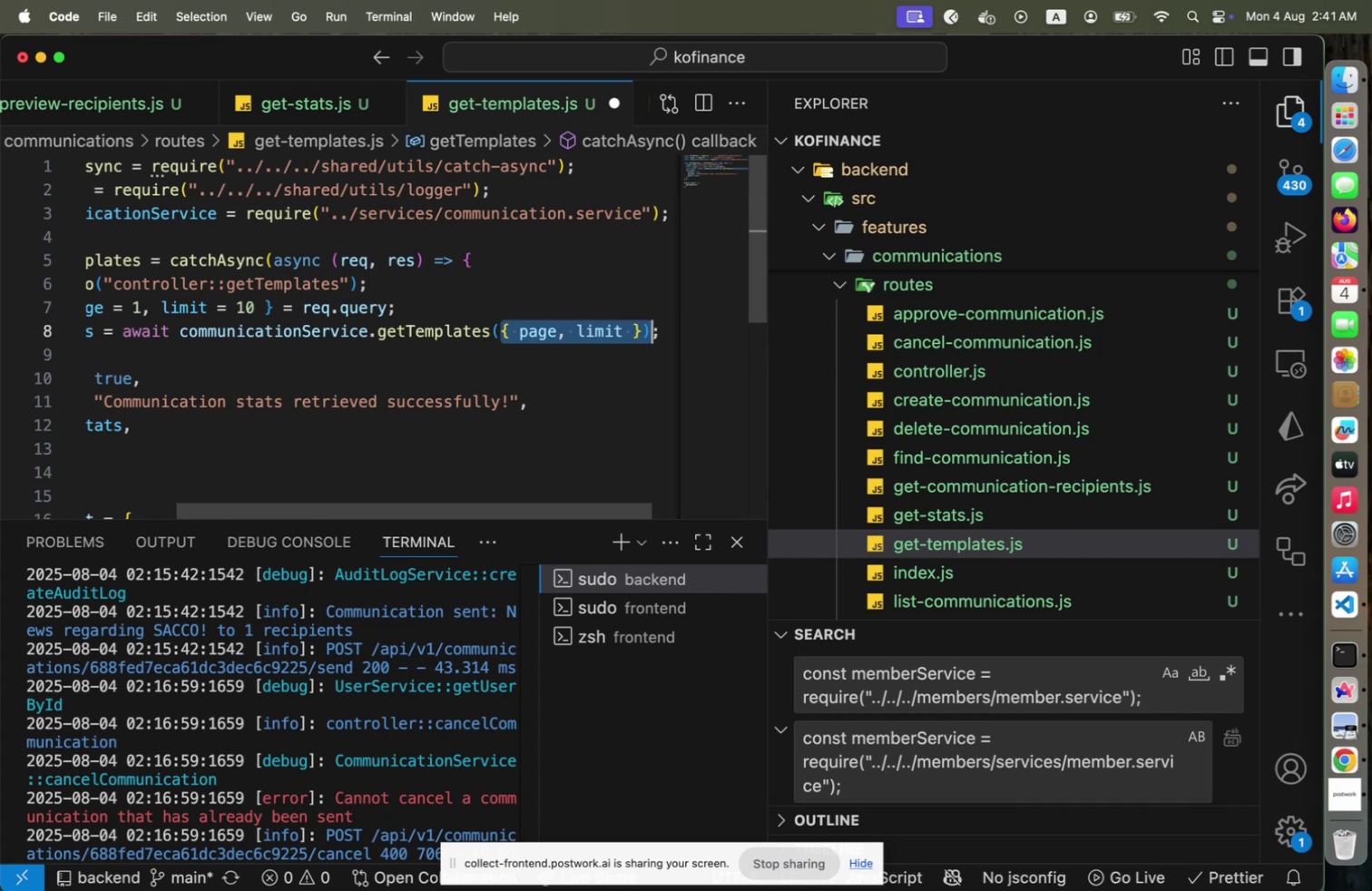 
key(Shift+ArrowLeft)
 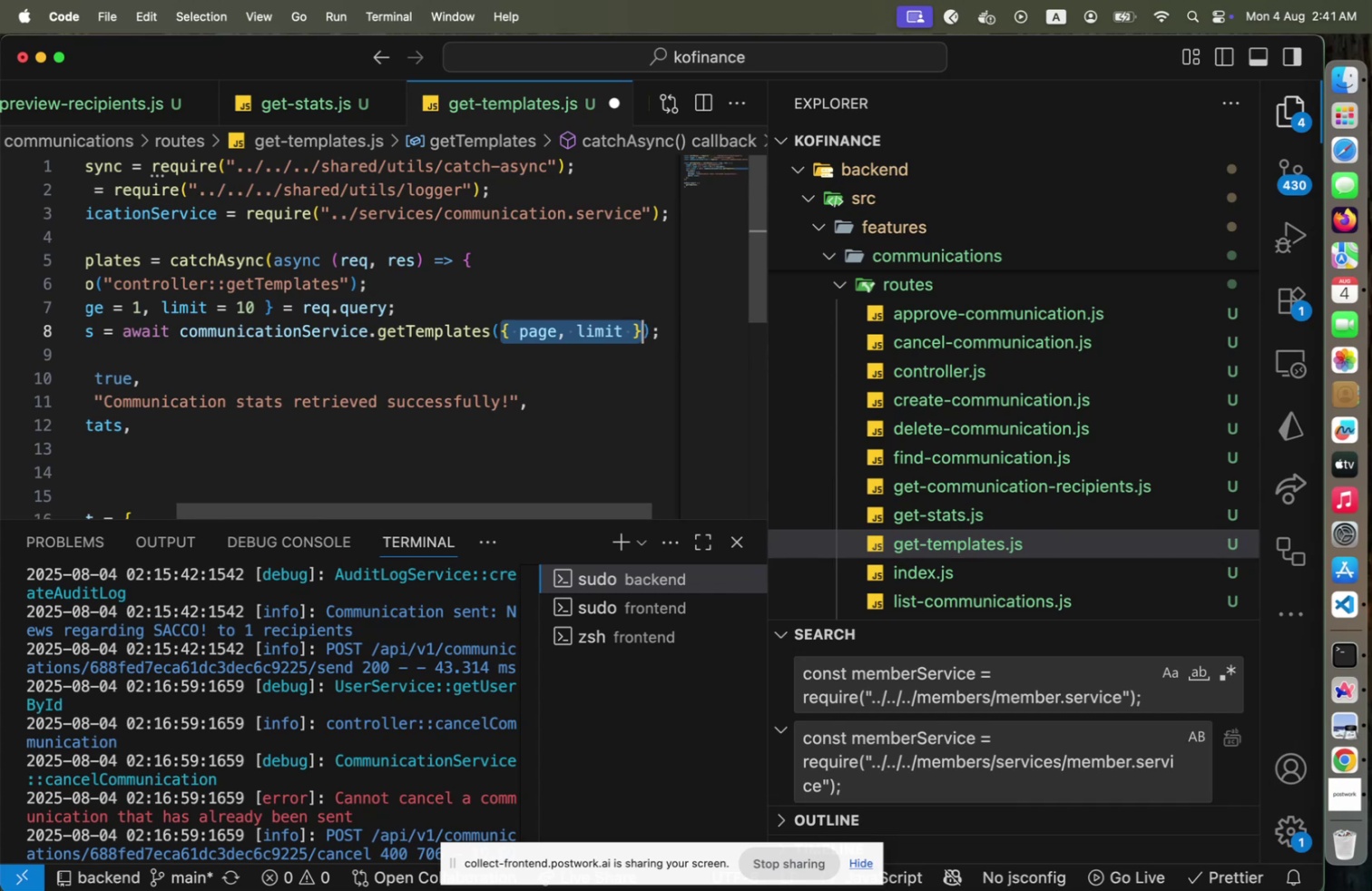 
type(req.query)
 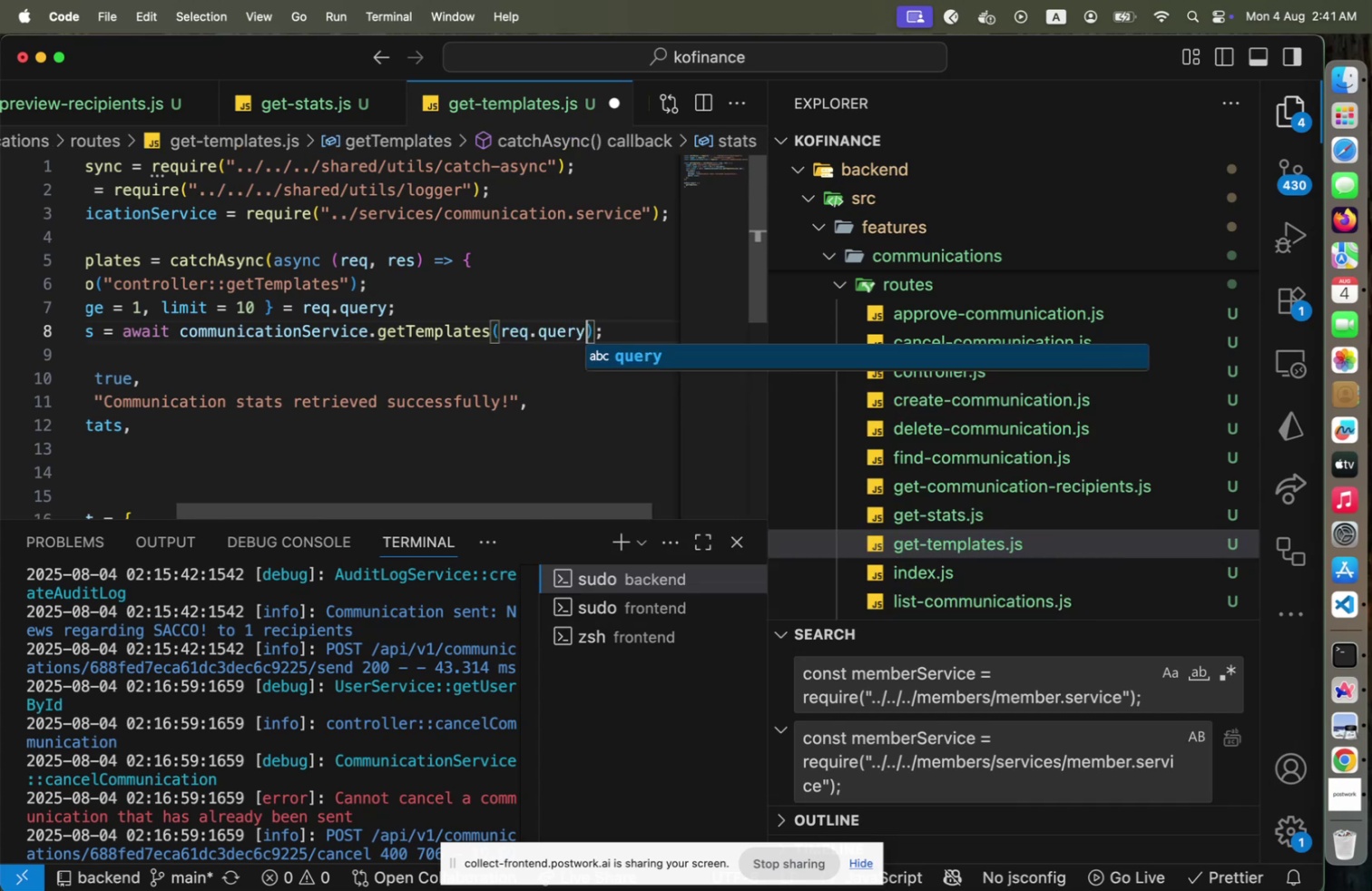 
key(ArrowRight)
 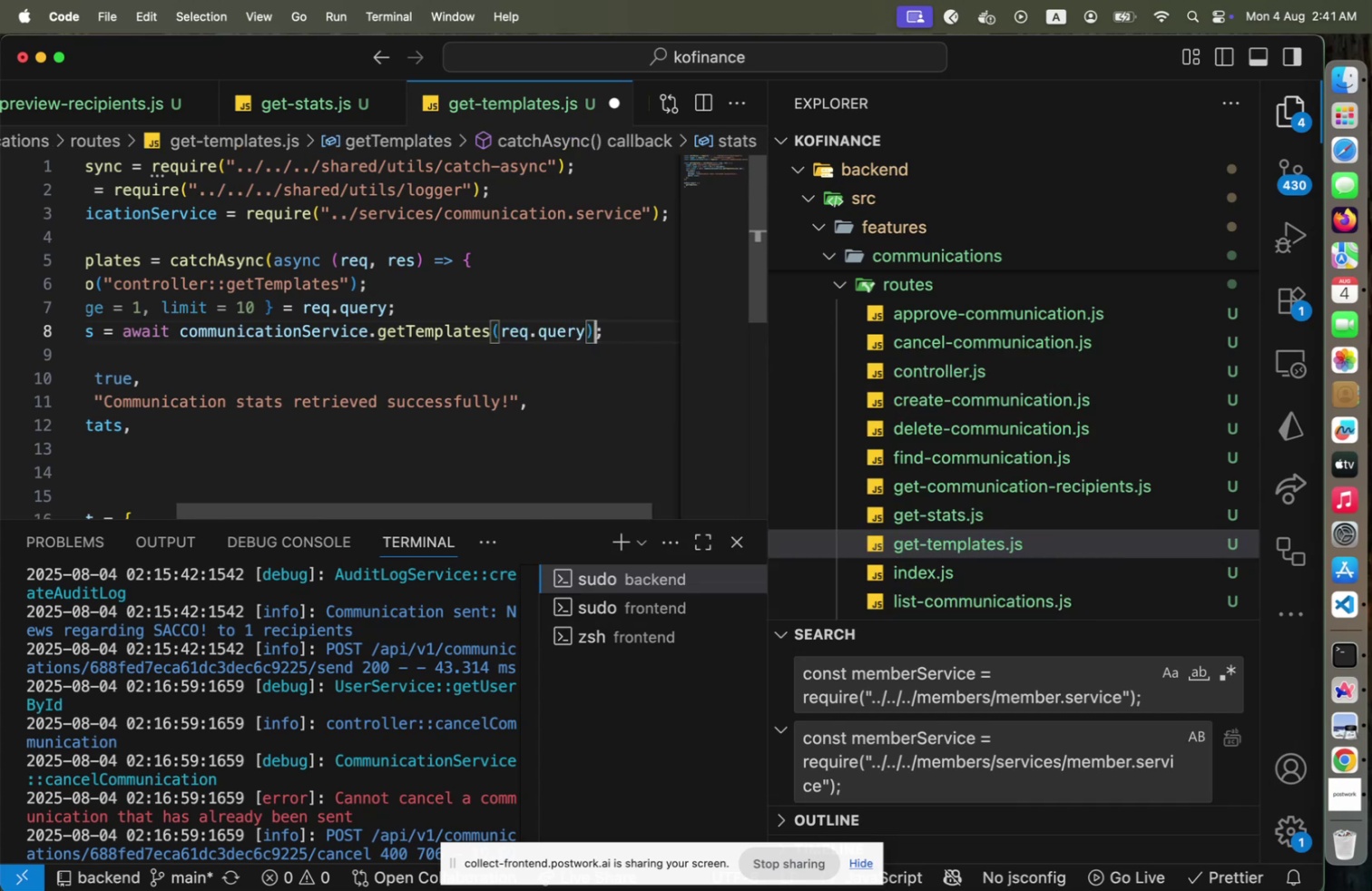 
key(ArrowUp)
 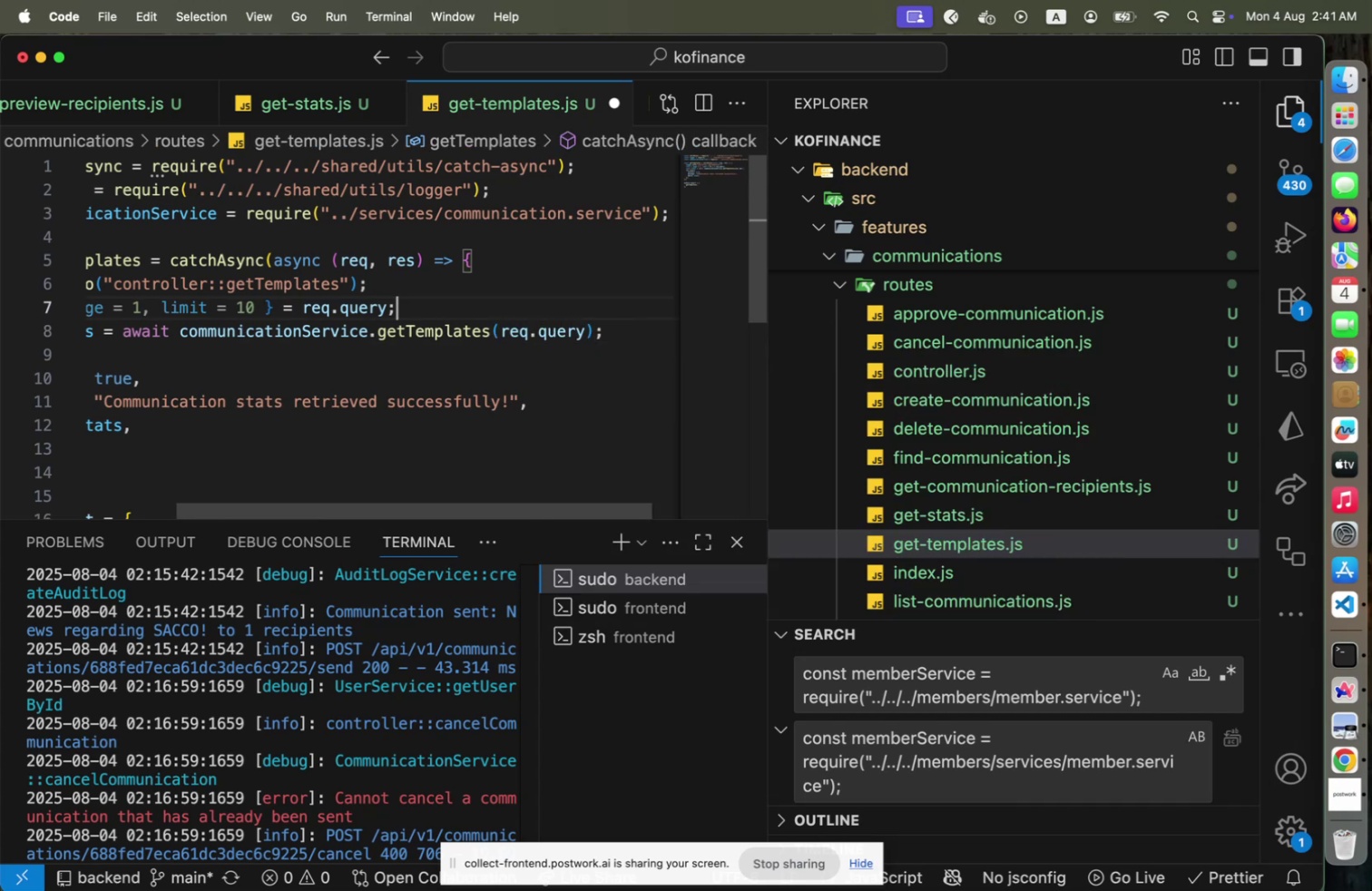 
key(Shift+ShiftLeft)
 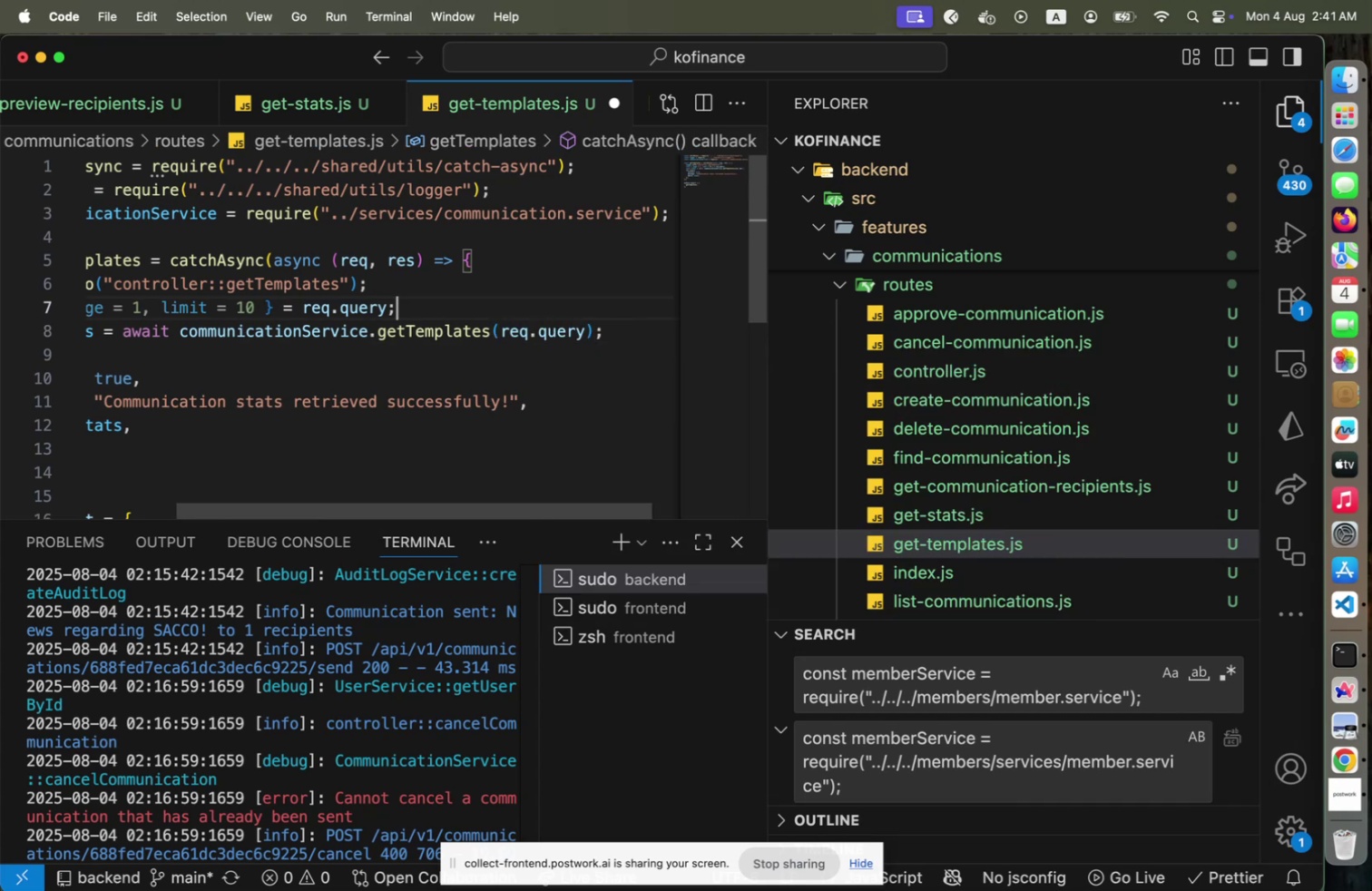 
key(Shift+Home)
 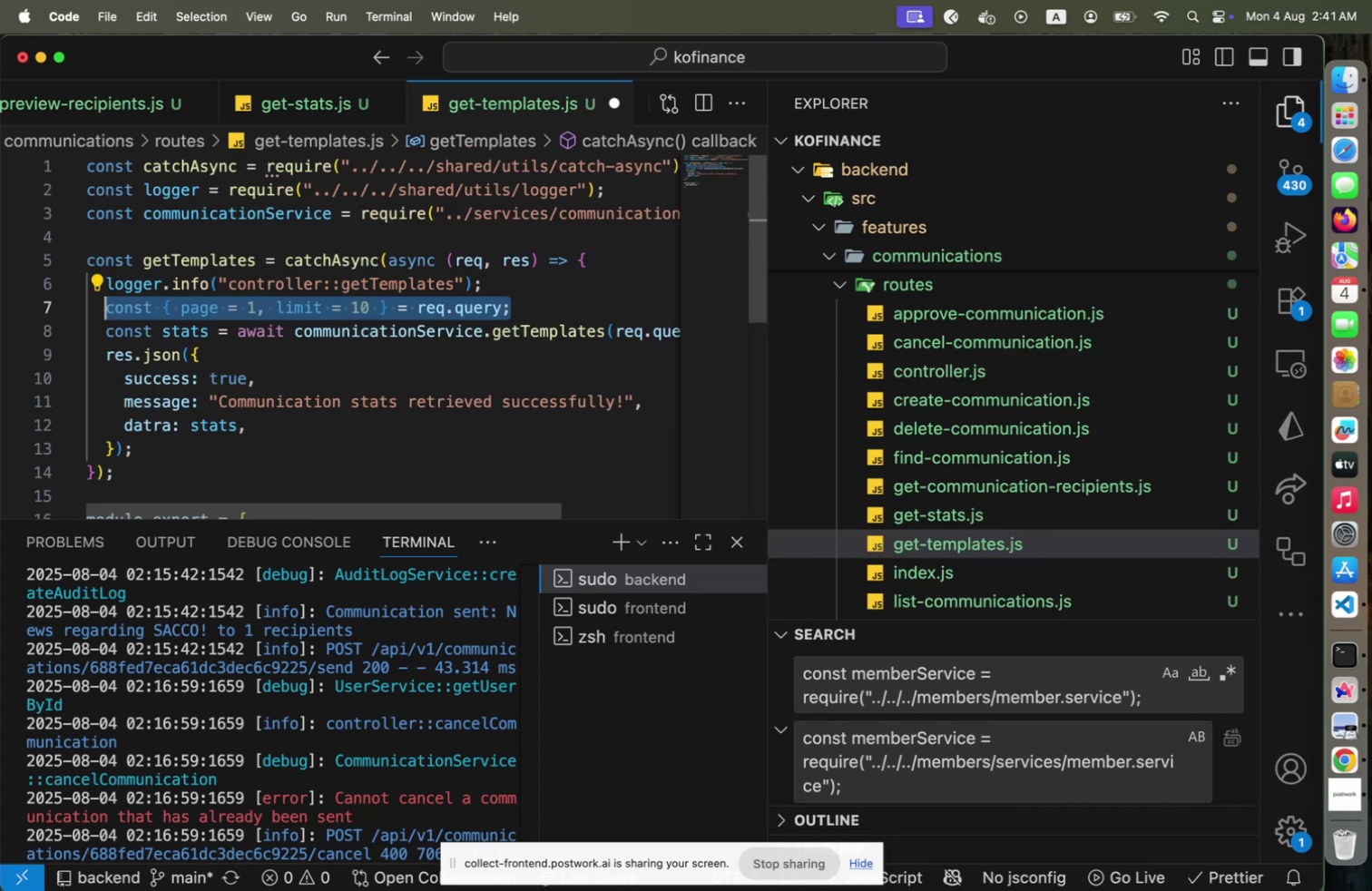 
key(Backspace)
 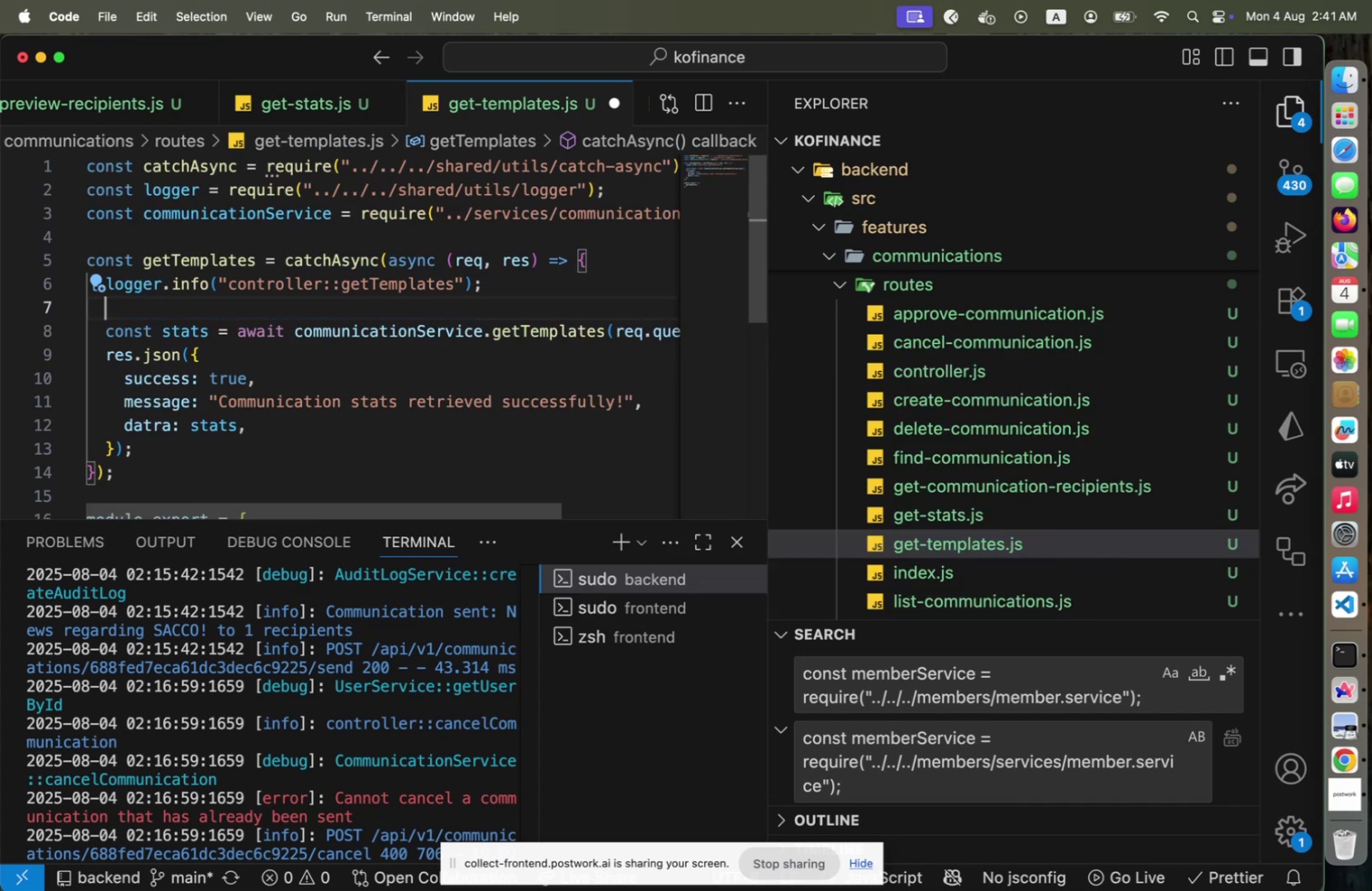 
key(Shift+ShiftLeft)
 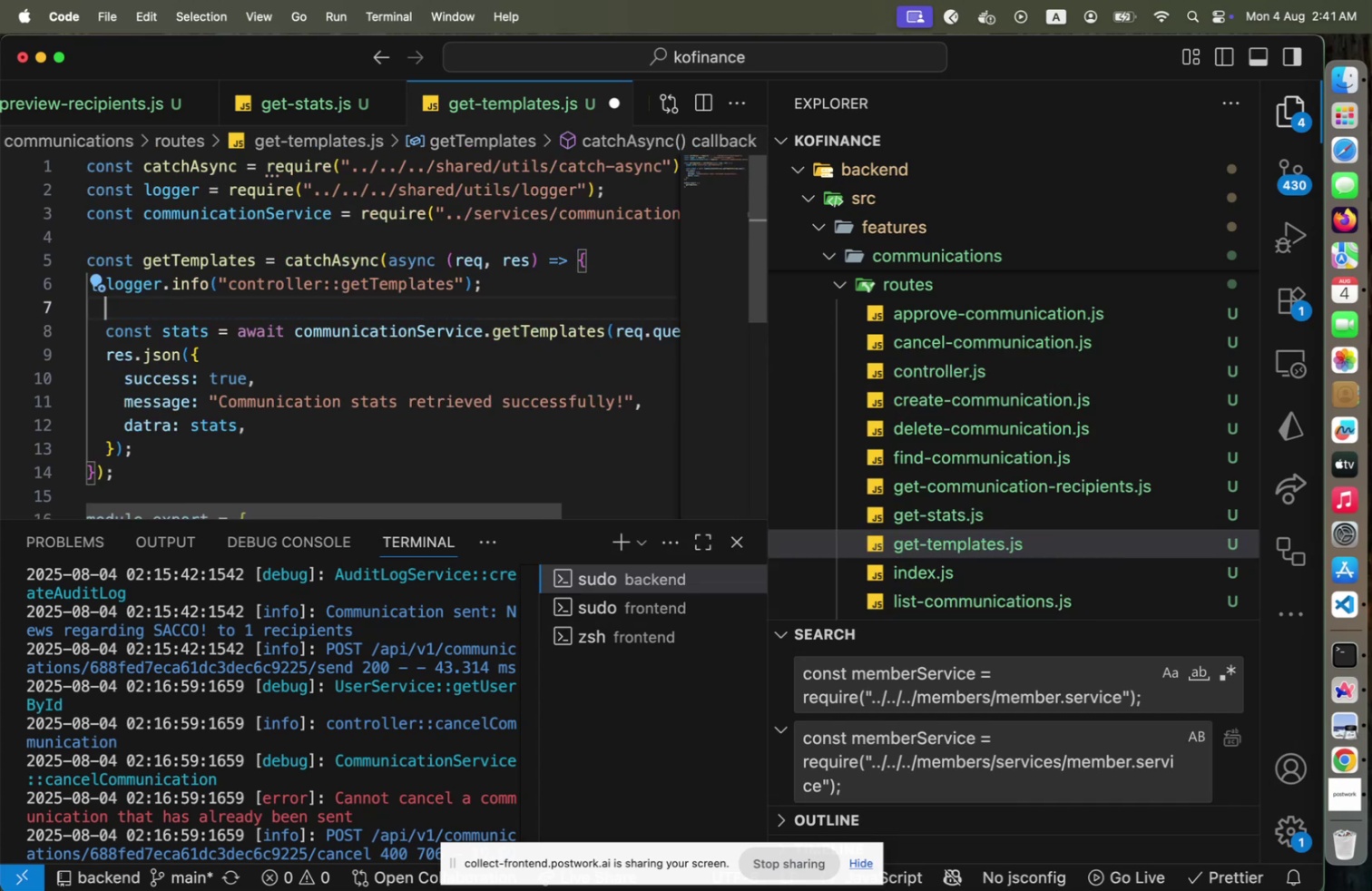 
key(Shift+Home)
 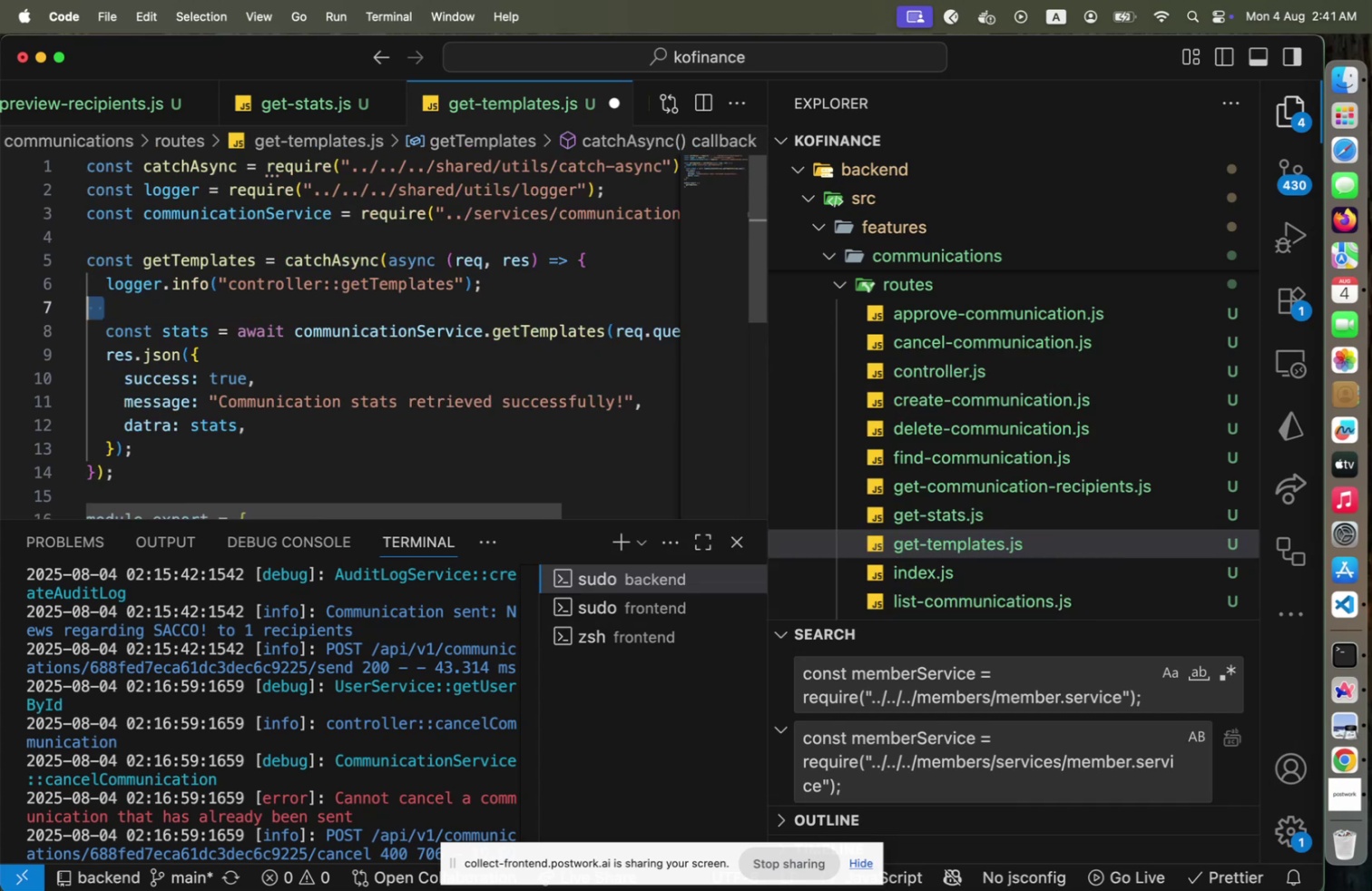 
key(Backspace)
 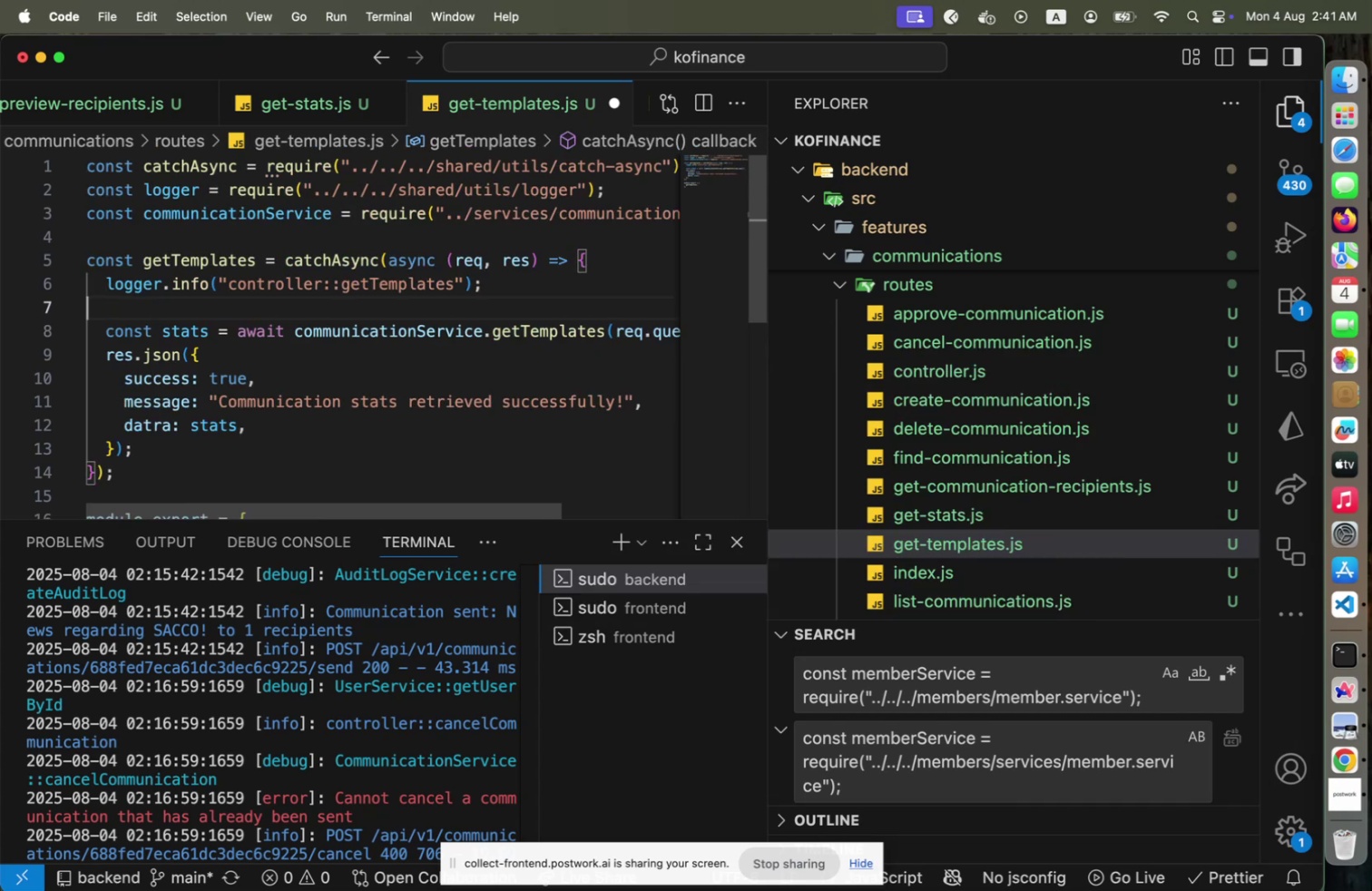 
key(Backspace)
 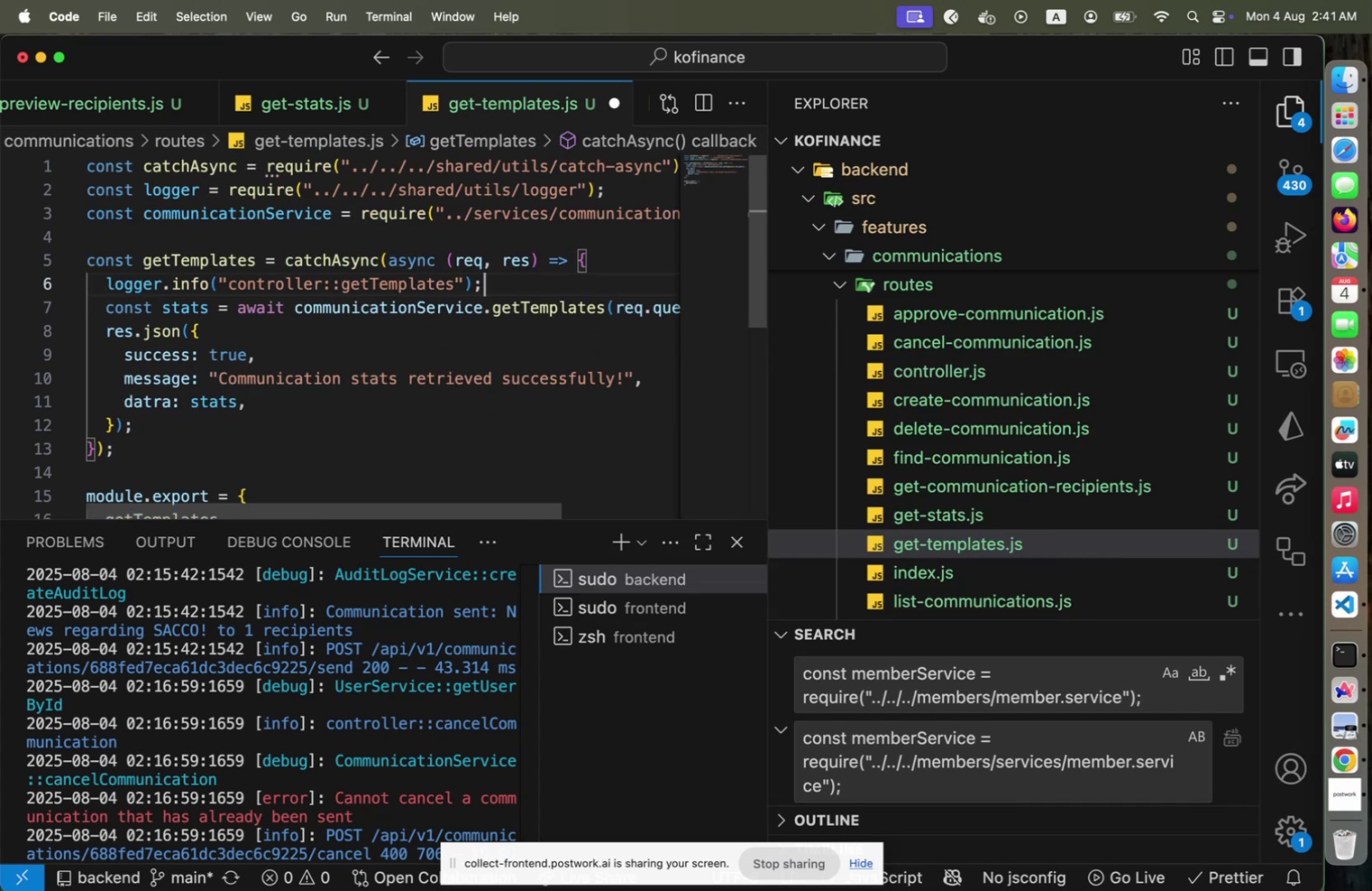 
key(ArrowDown)
 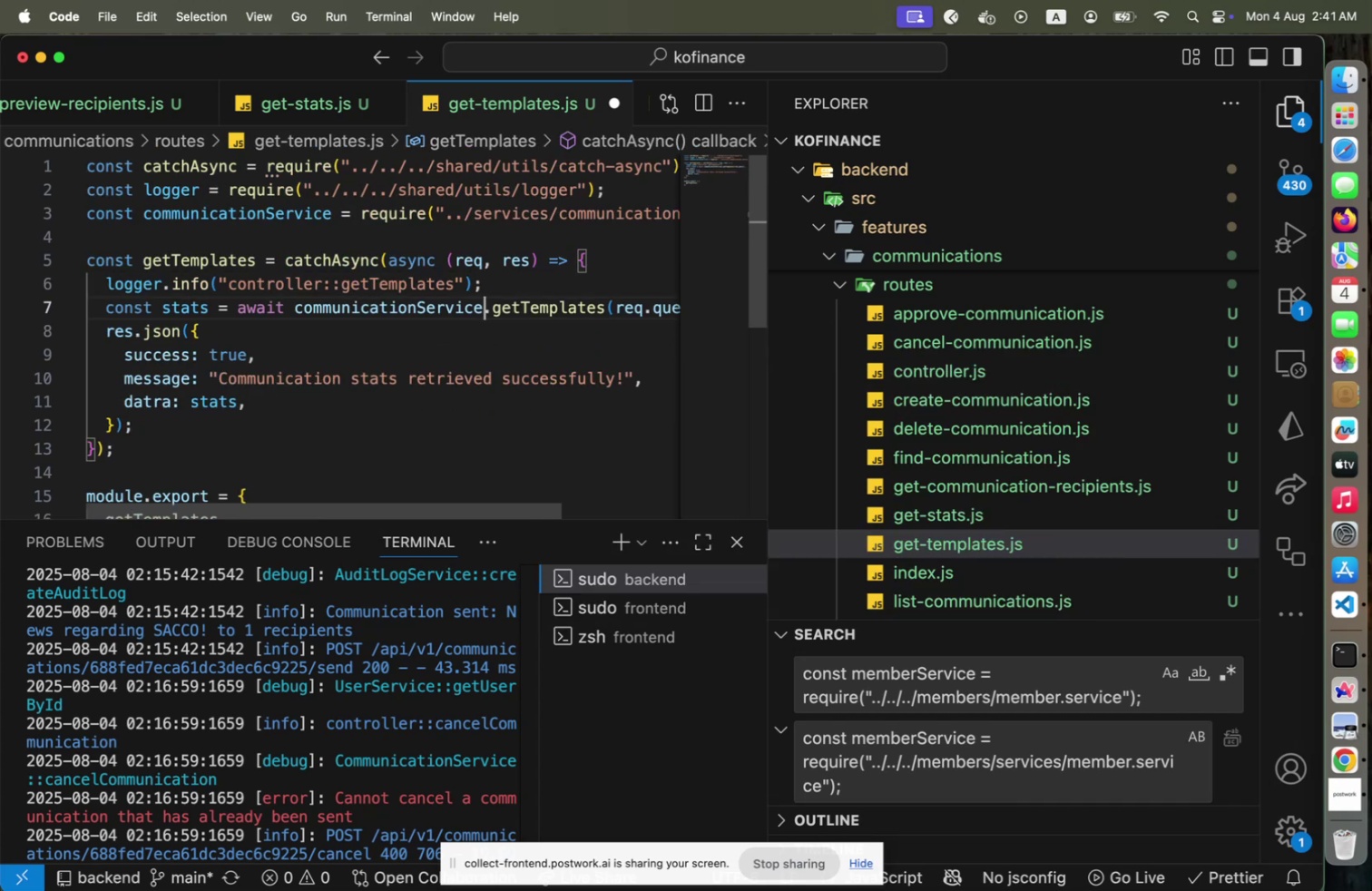 
key(ArrowDown)
 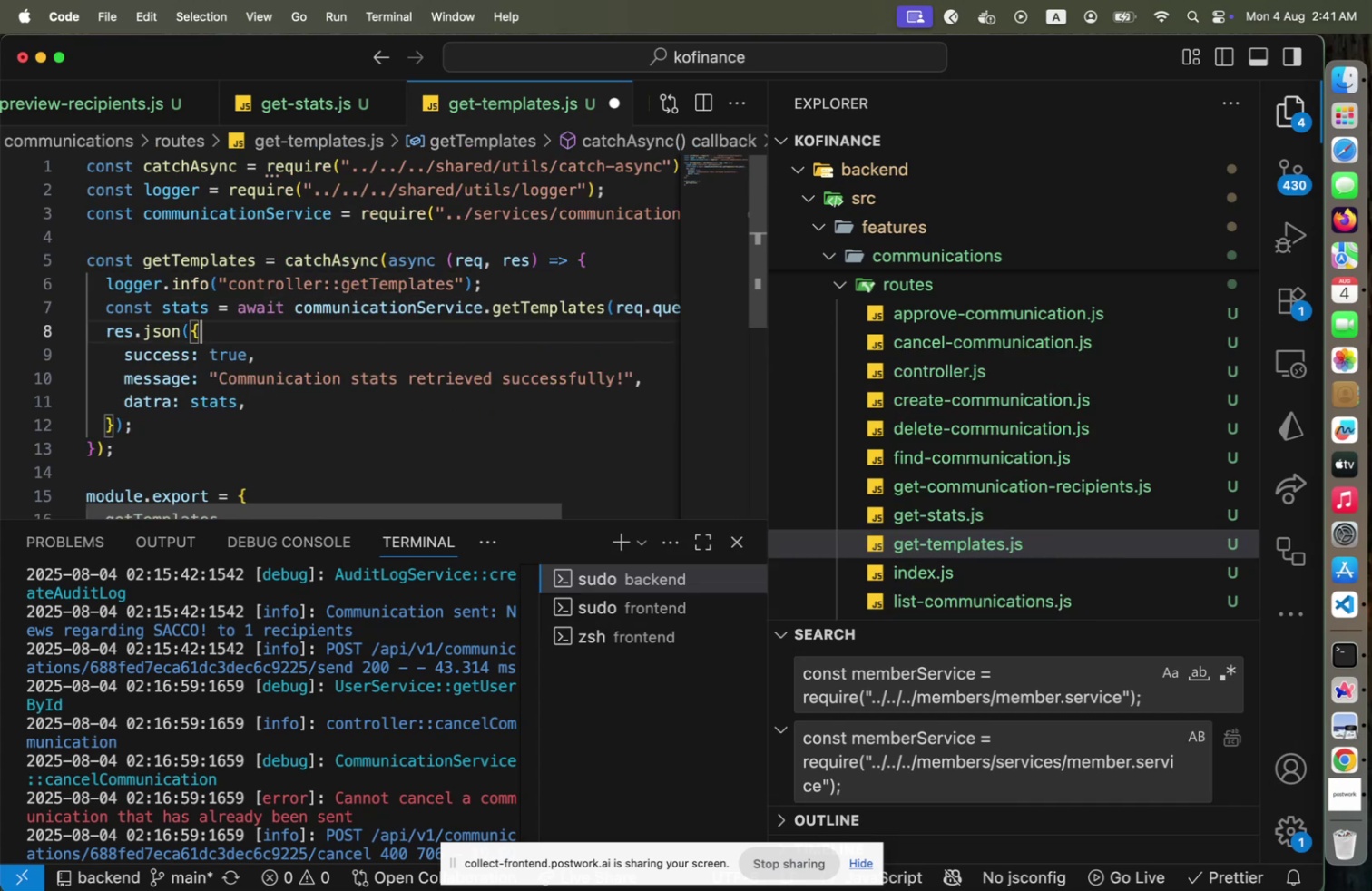 
key(ArrowDown)
 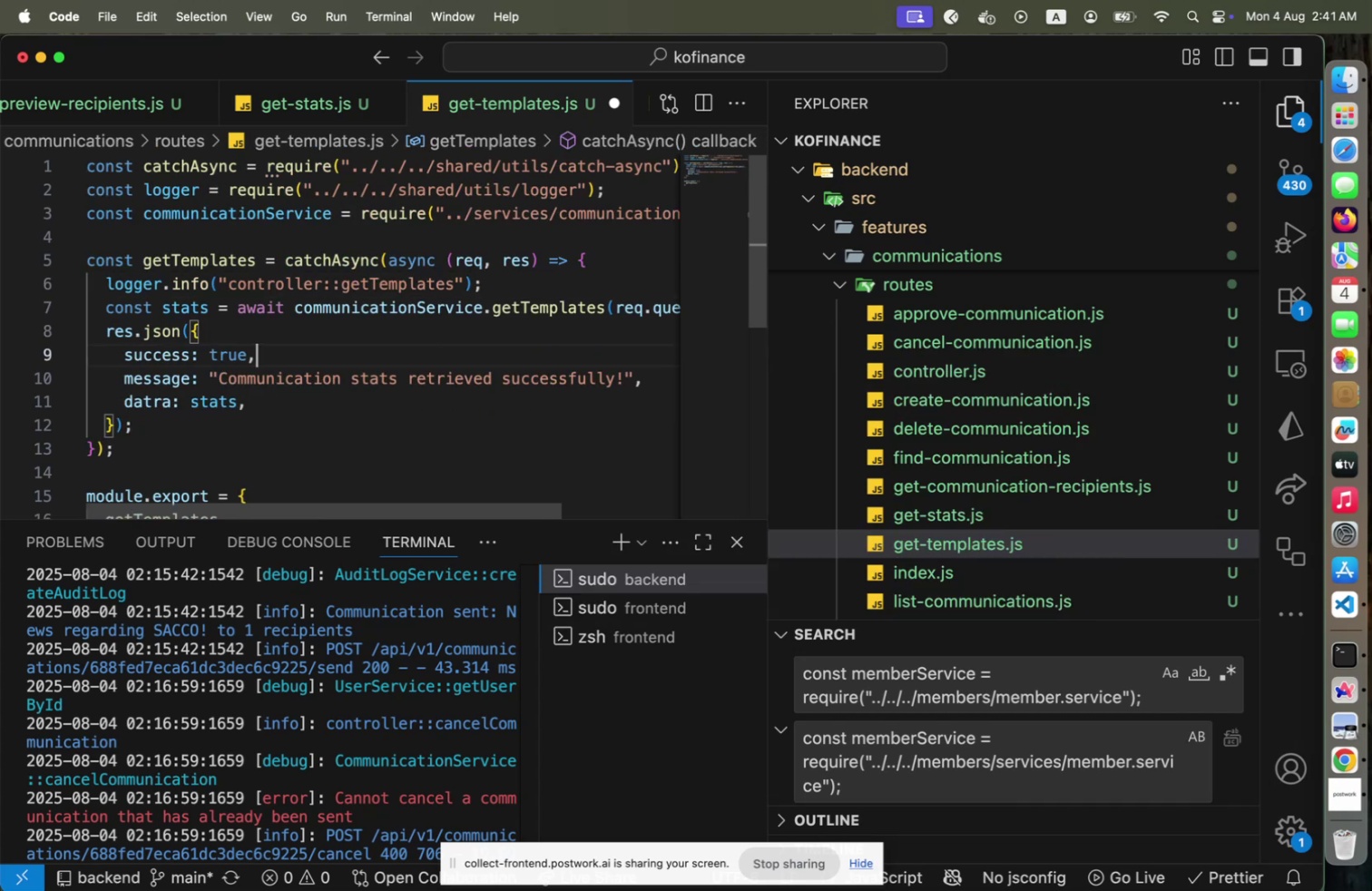 
key(ArrowDown)
 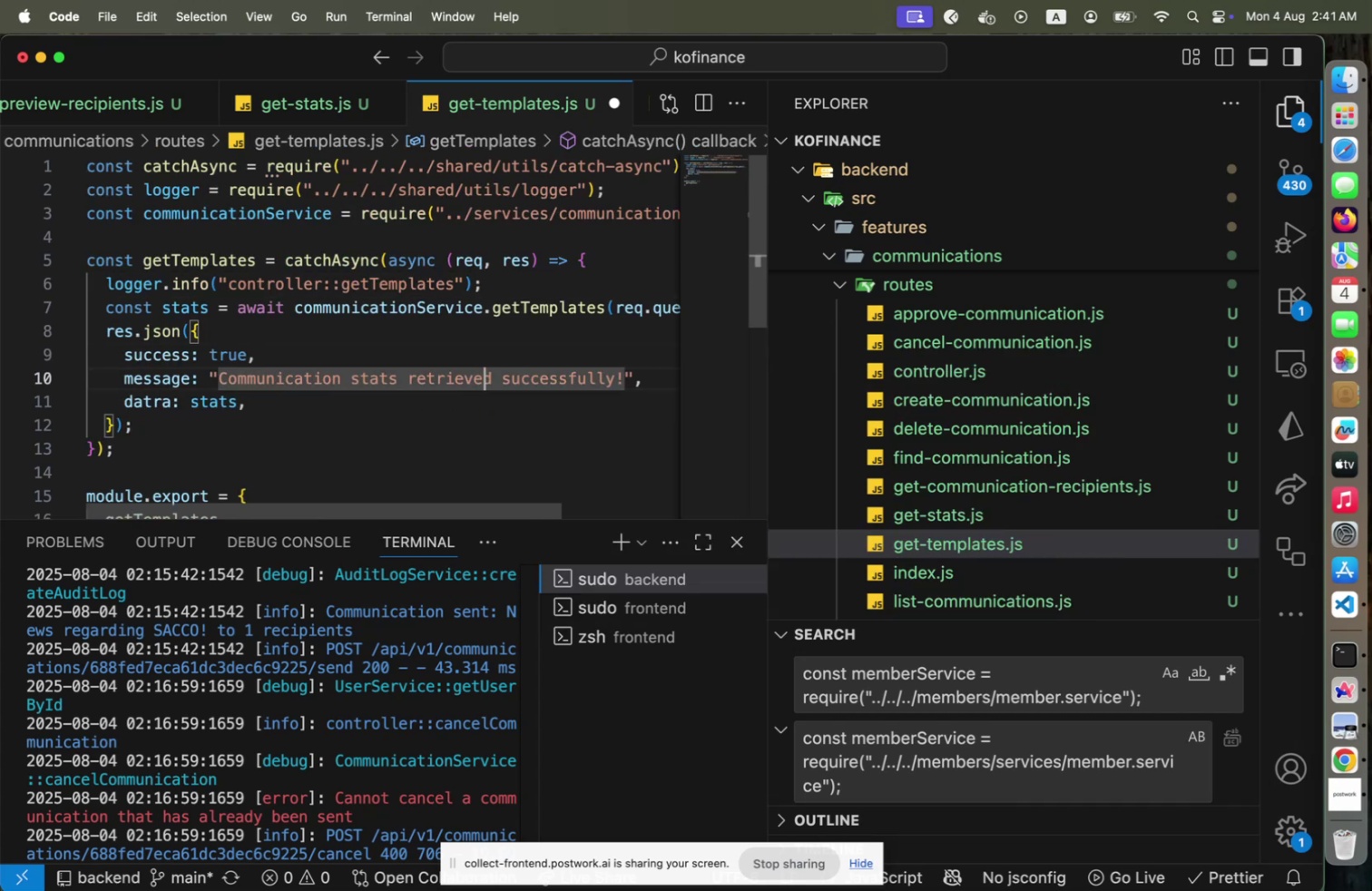 
hold_key(key=ArrowLeft, duration=1.08)
 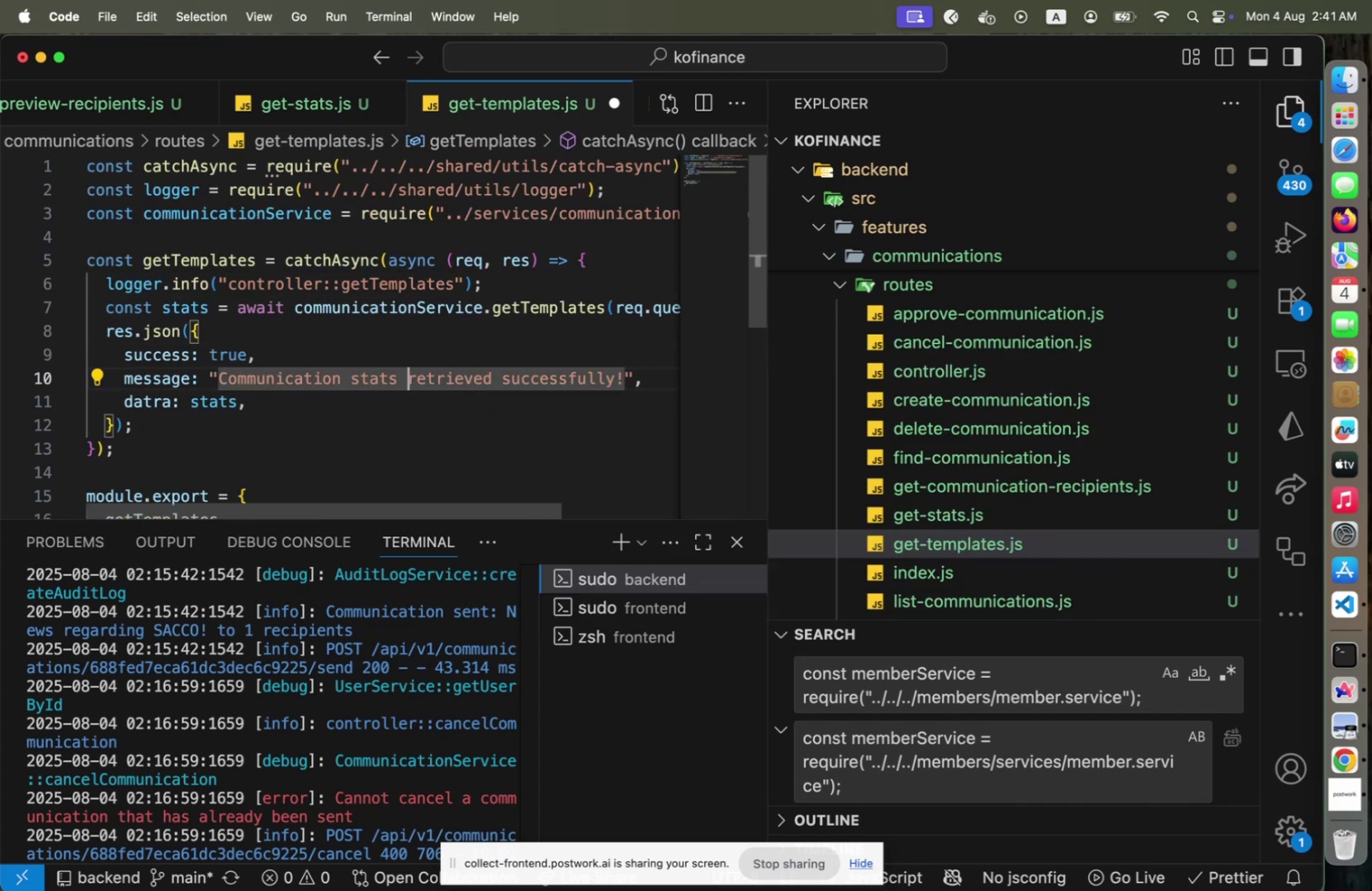 
key(ArrowLeft)
 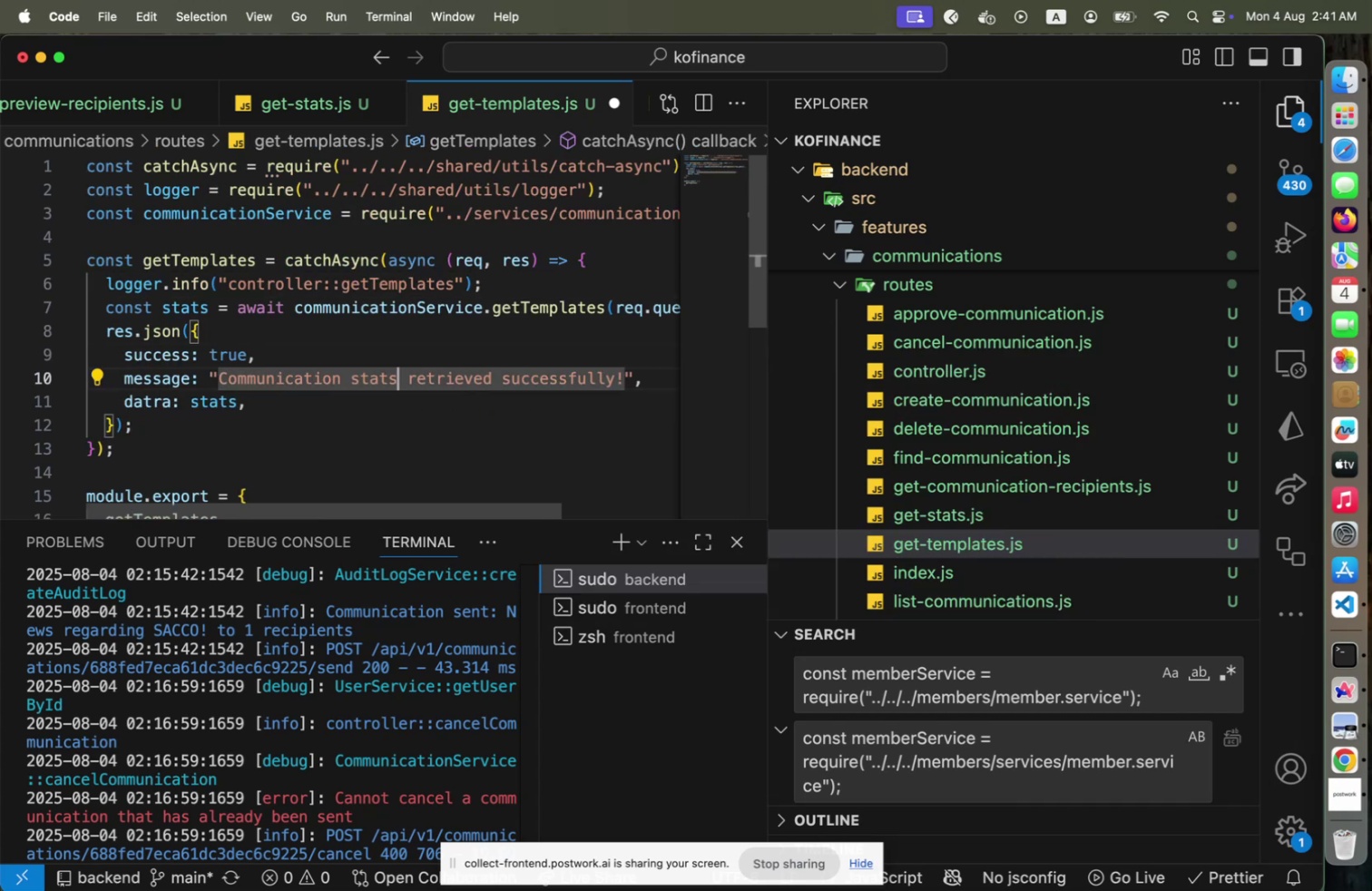 
hold_key(key=ShiftLeft, duration=1.18)
 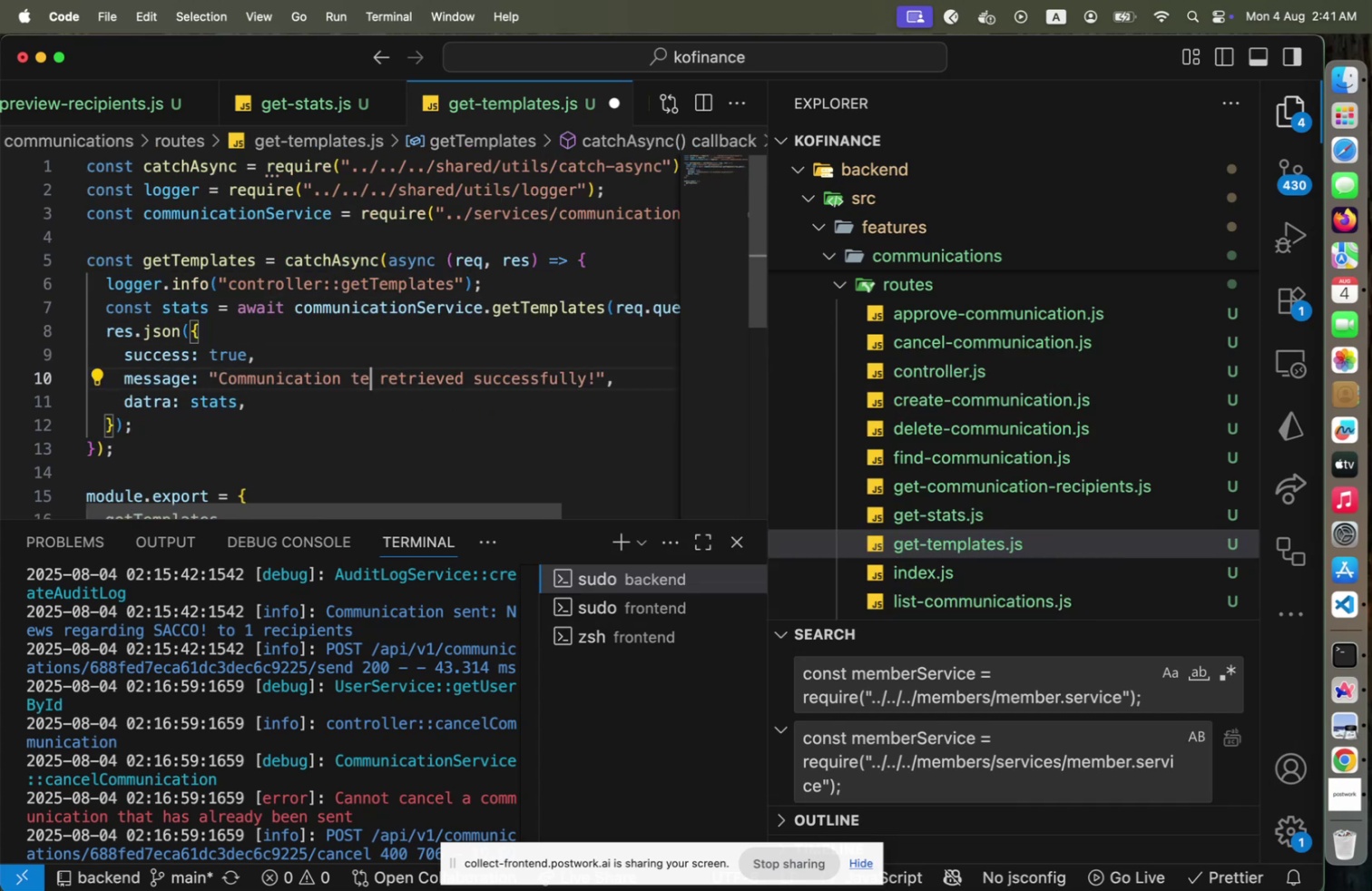 
hold_key(key=ArrowLeft, duration=0.8)
 